 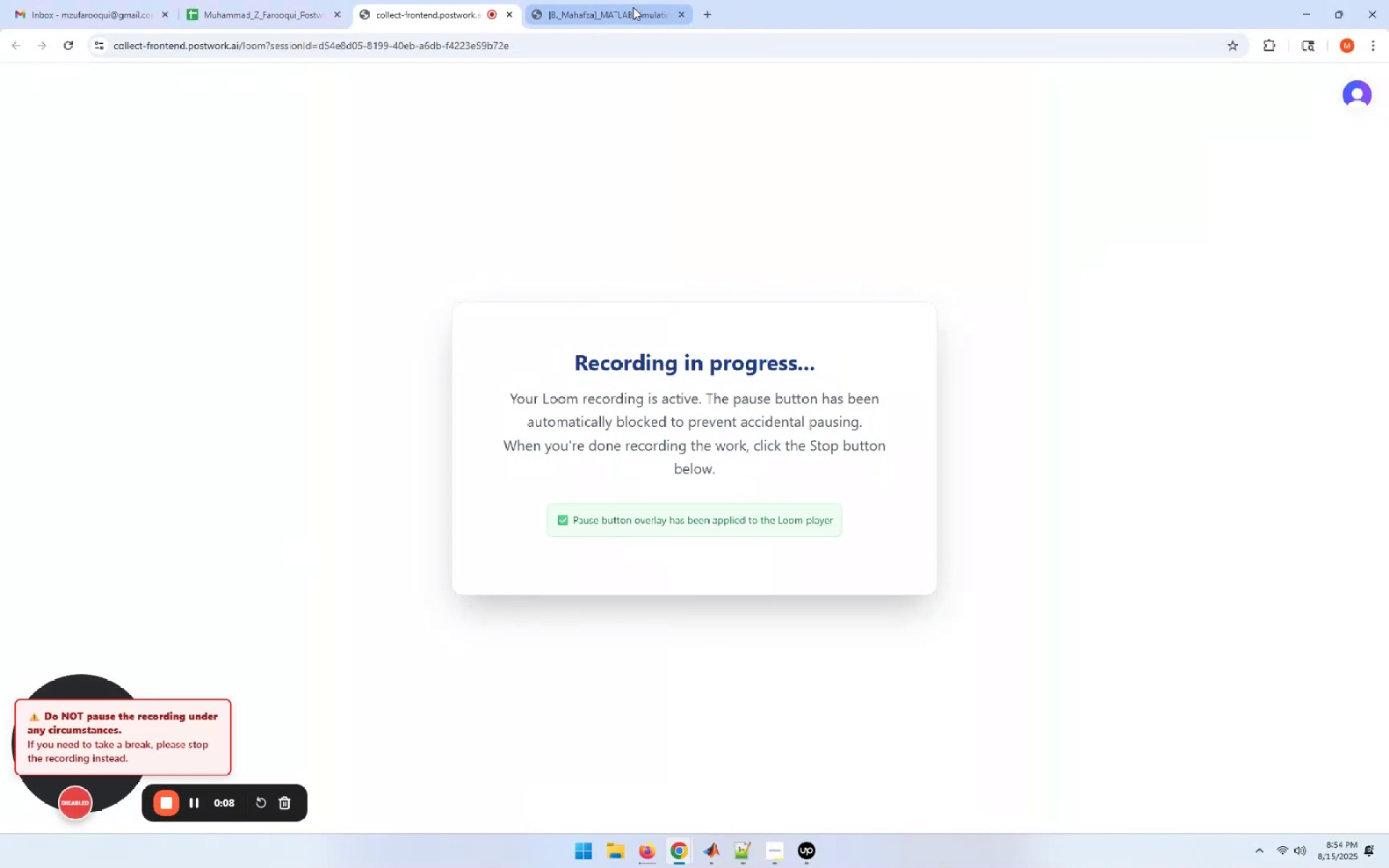 
left_click([1301, 15])
 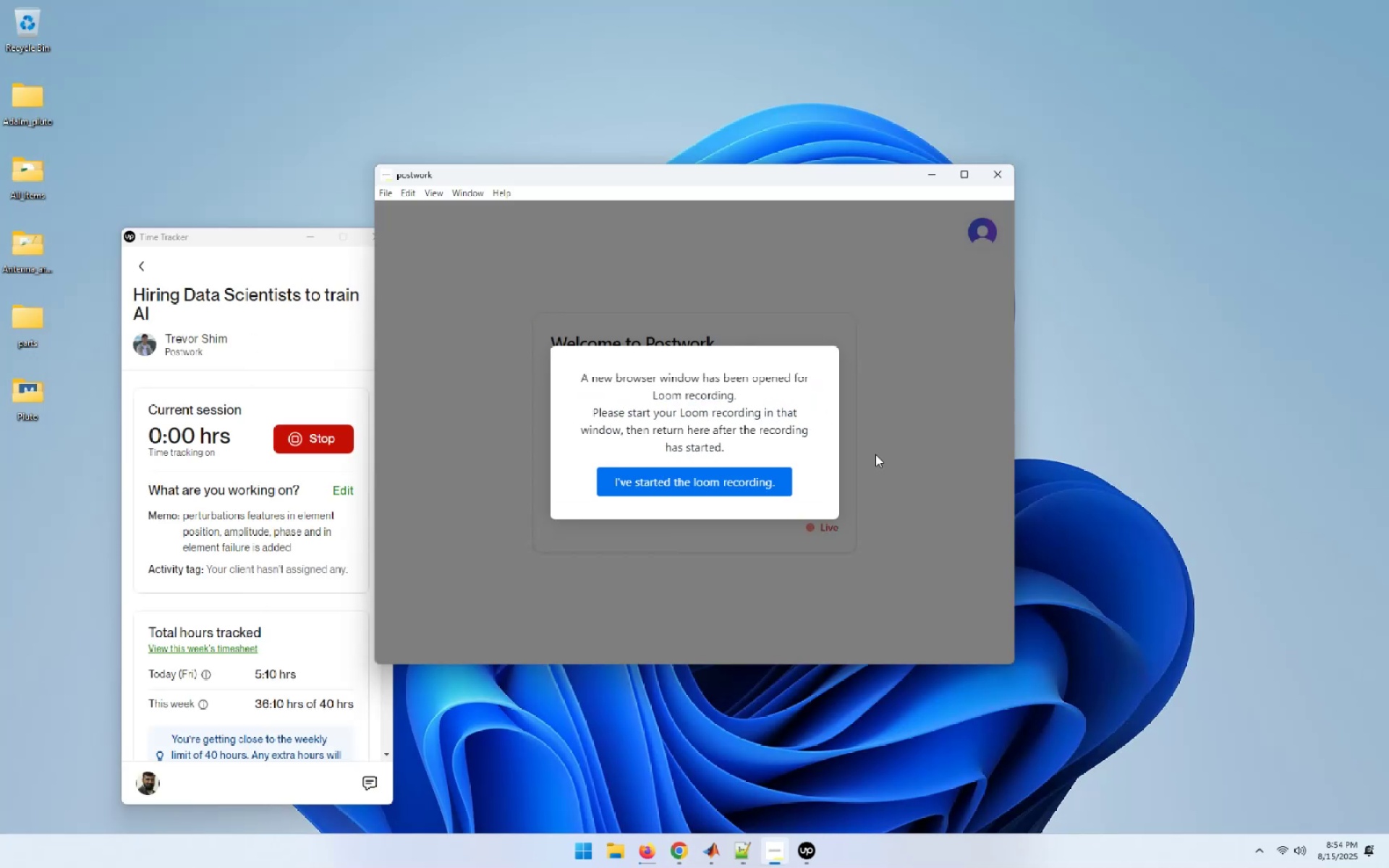 
left_click([767, 482])
 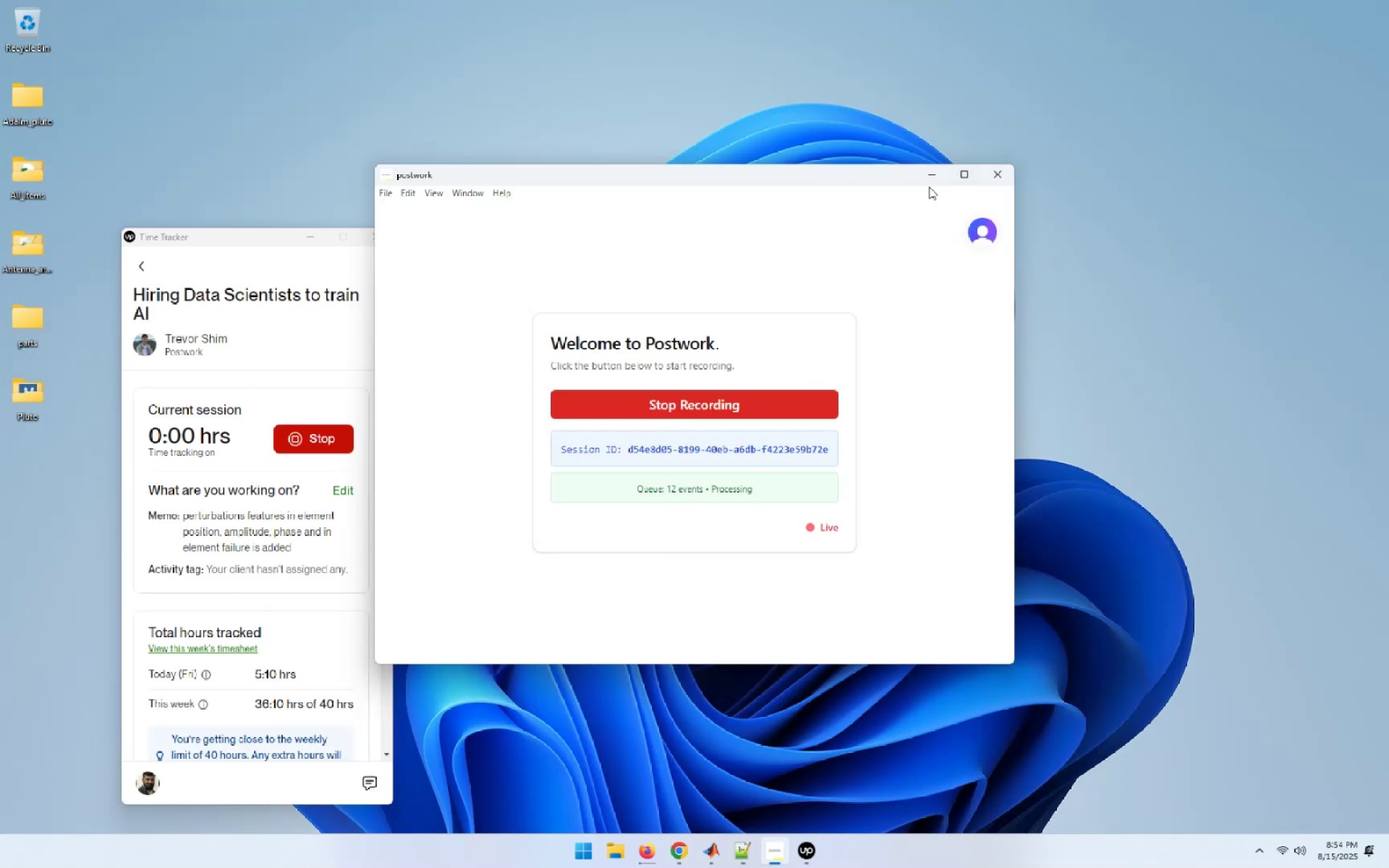 
left_click([929, 175])
 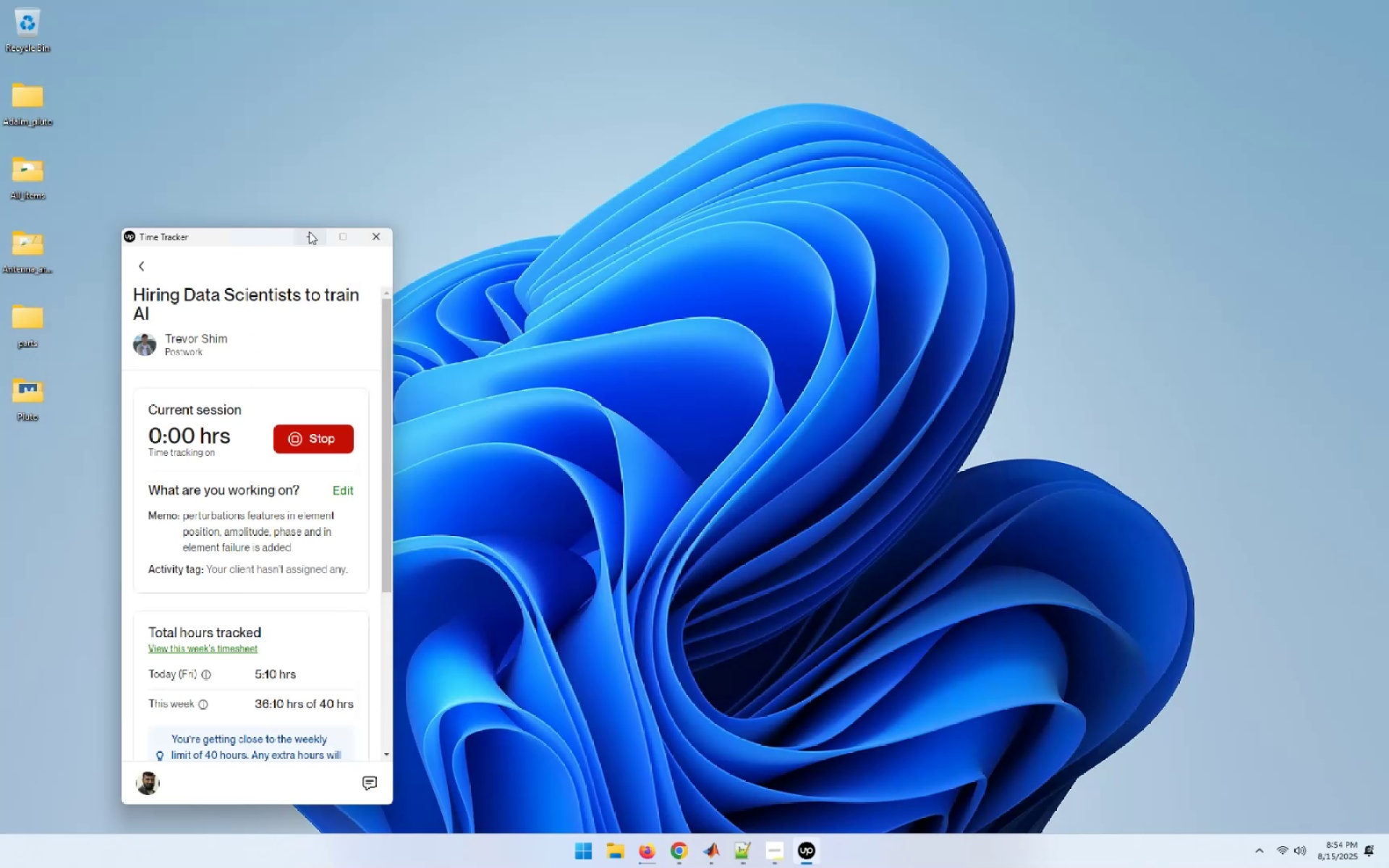 
left_click([309, 231])
 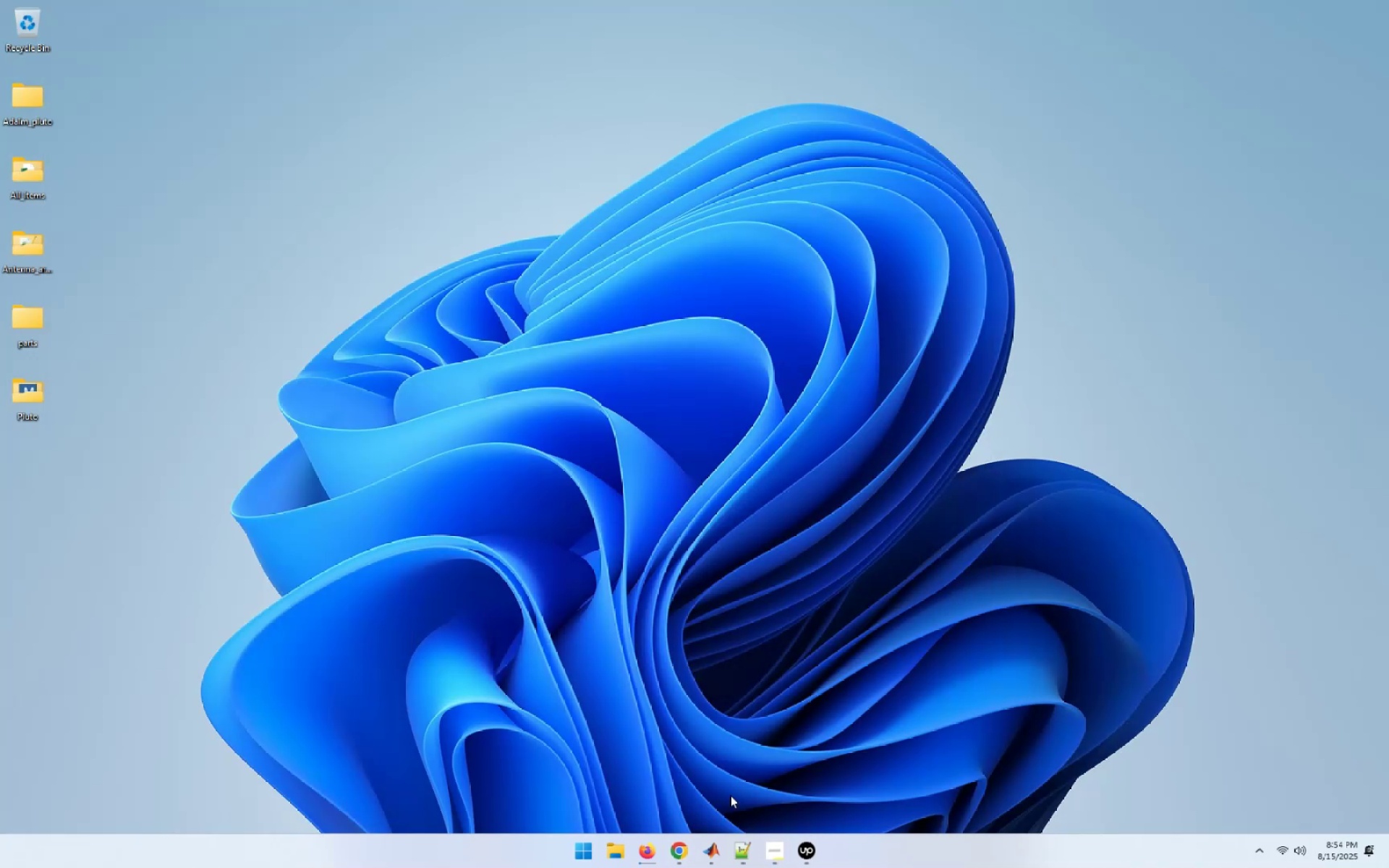 
left_click([709, 865])
 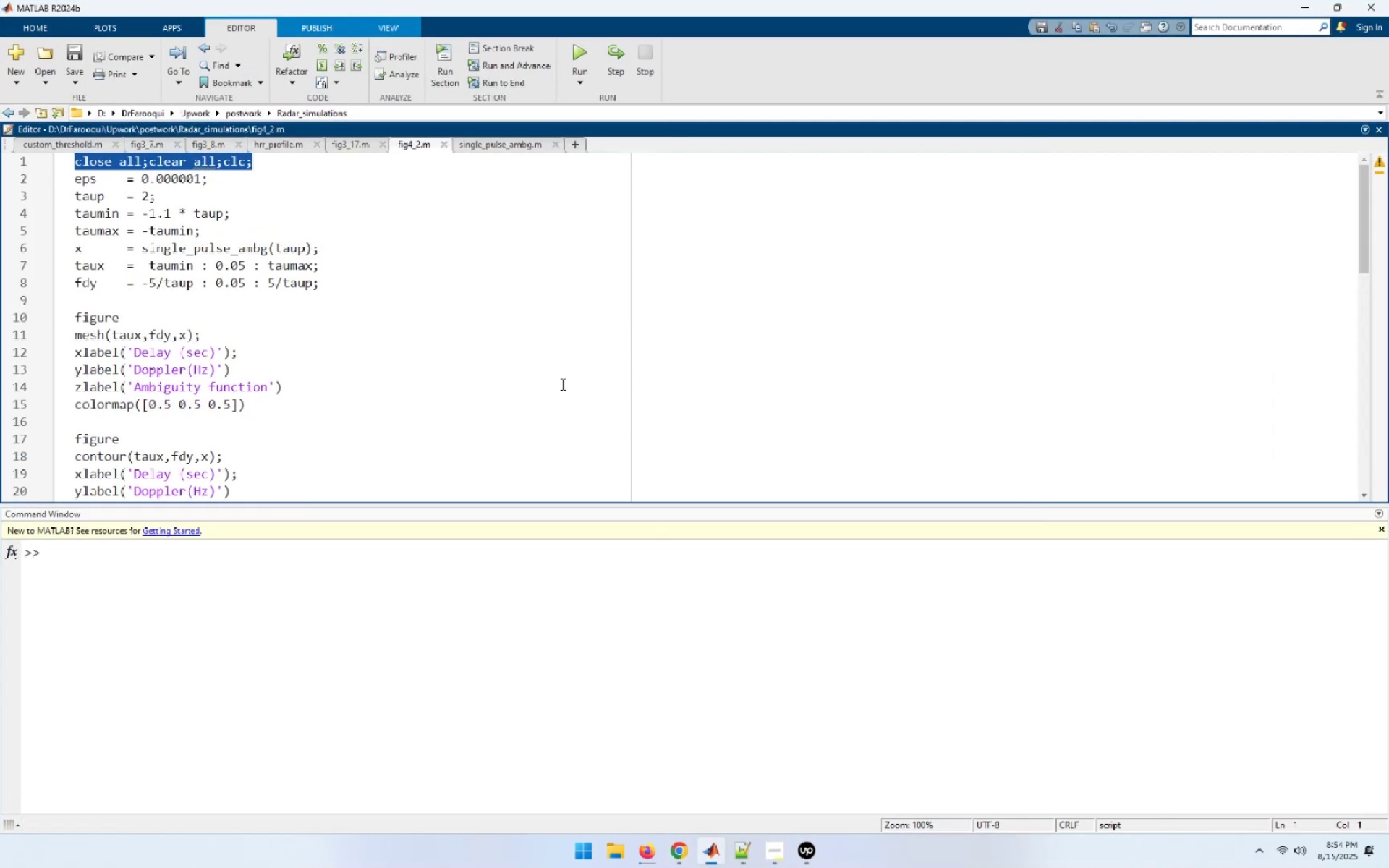 
left_click([561, 384])
 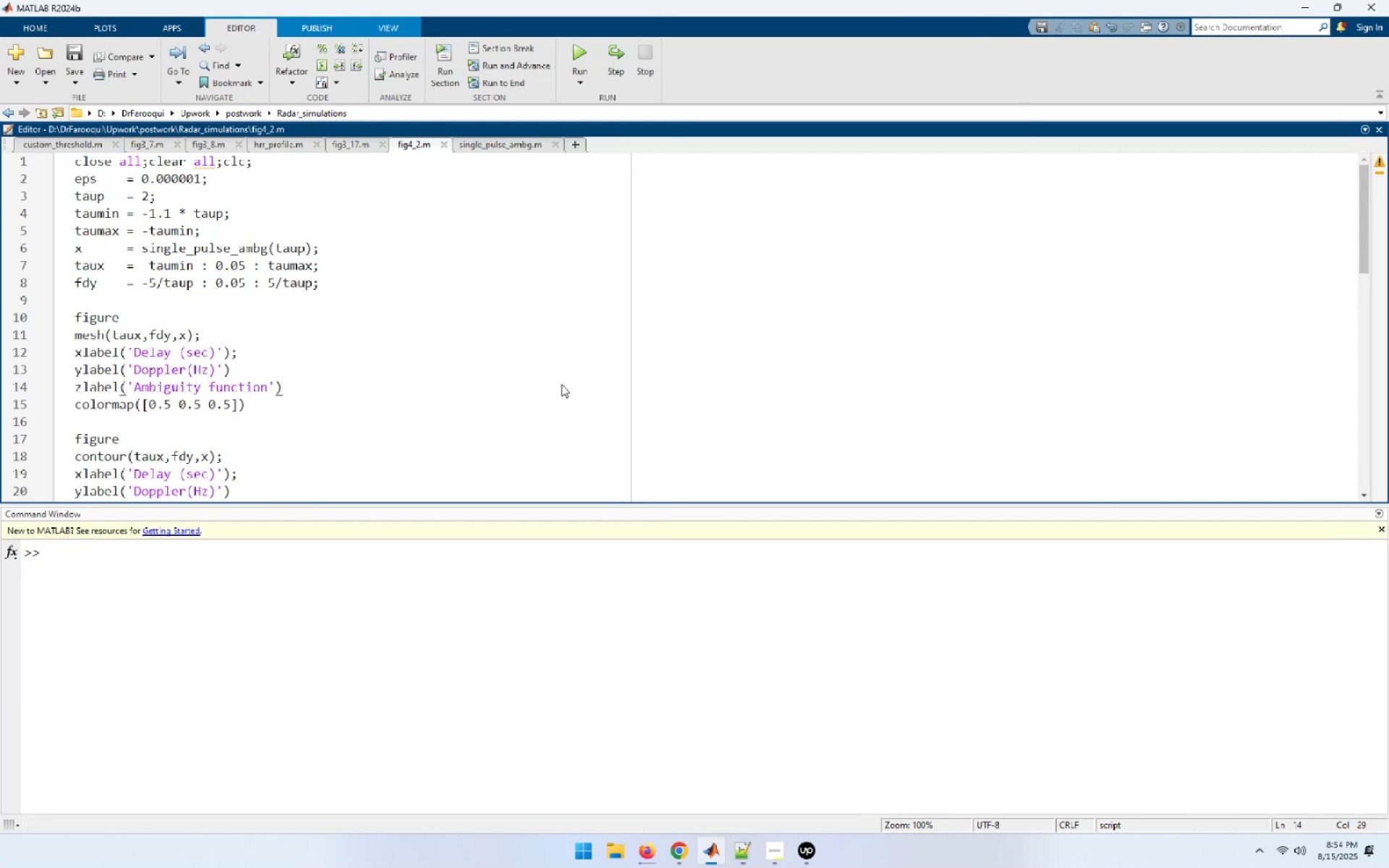 
hold_key(key=ControlLeft, duration=0.3)
 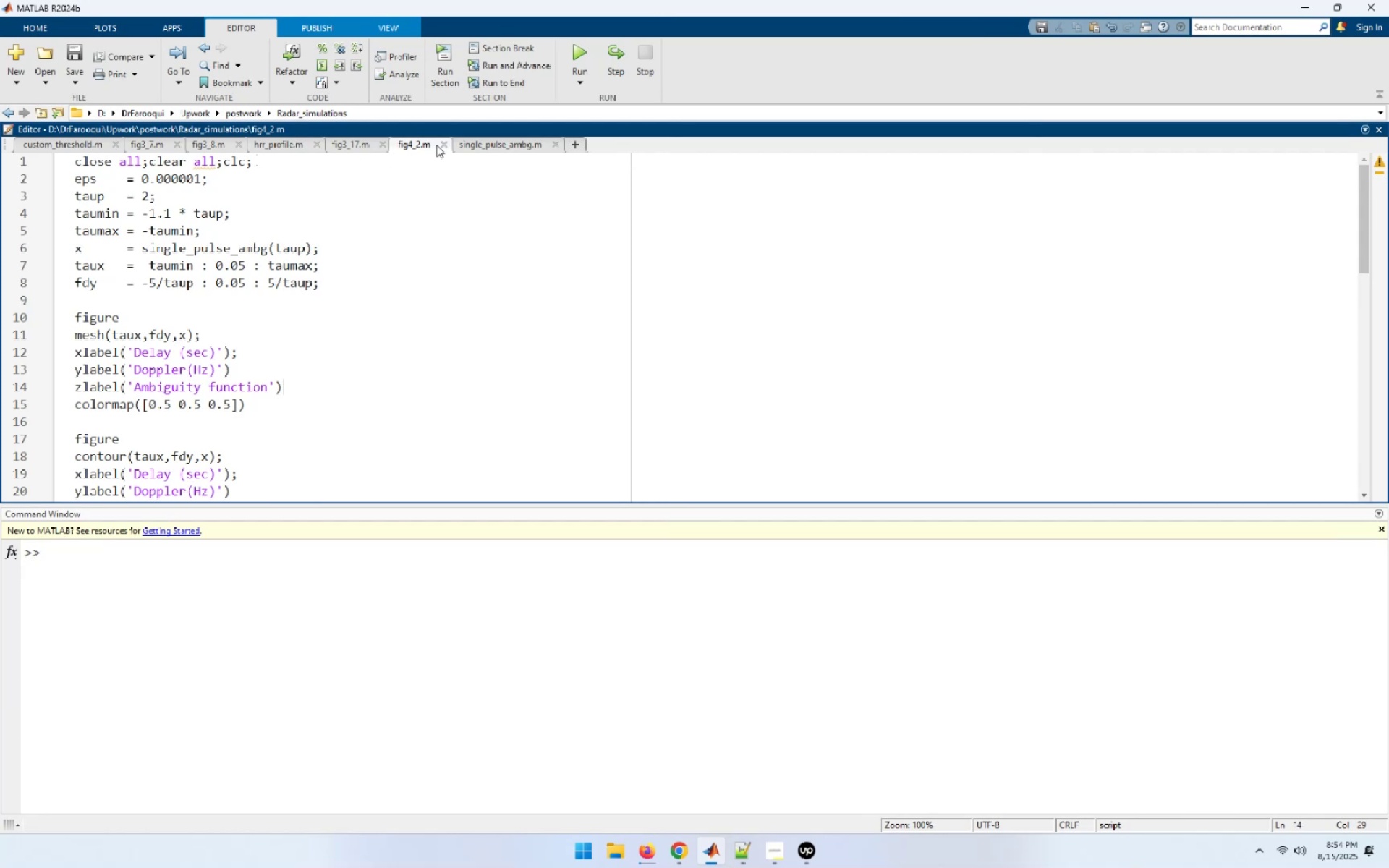 
middle_click([430, 144])
 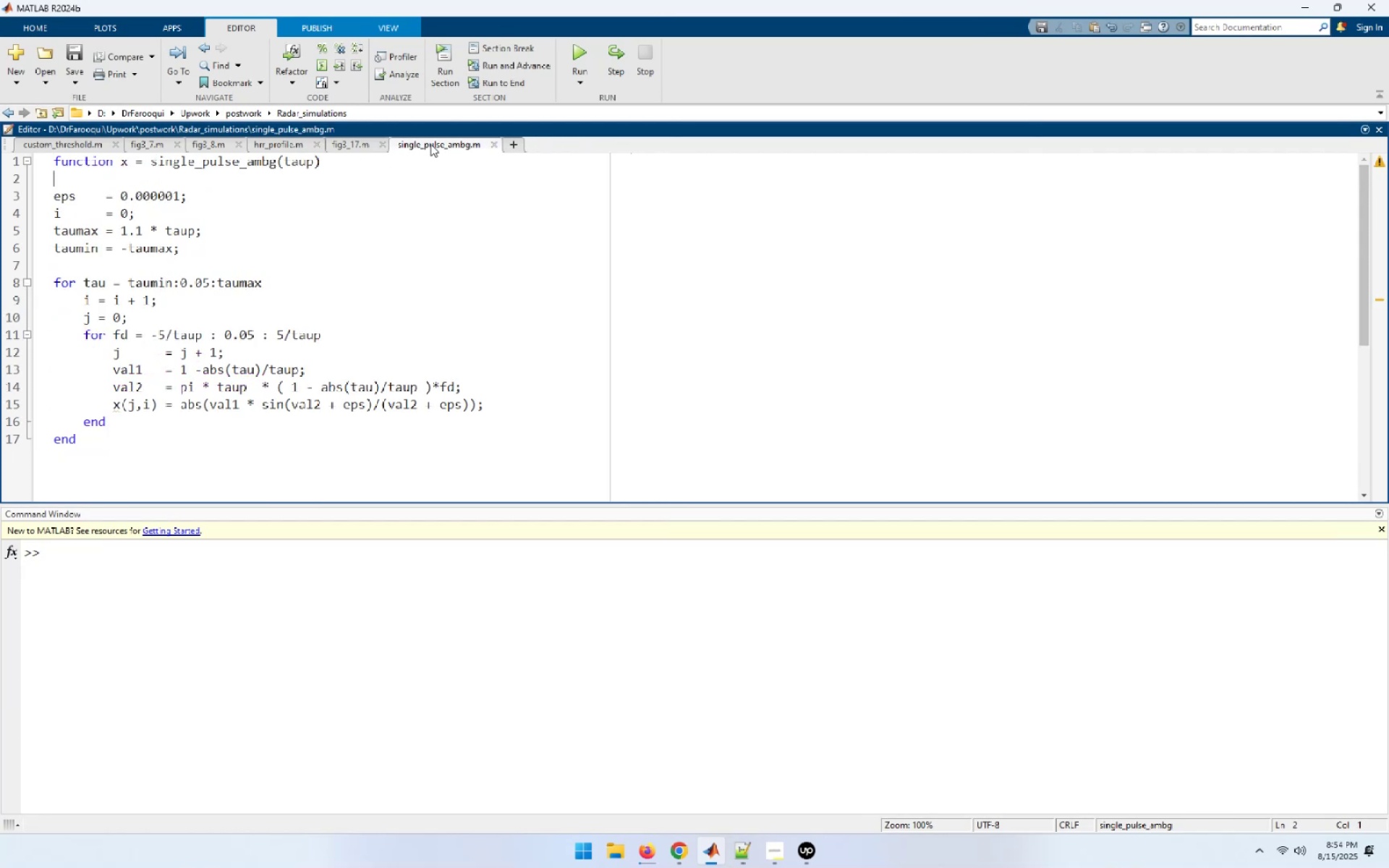 
middle_click([430, 144])
 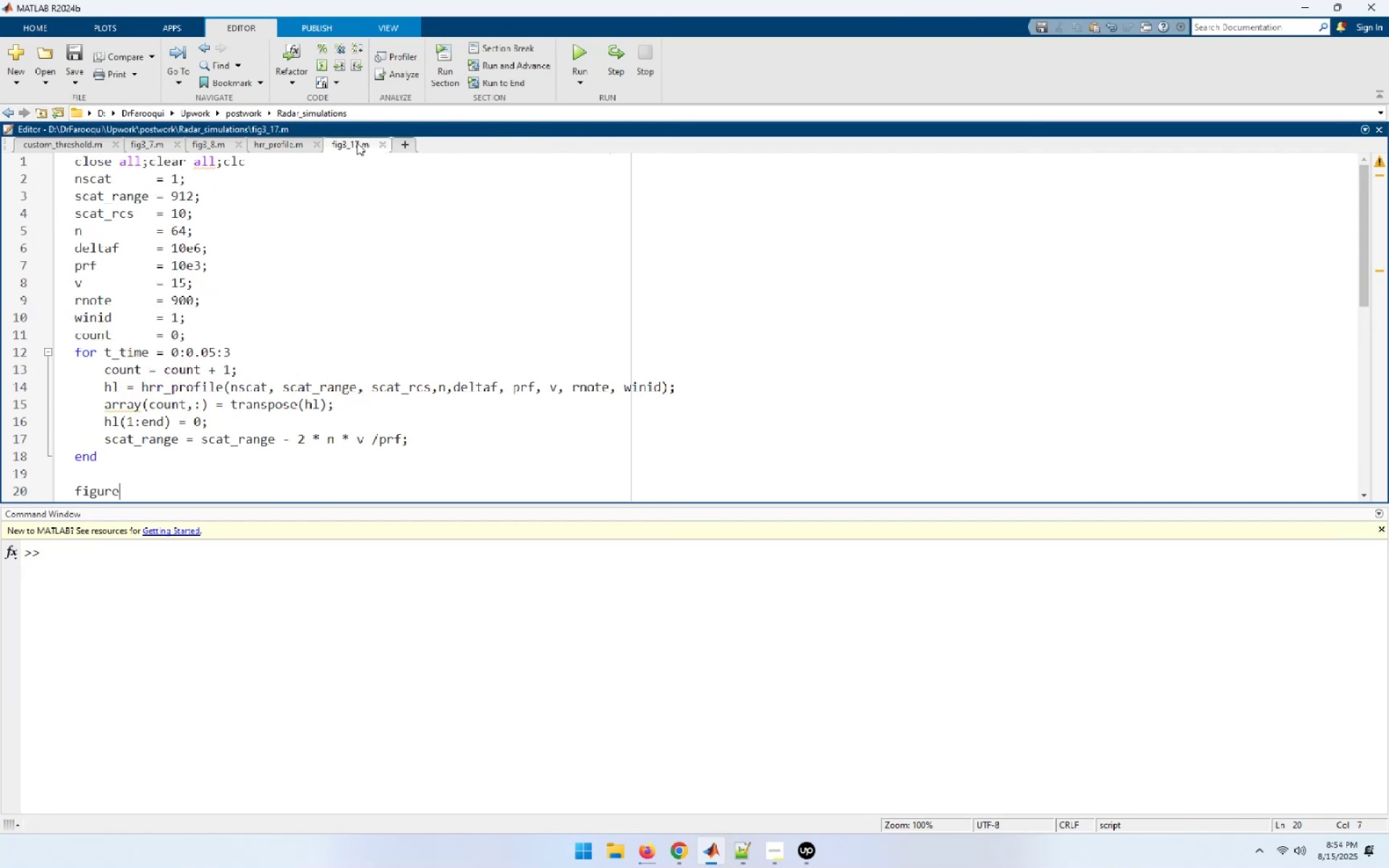 
middle_click([357, 142])
 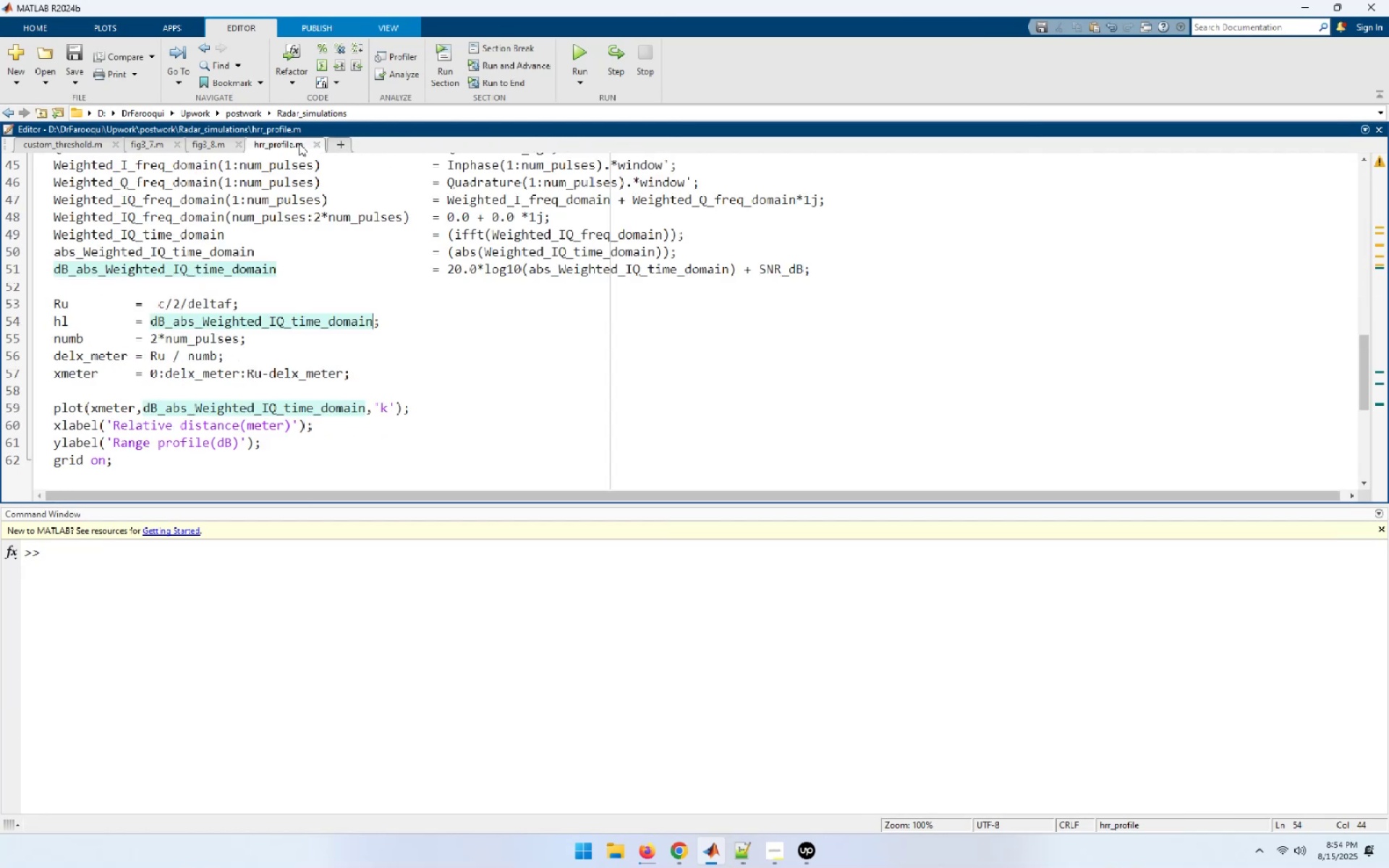 
middle_click([295, 144])
 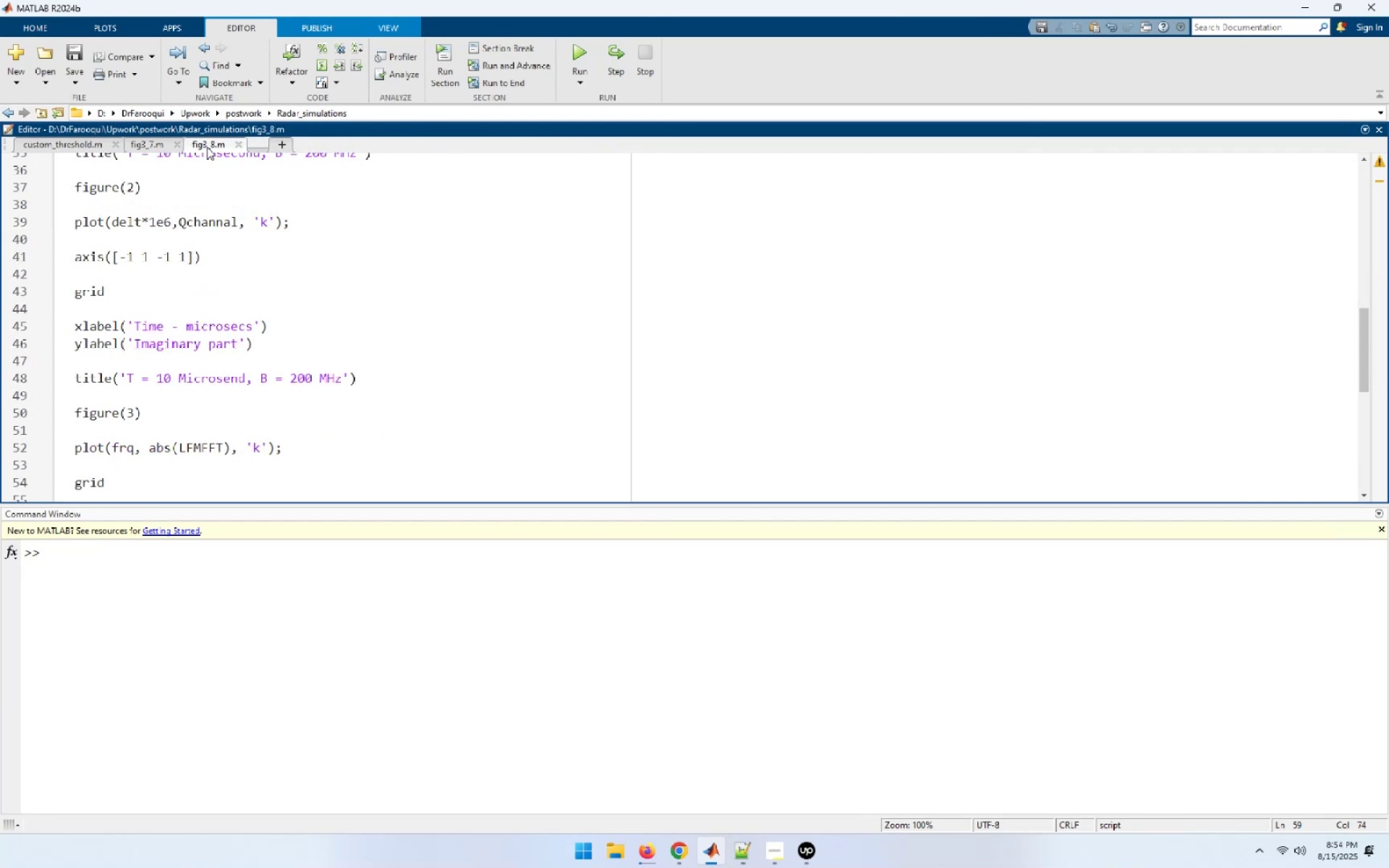 
middle_click([205, 148])
 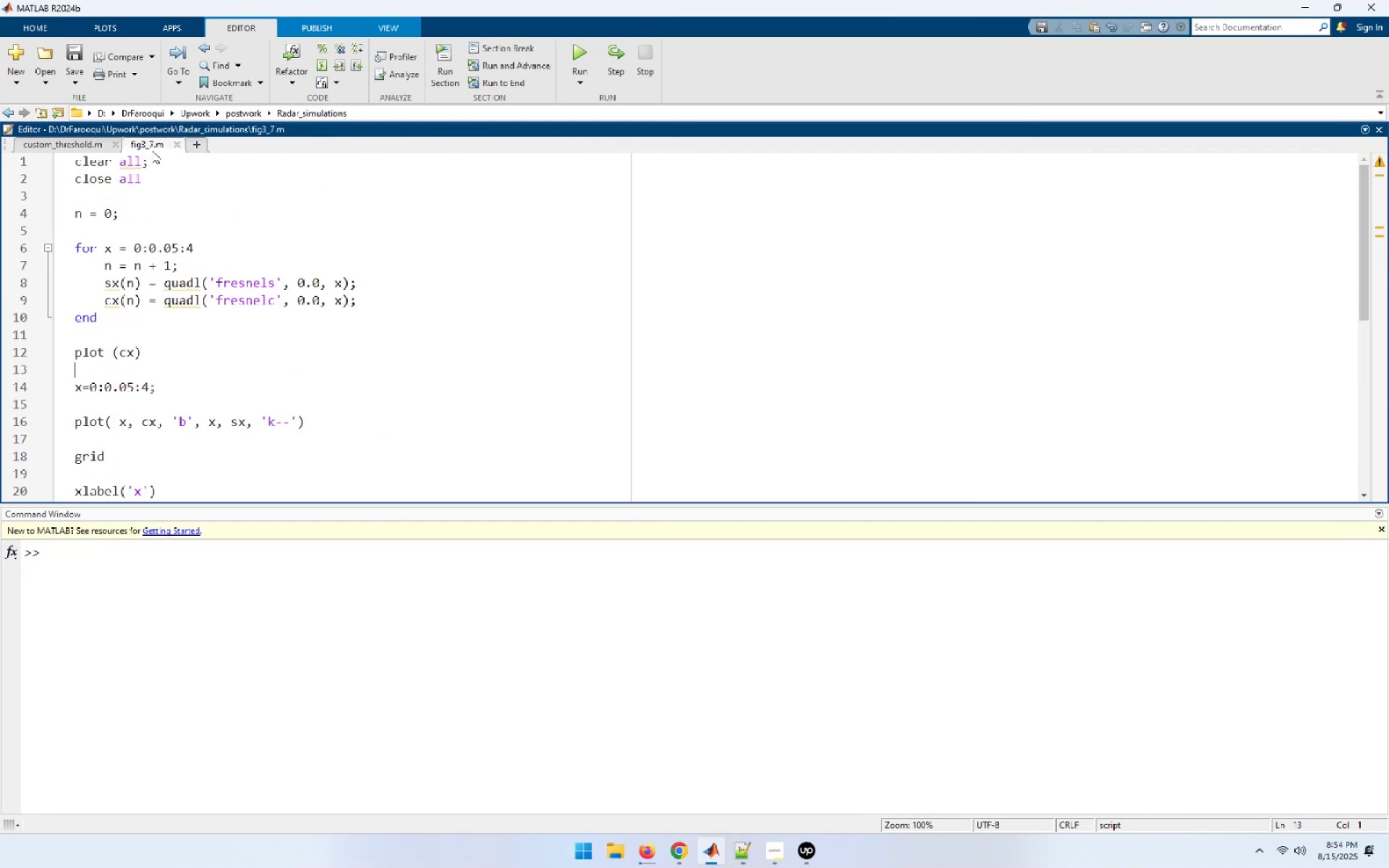 
middle_click([152, 150])
 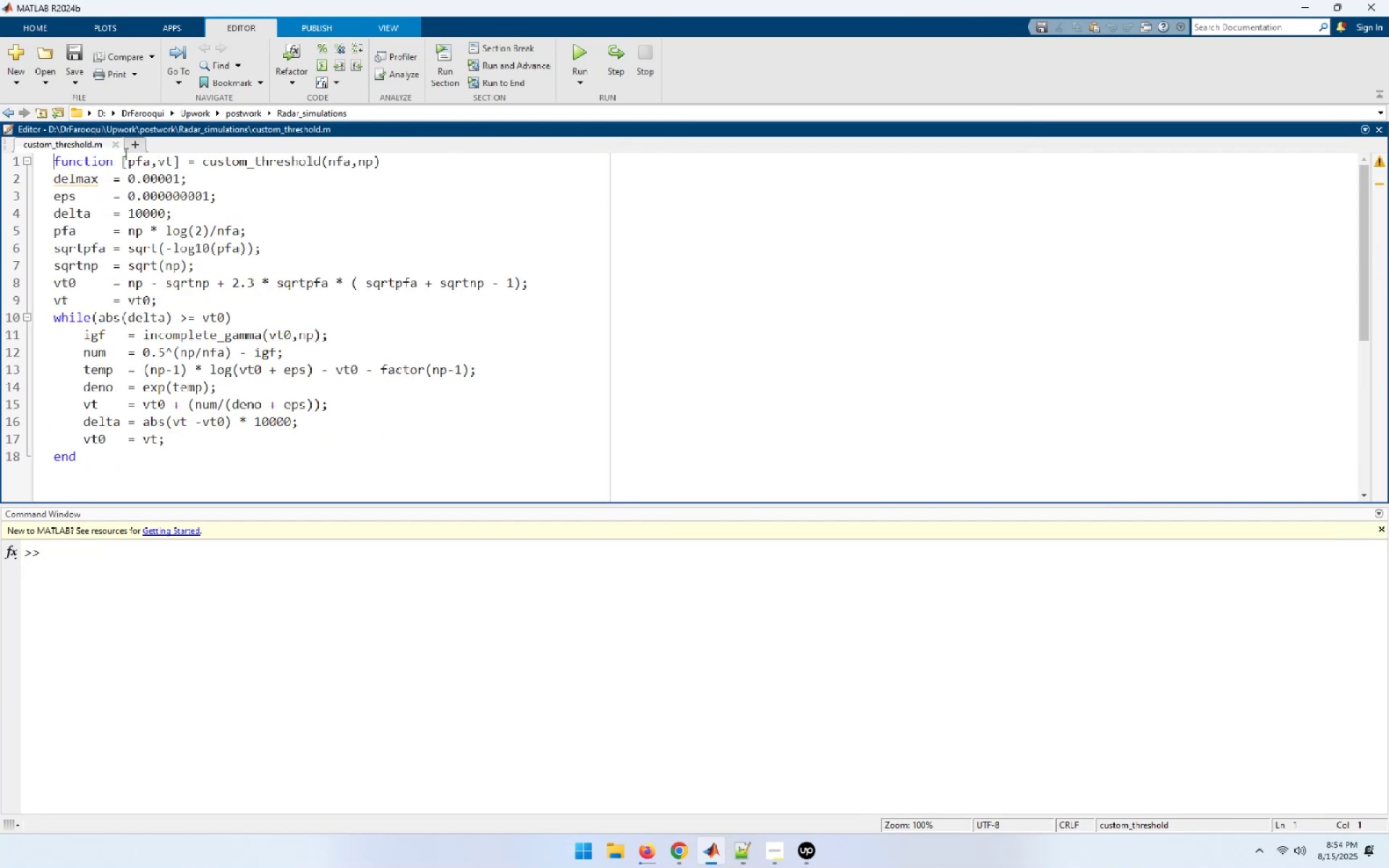 
left_click([132, 150])
 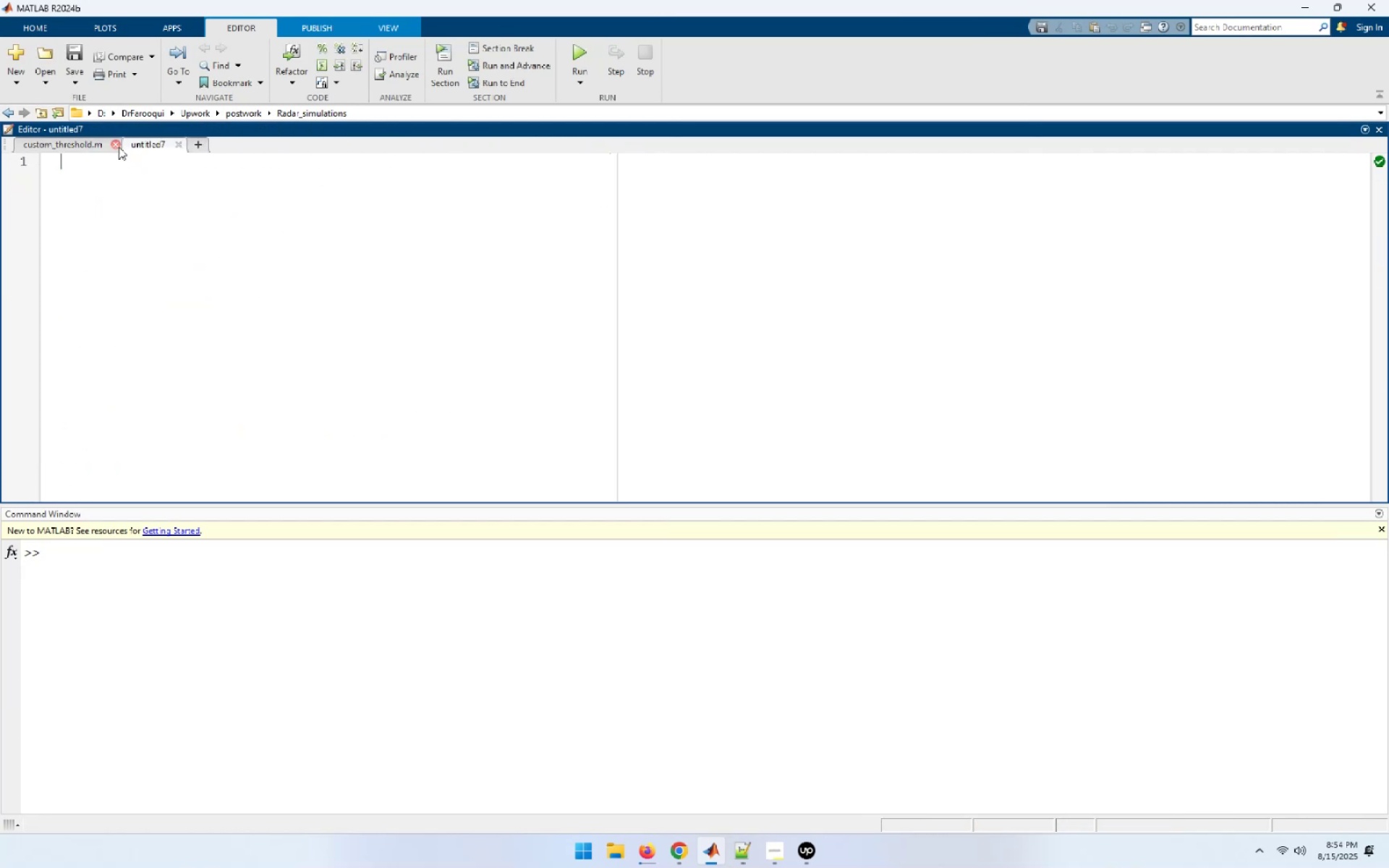 
left_click([119, 147])
 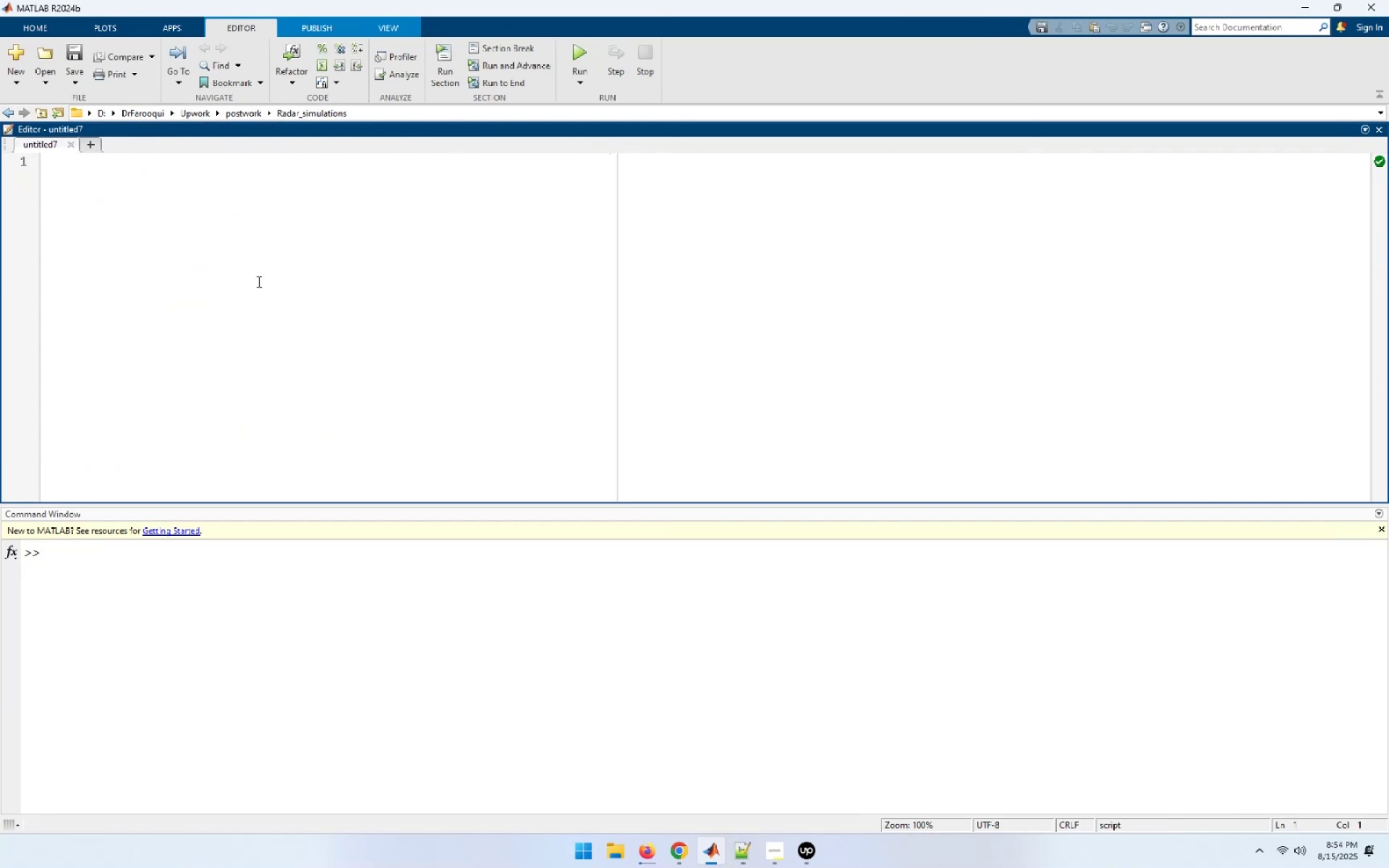 
left_click([258, 281])
 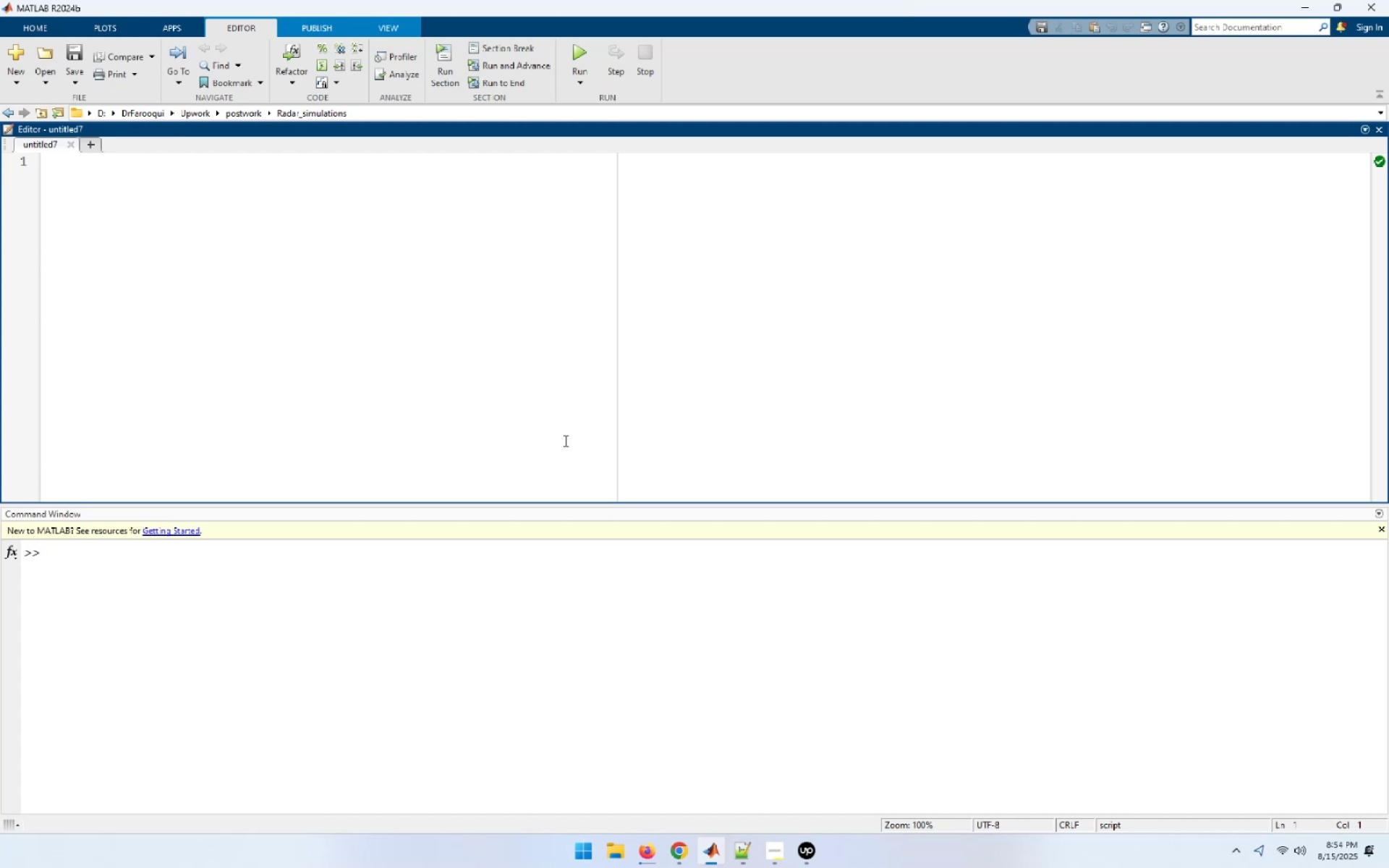 
wait(13.52)
 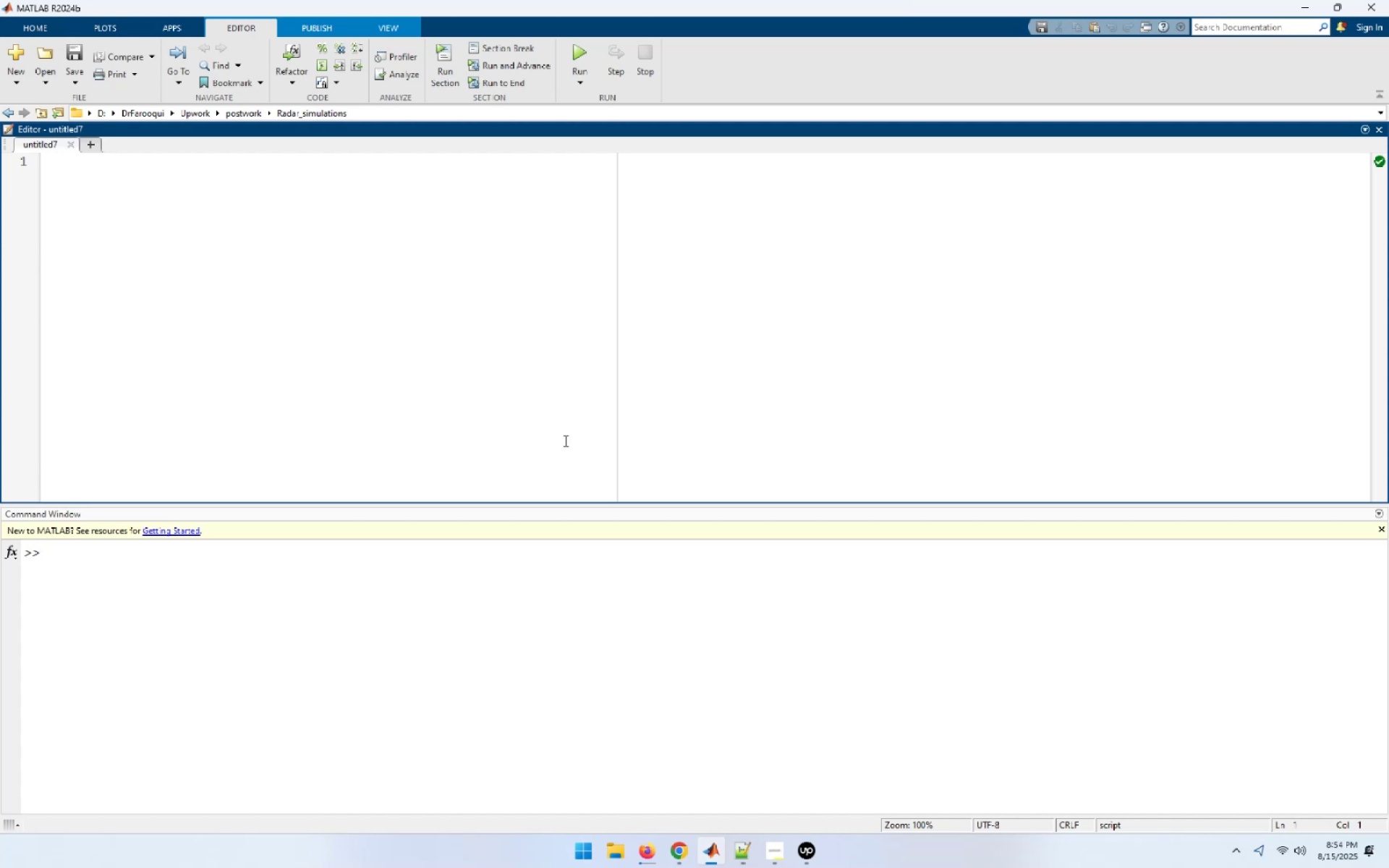 
left_click([322, 288])
 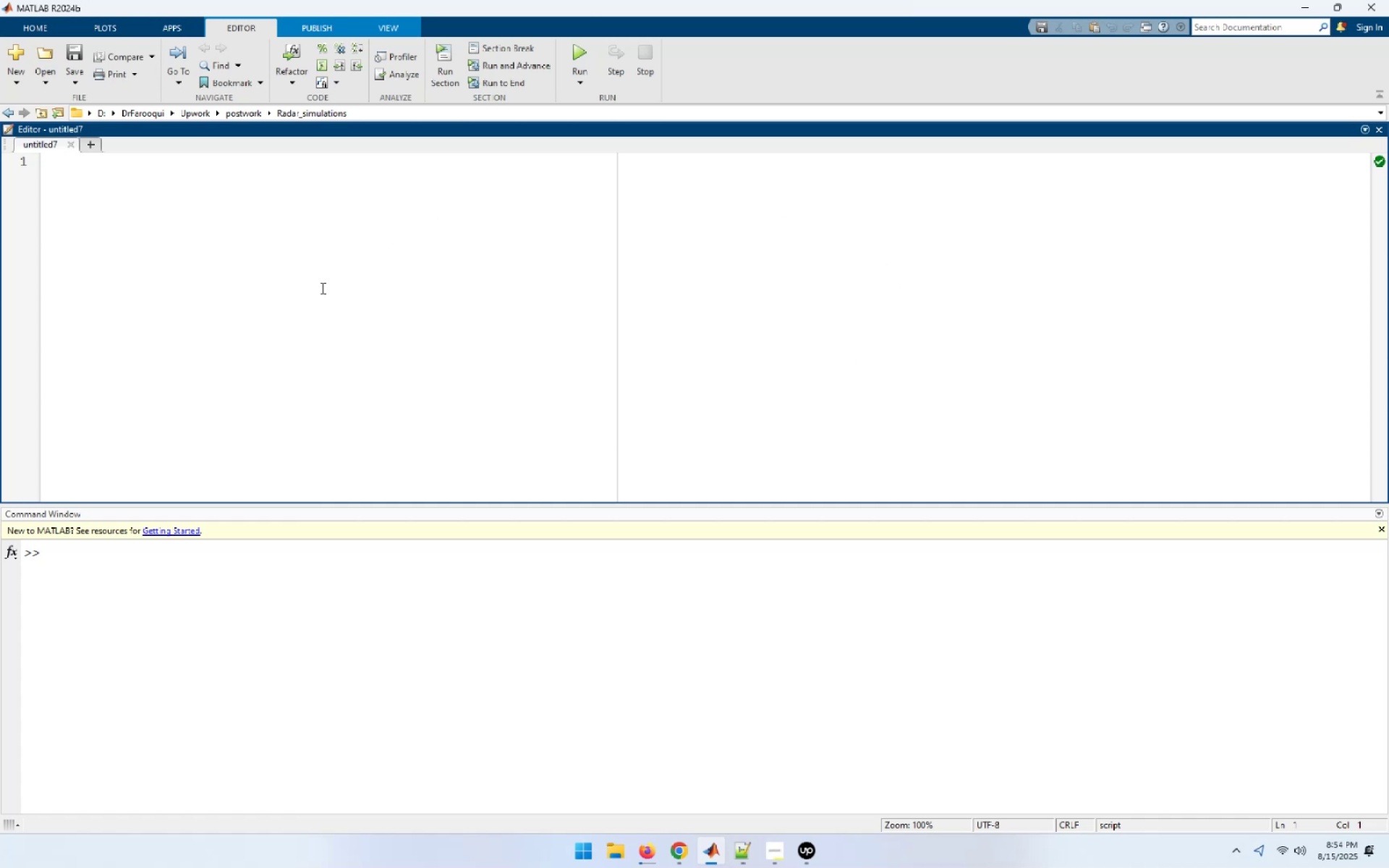 
type(c;pse )
key(Backspace)
key(Backspace)
key(Backspace)
key(Backspace)
key(Backspace)
key(Backspace)
key(Backspace)
type(close all;clear all;clc;)
 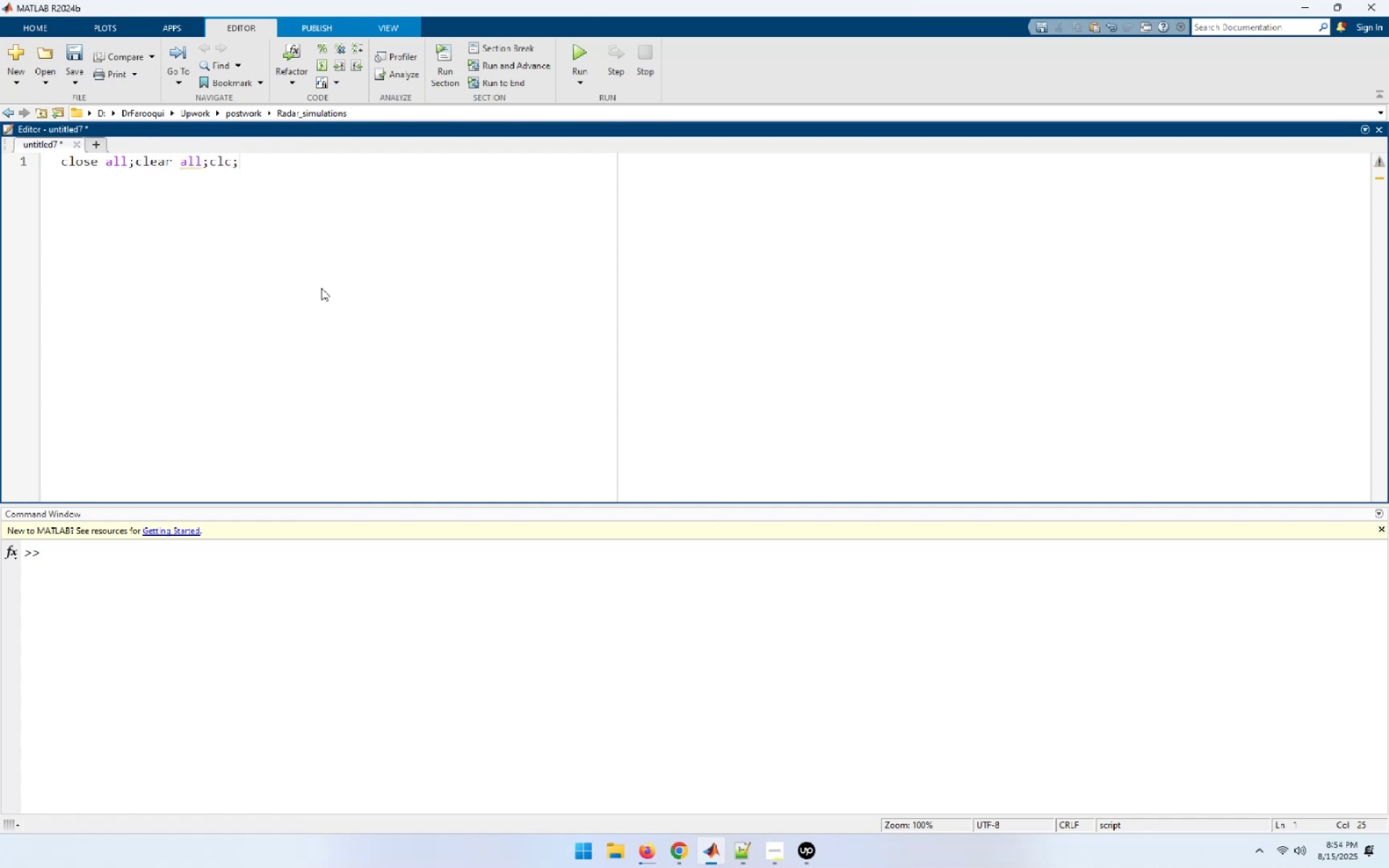 
key(Control+F)
 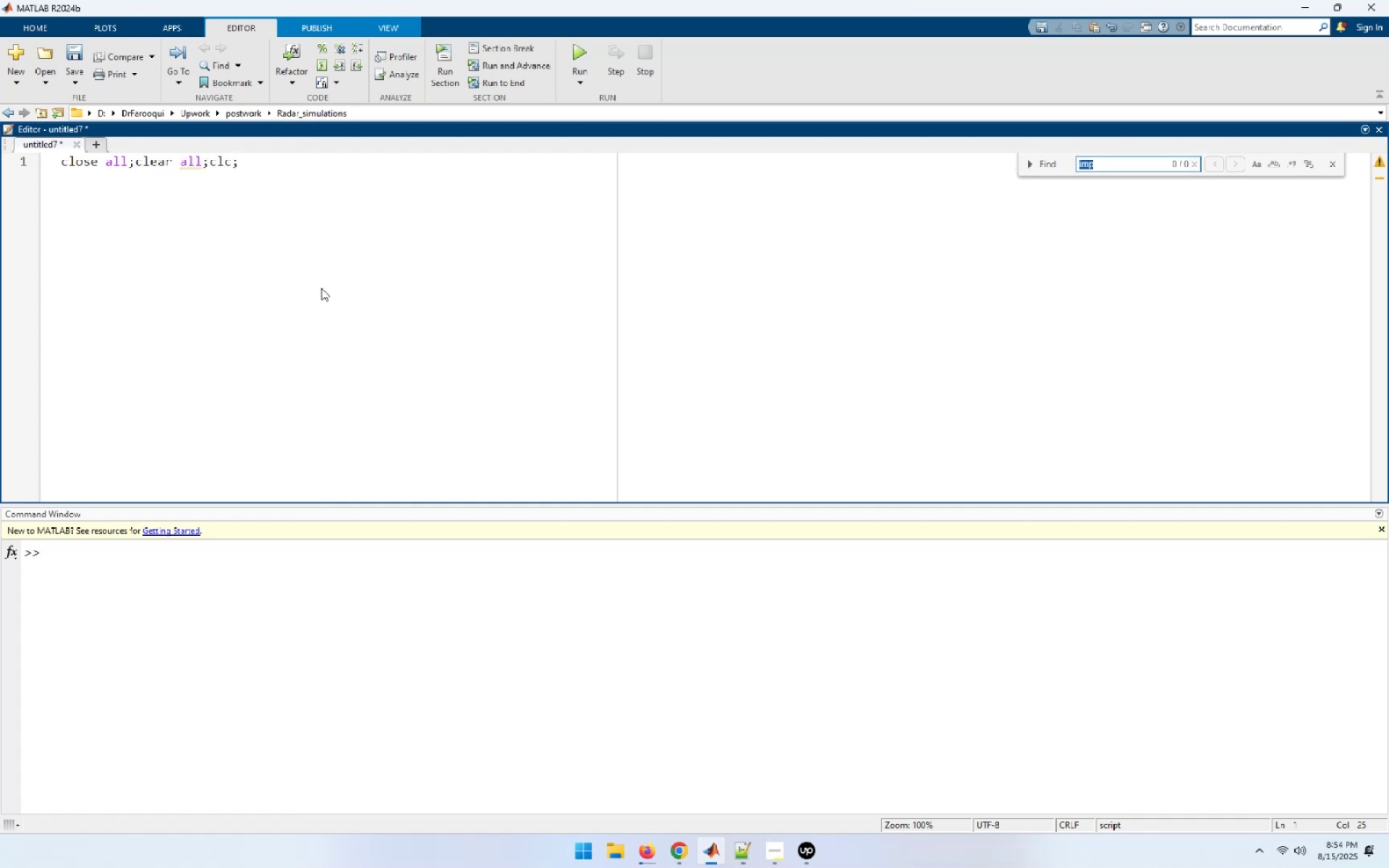 
key(Escape)
 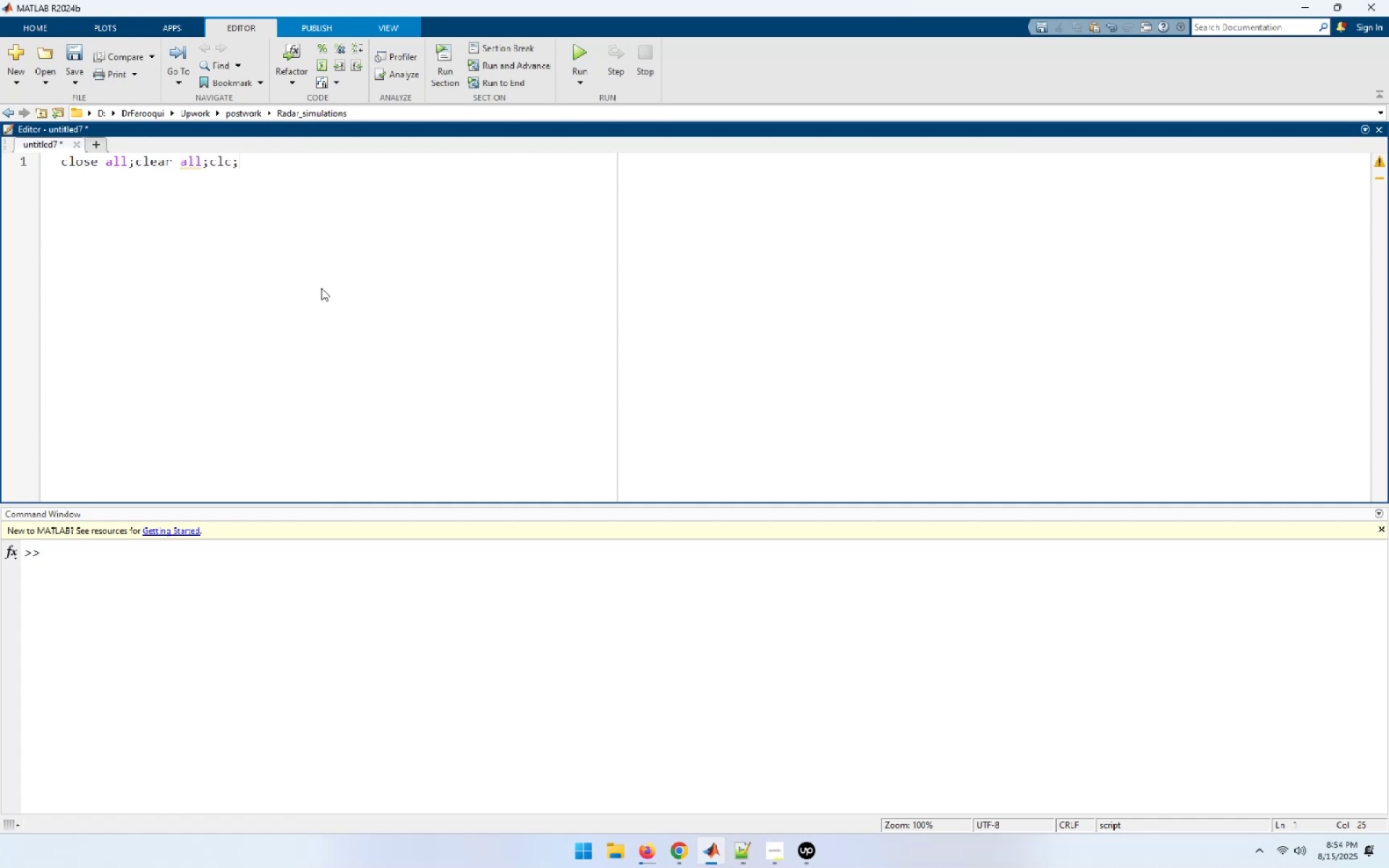 
key(Control+S)
 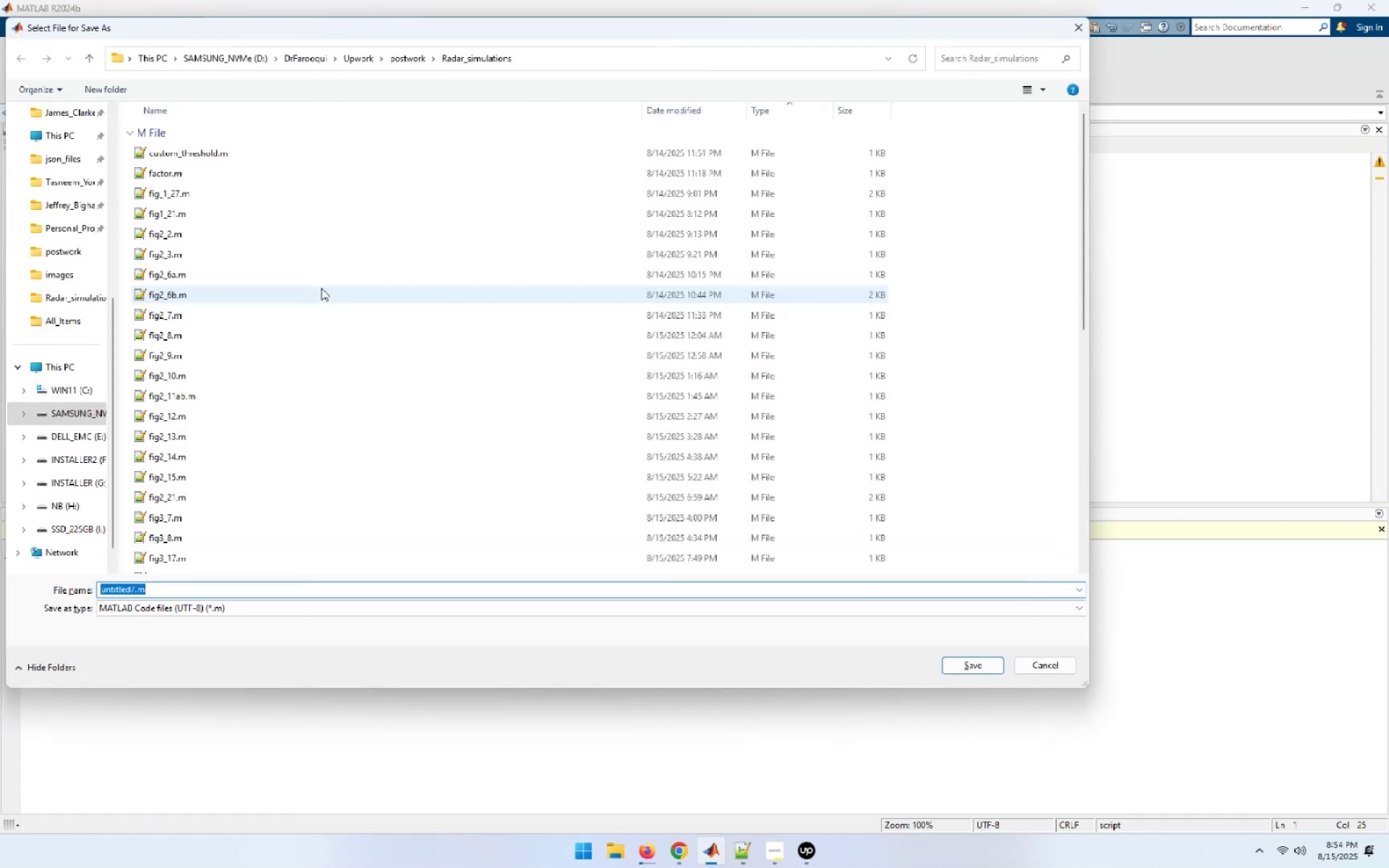 
type(fig4_4.m)
 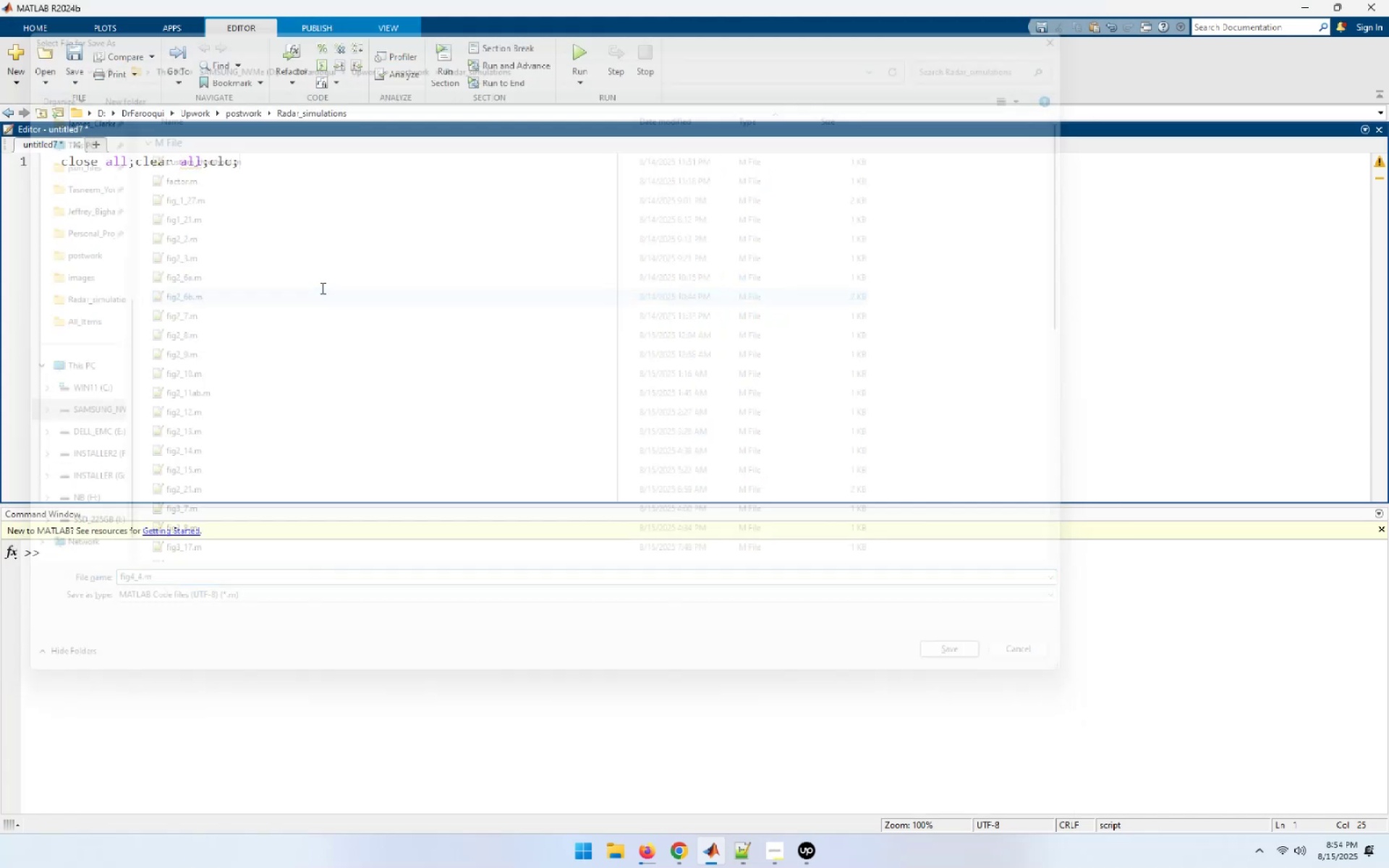 
 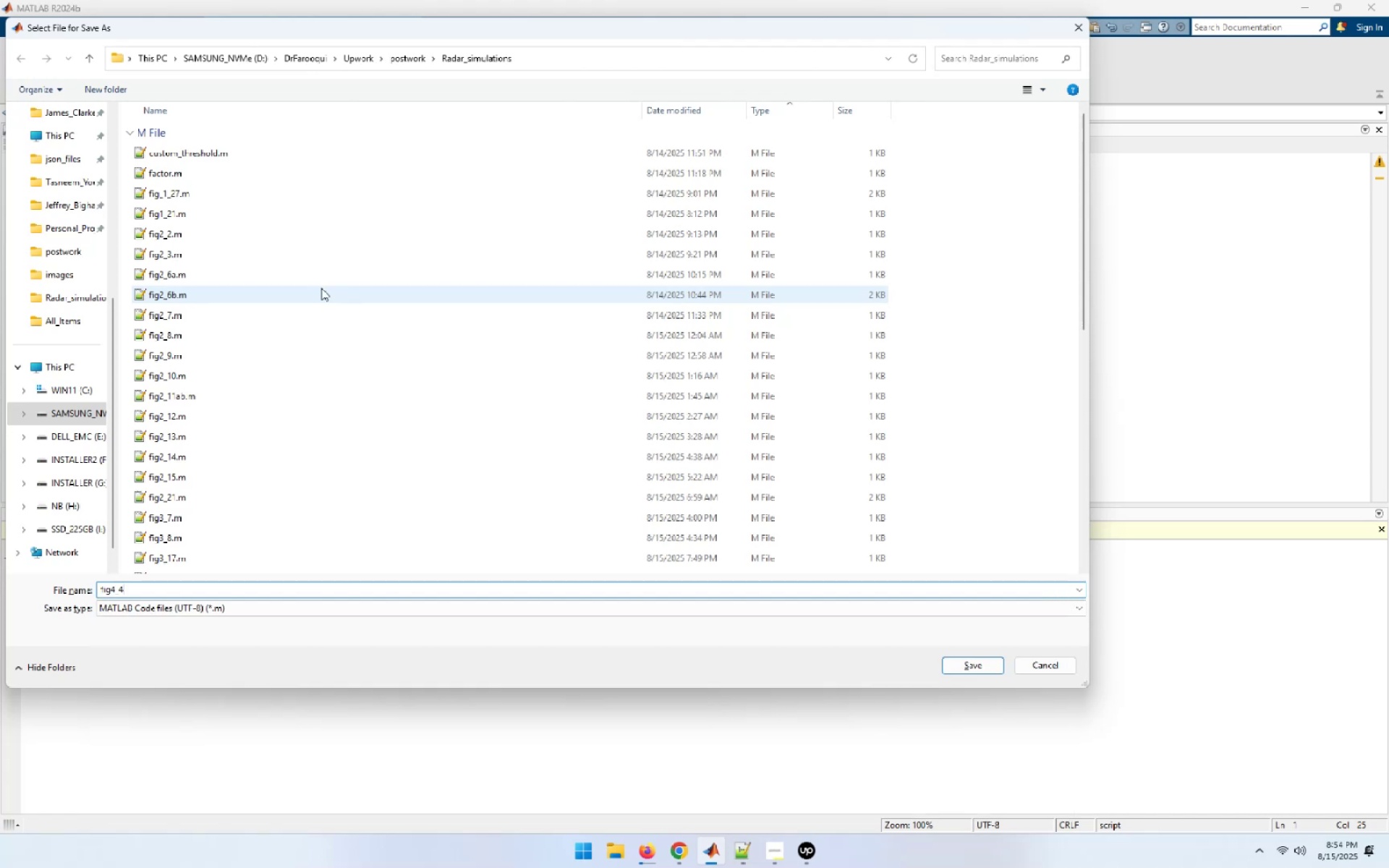 
key(Enter)
 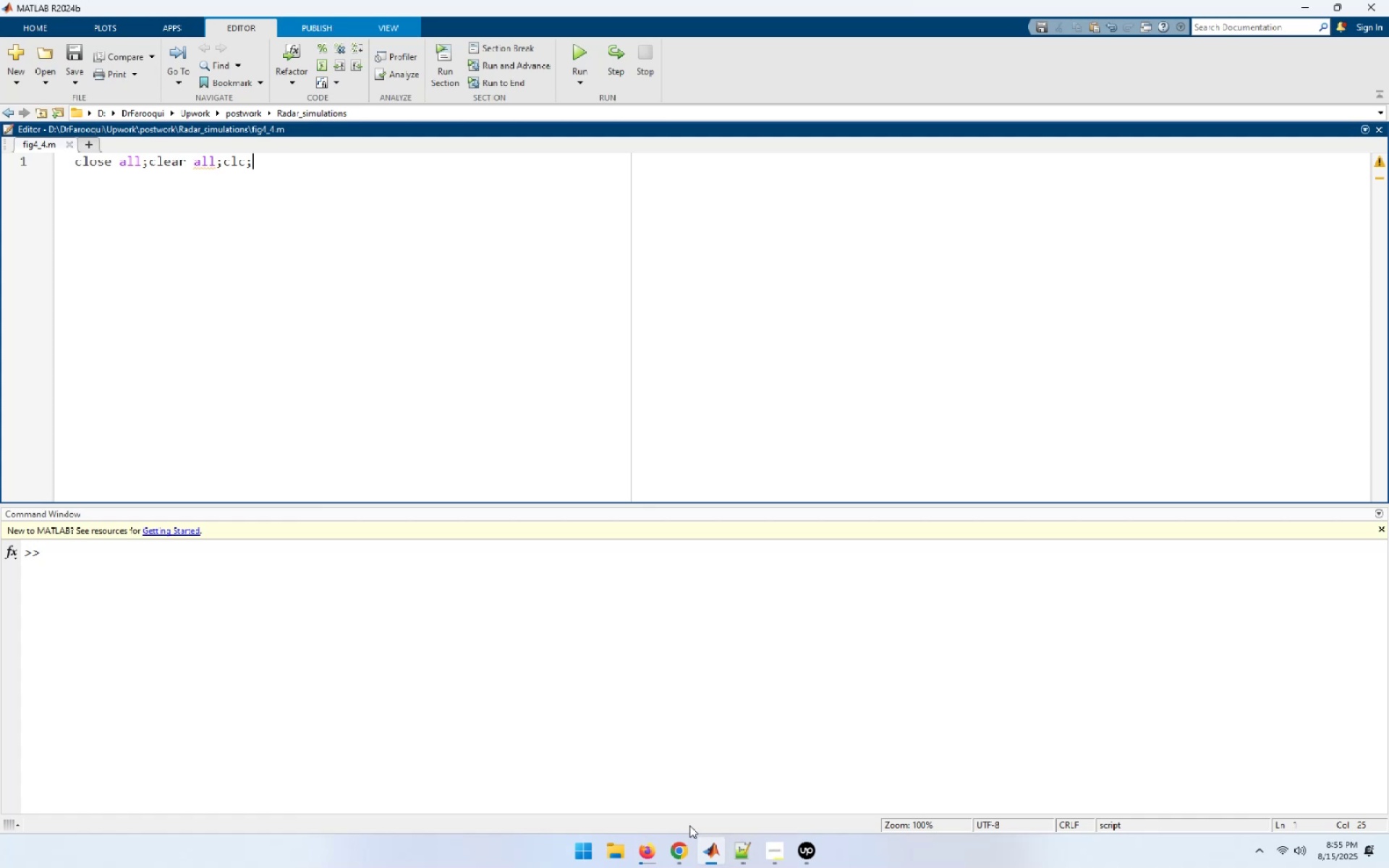 
wait(11.7)
 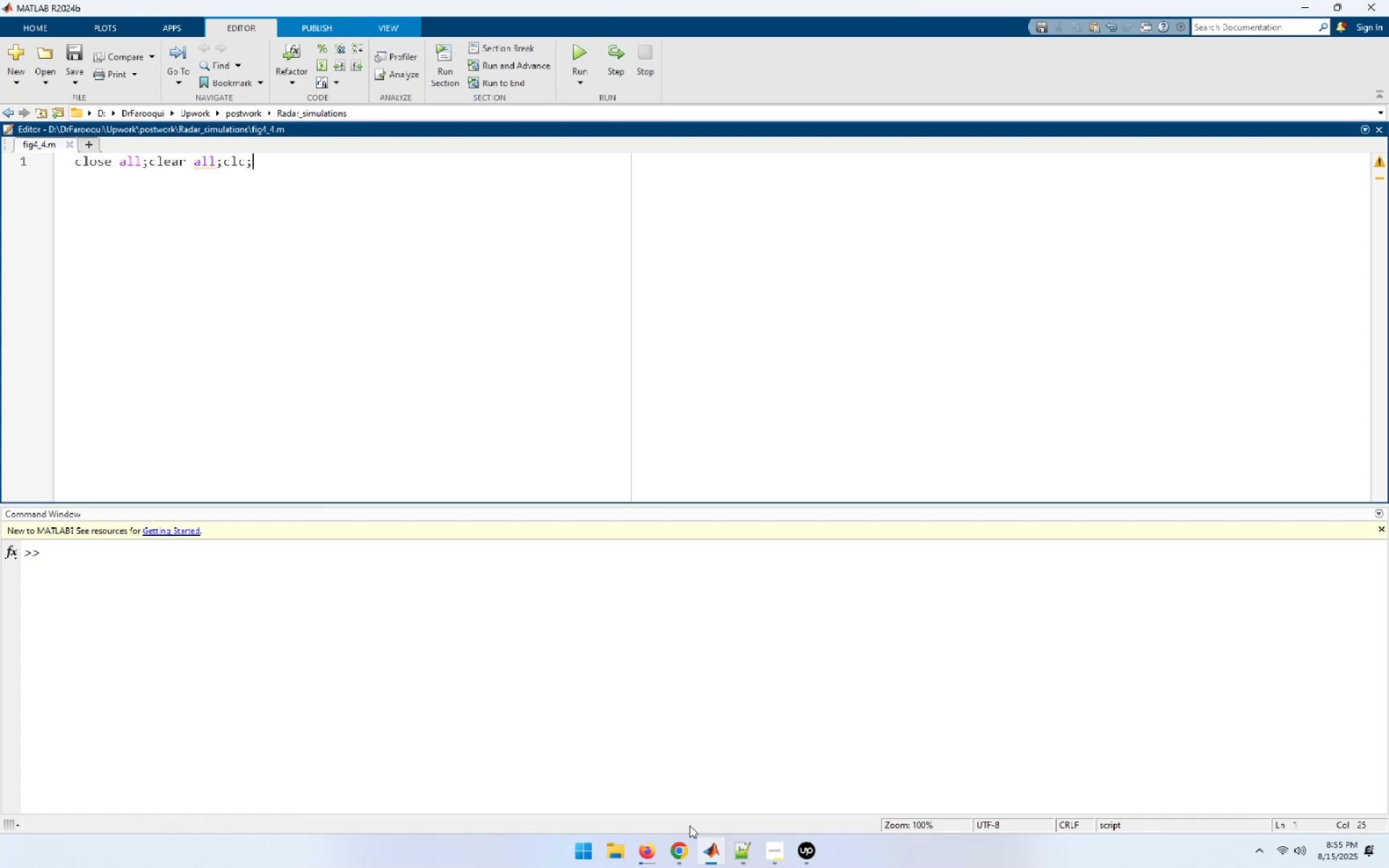 
left_click([593, 768])
 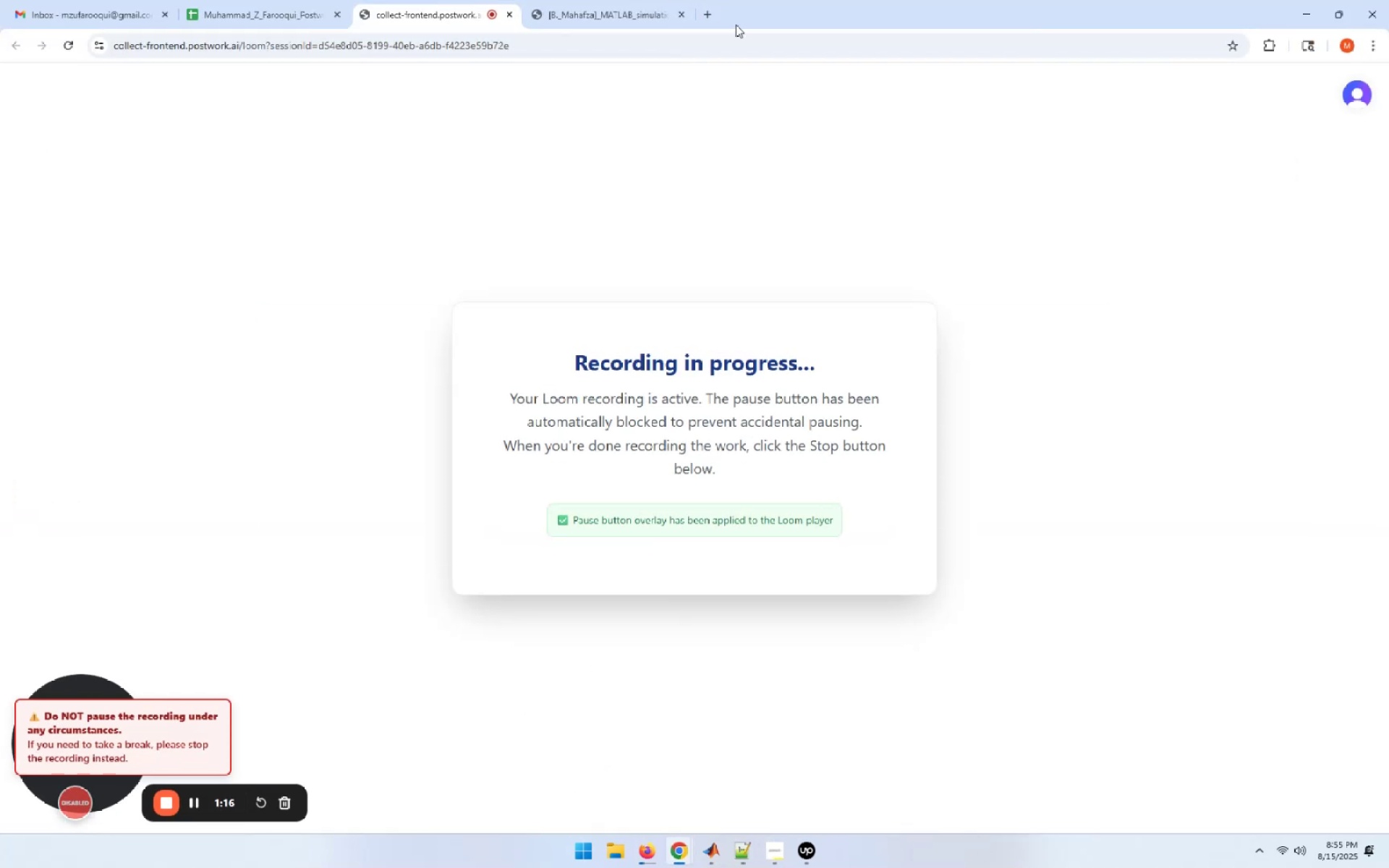 
left_click([708, 5])
 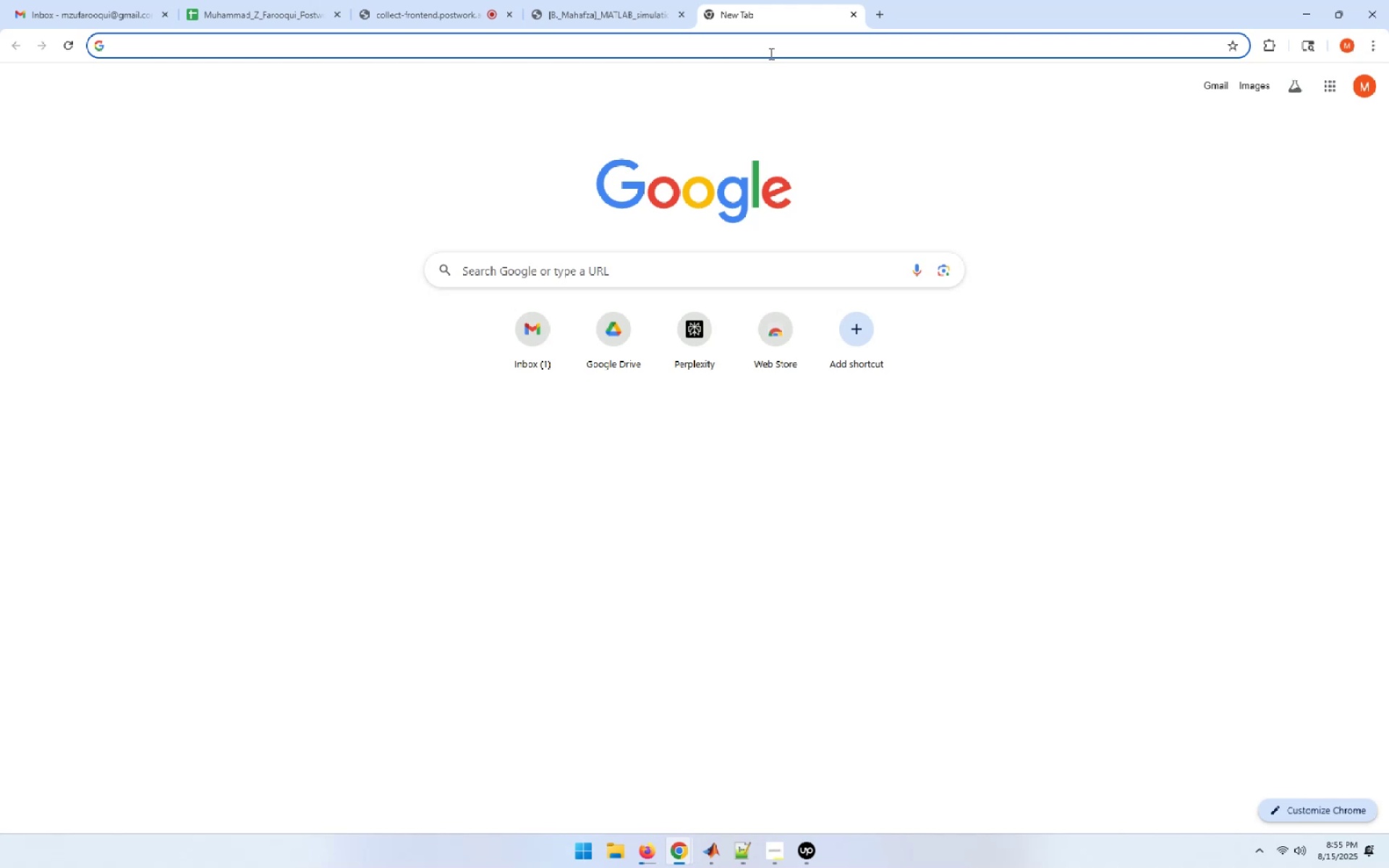 
left_click([685, 328])
 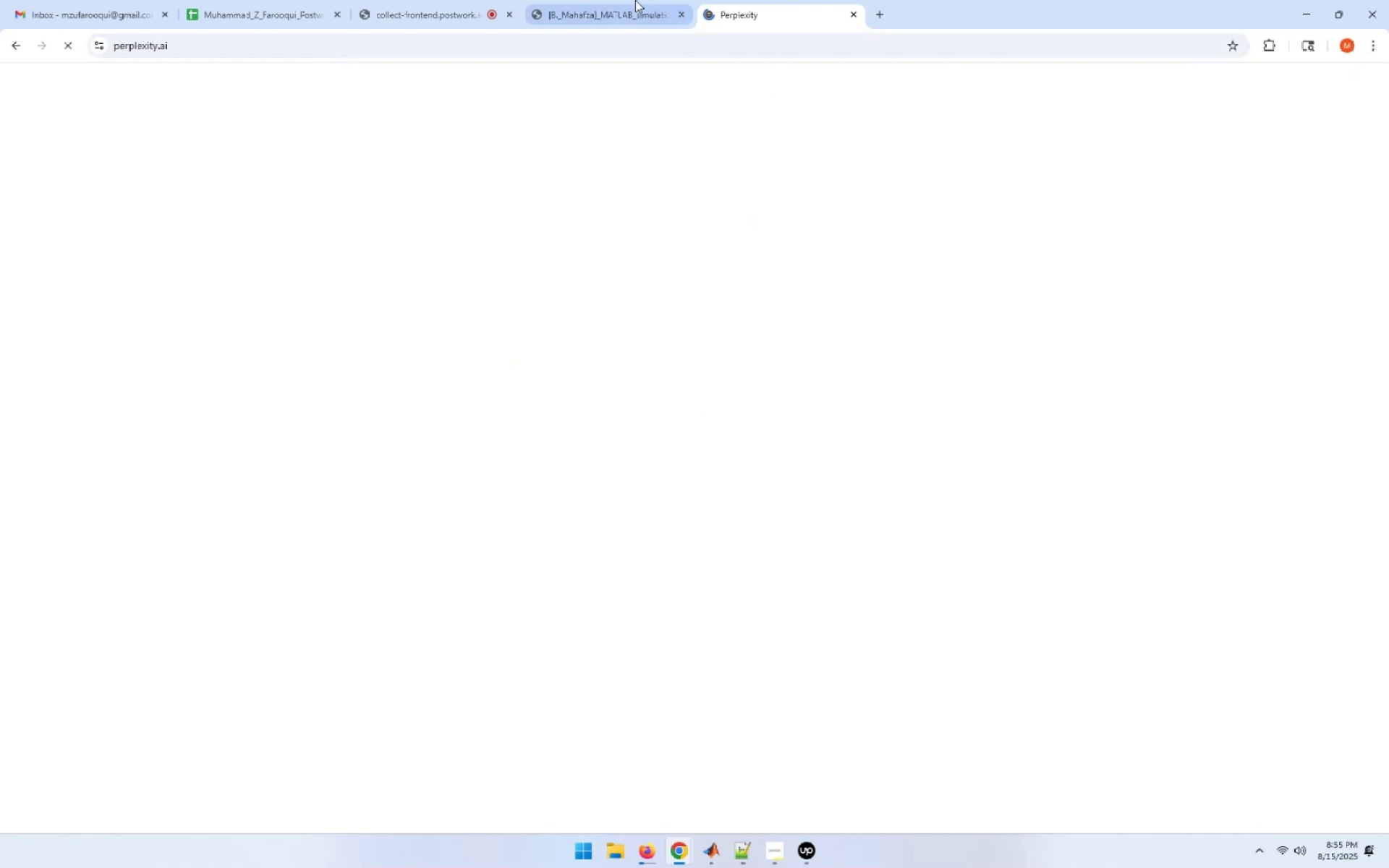 
left_click([635, 0])
 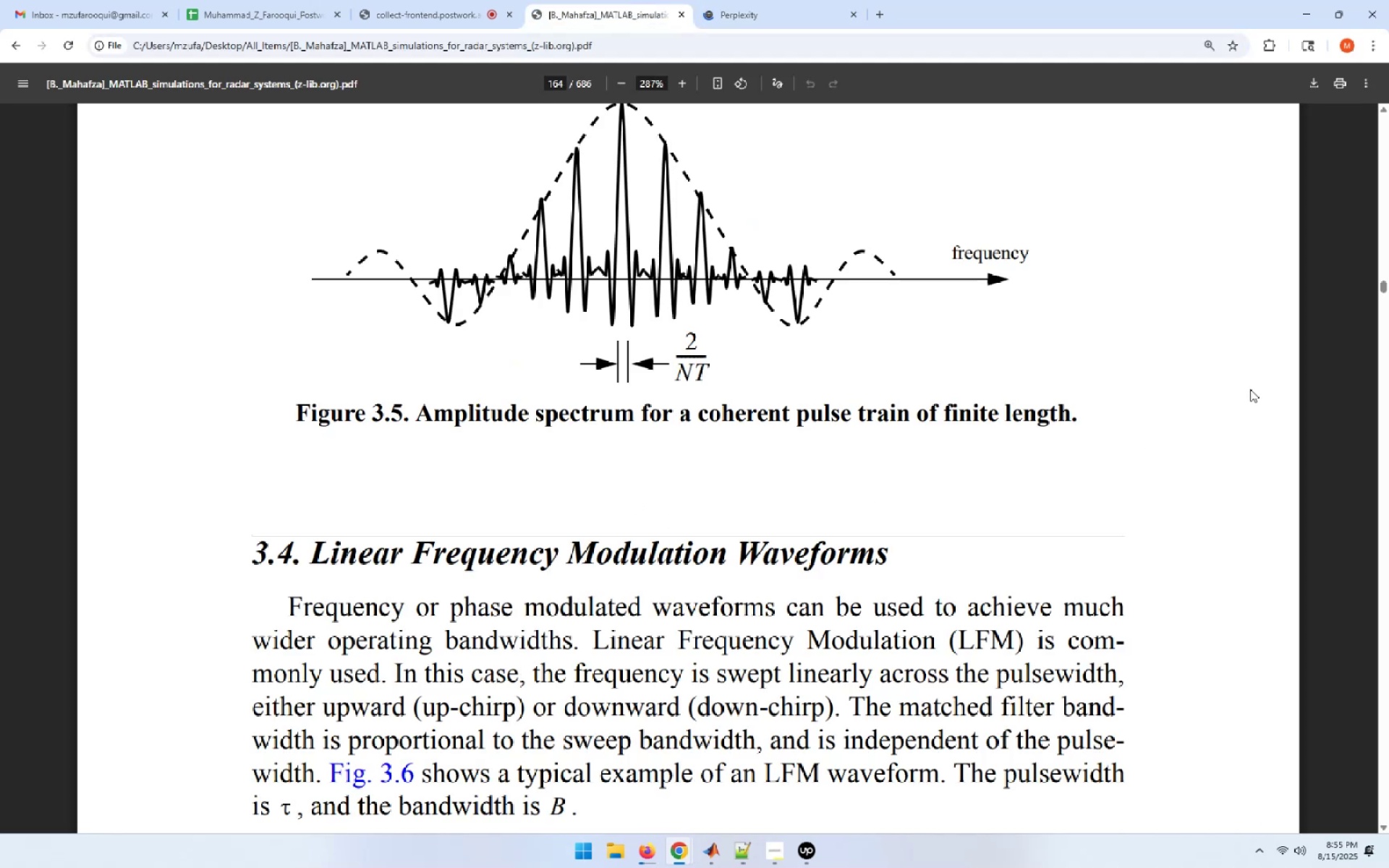 
scroll: coordinate [1236, 367], scroll_direction: down, amount: 8.0
 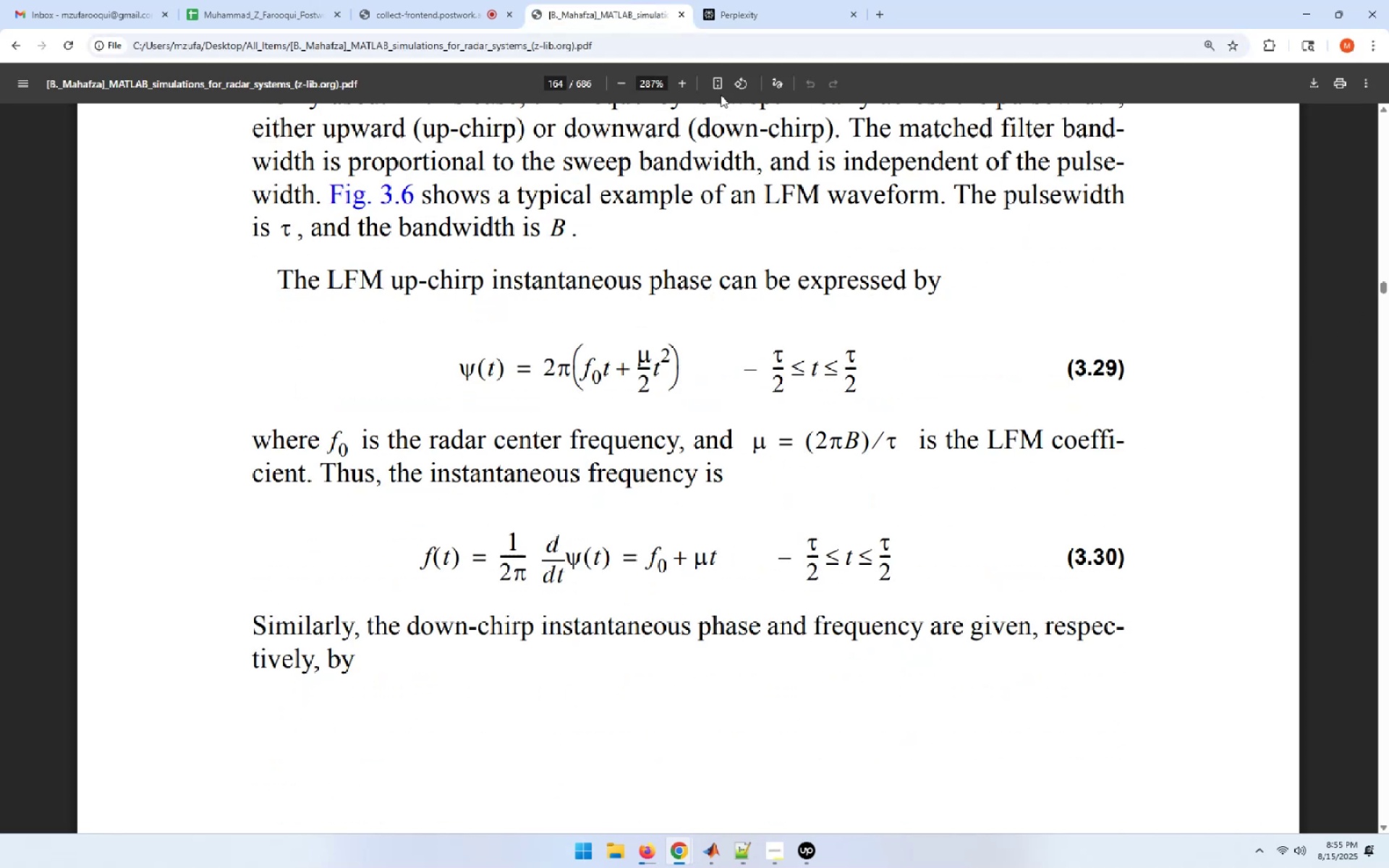 
left_click([719, 83])
 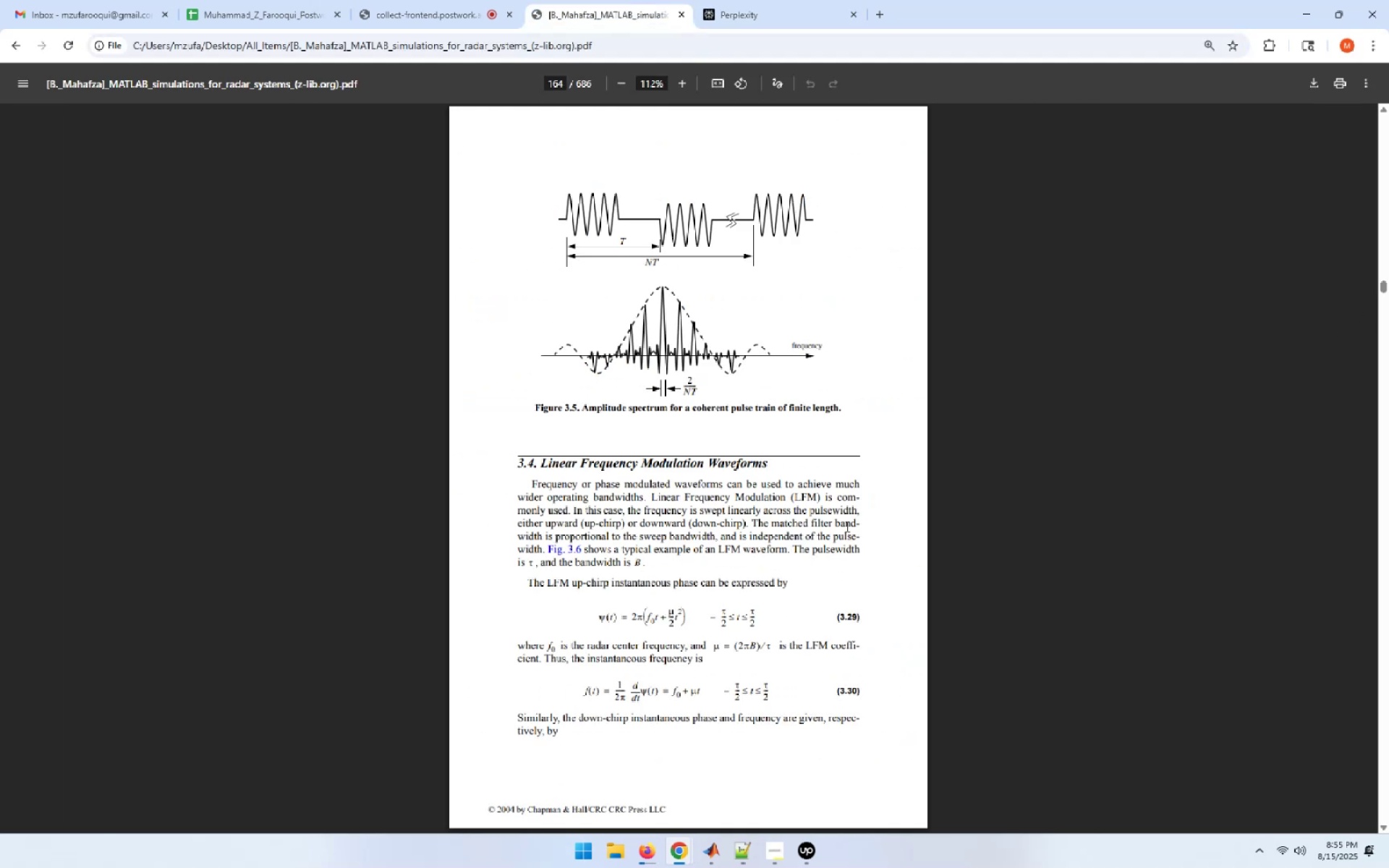 
scroll: coordinate [846, 526], scroll_direction: down, amount: 28.0
 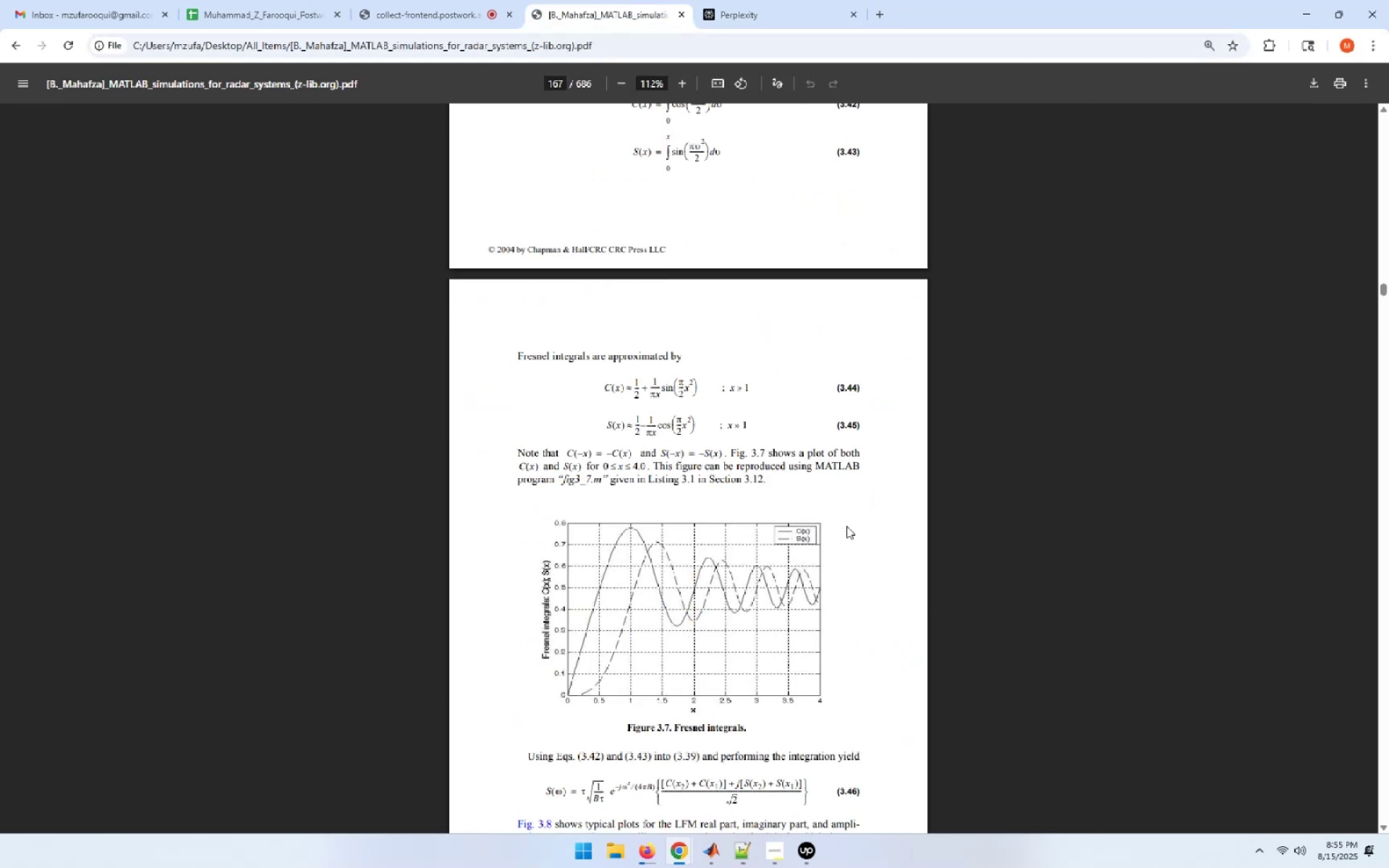 
key(PageDown)
 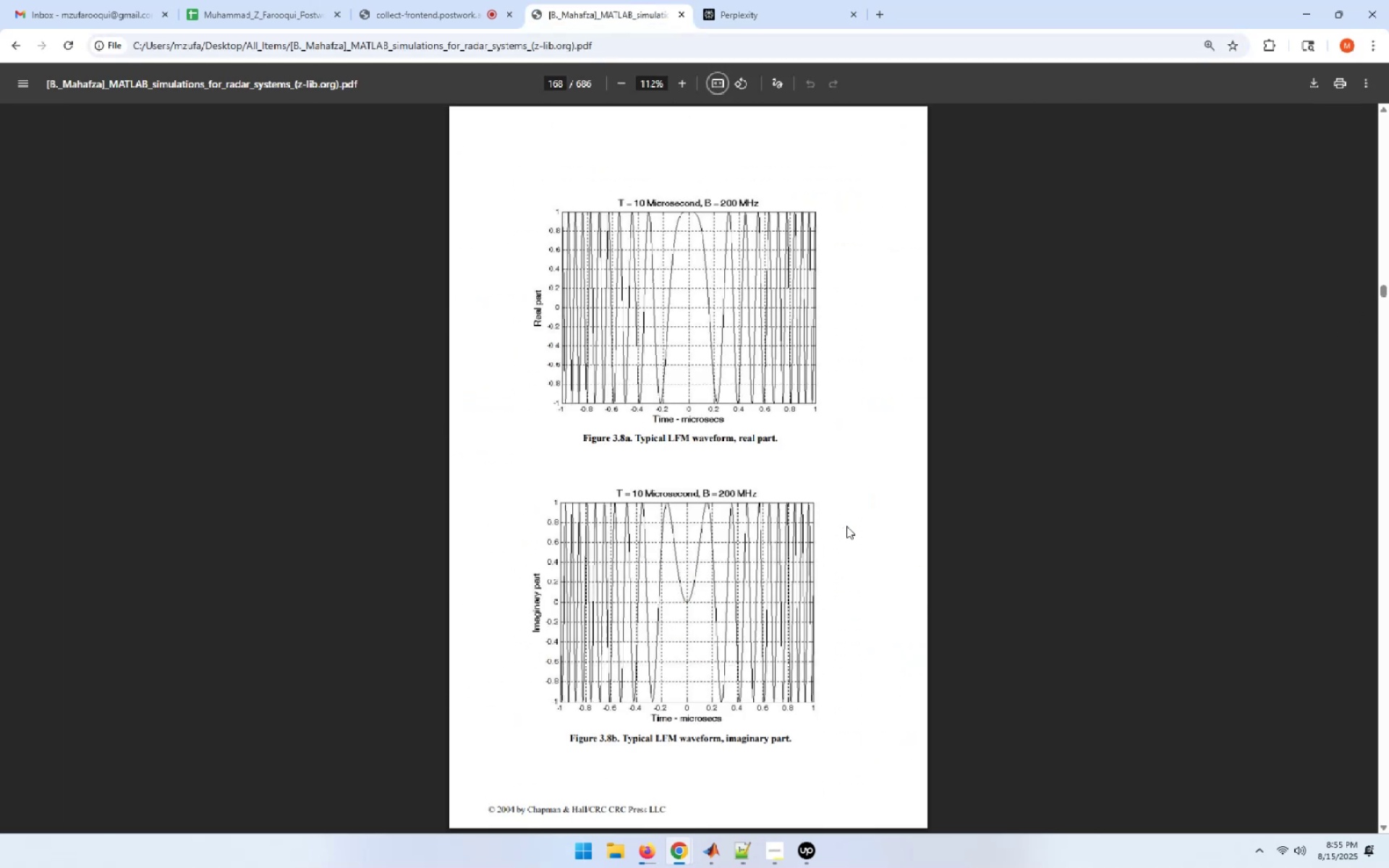 
key(PageDown)
 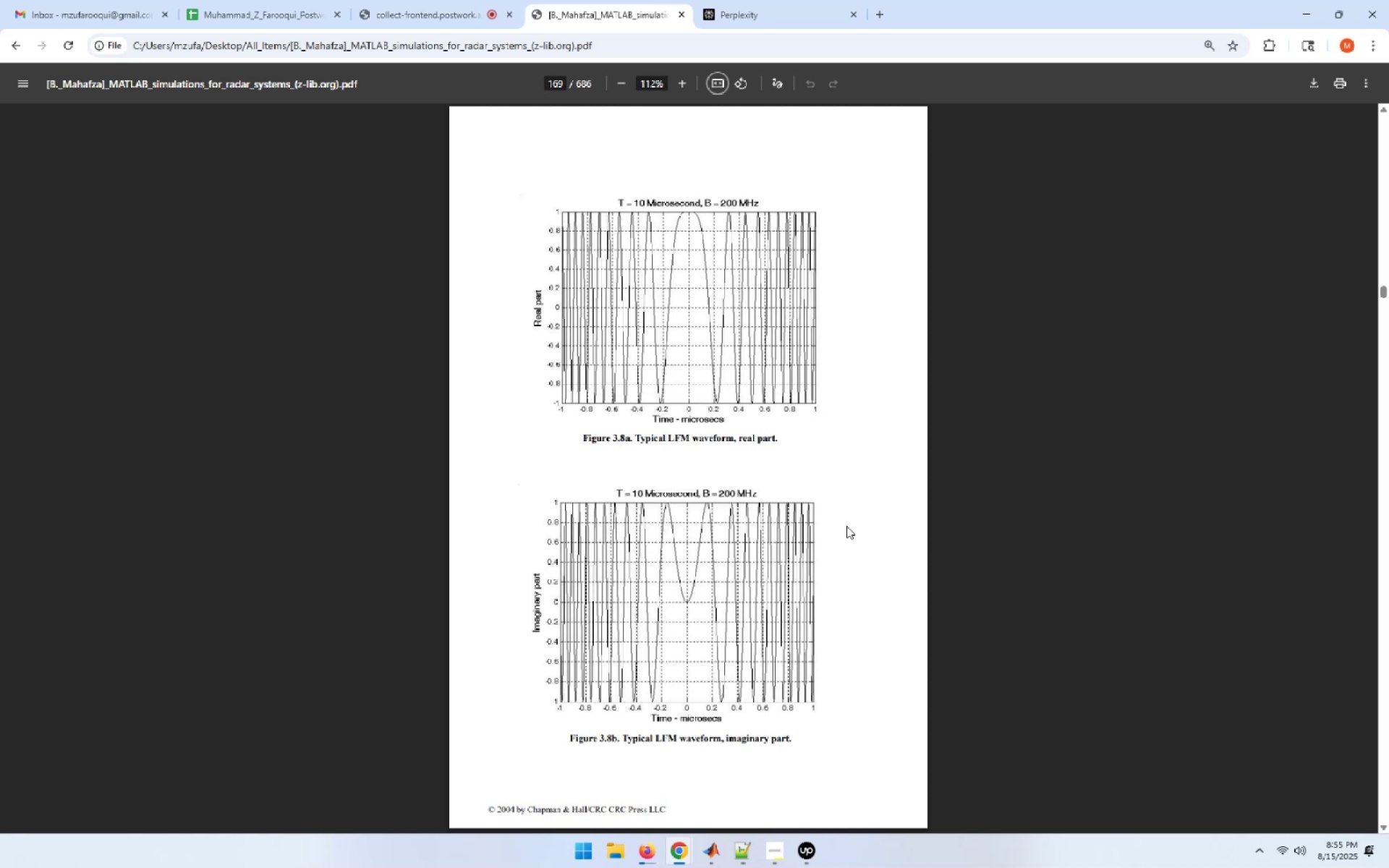 
key(PageDown)
 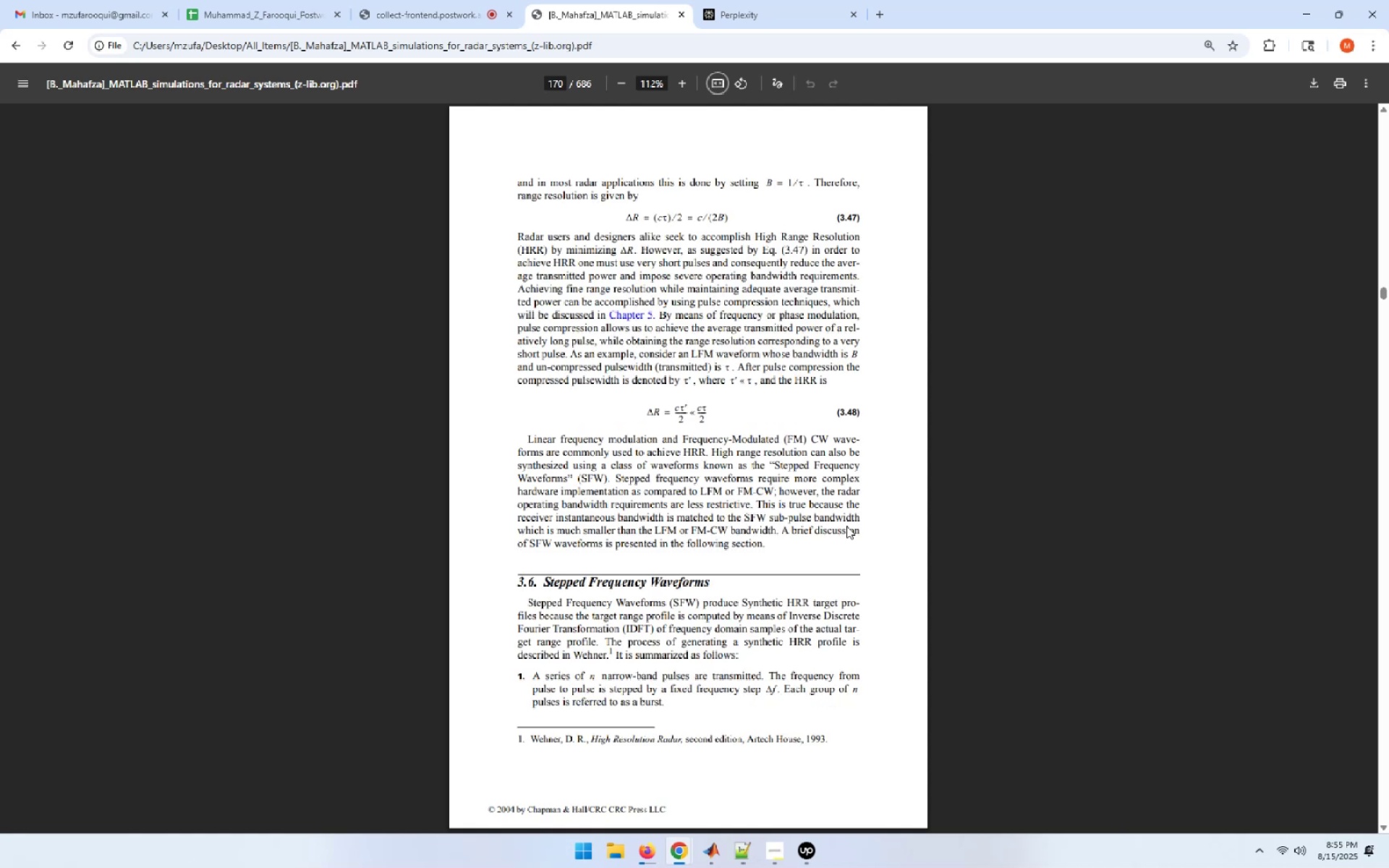 
key(PageDown)
 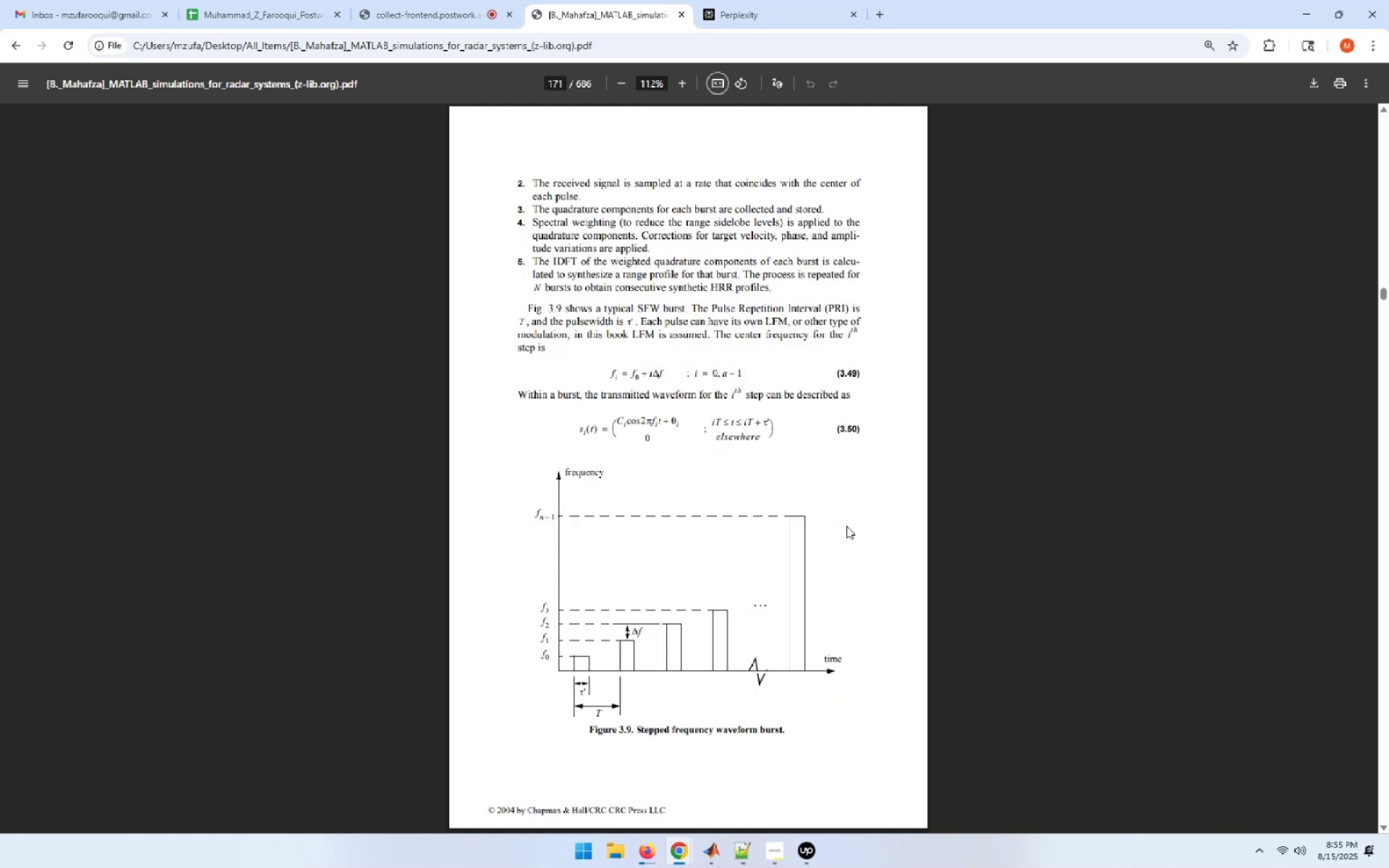 
key(PageDown)
 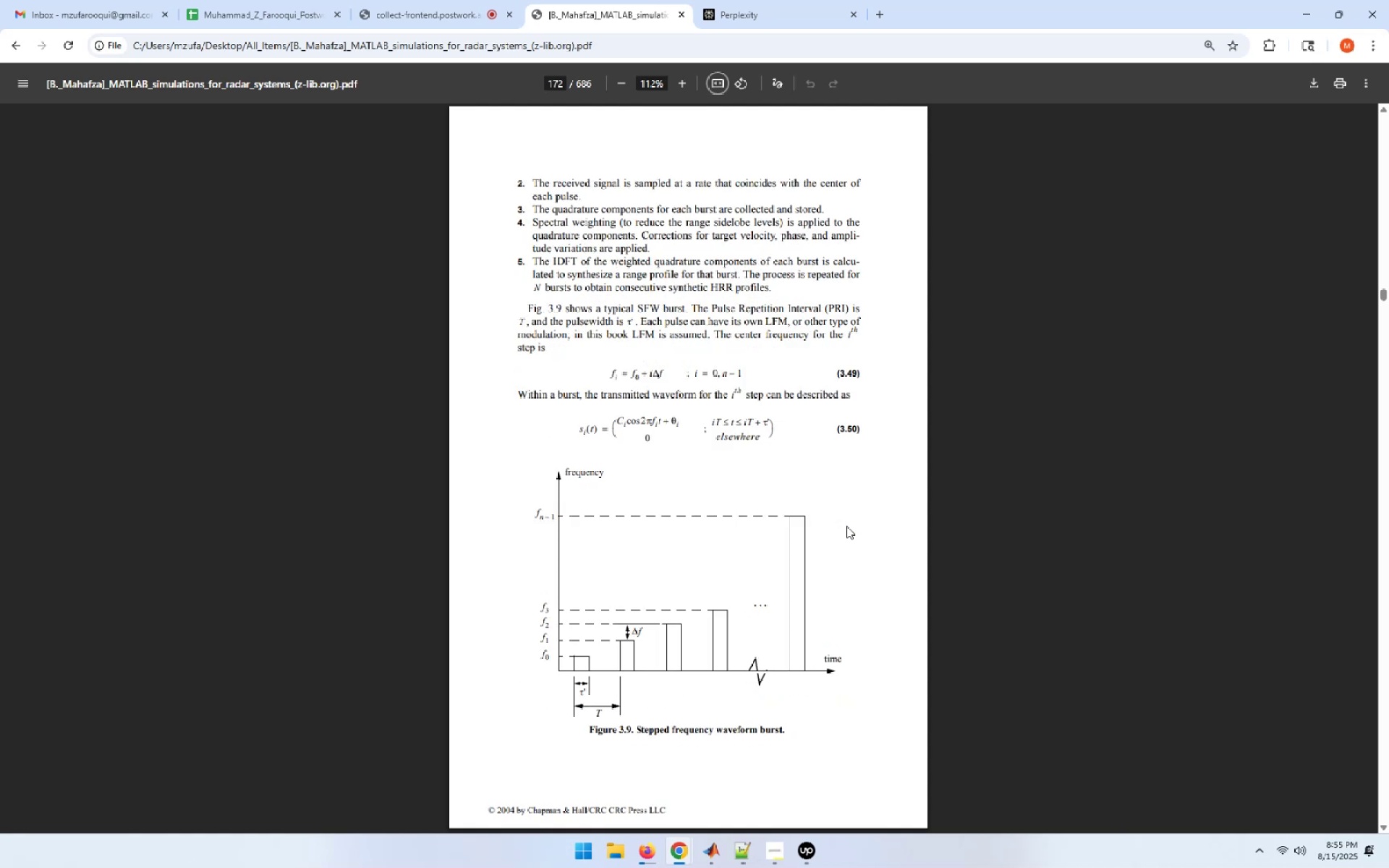 
key(PageDown)
 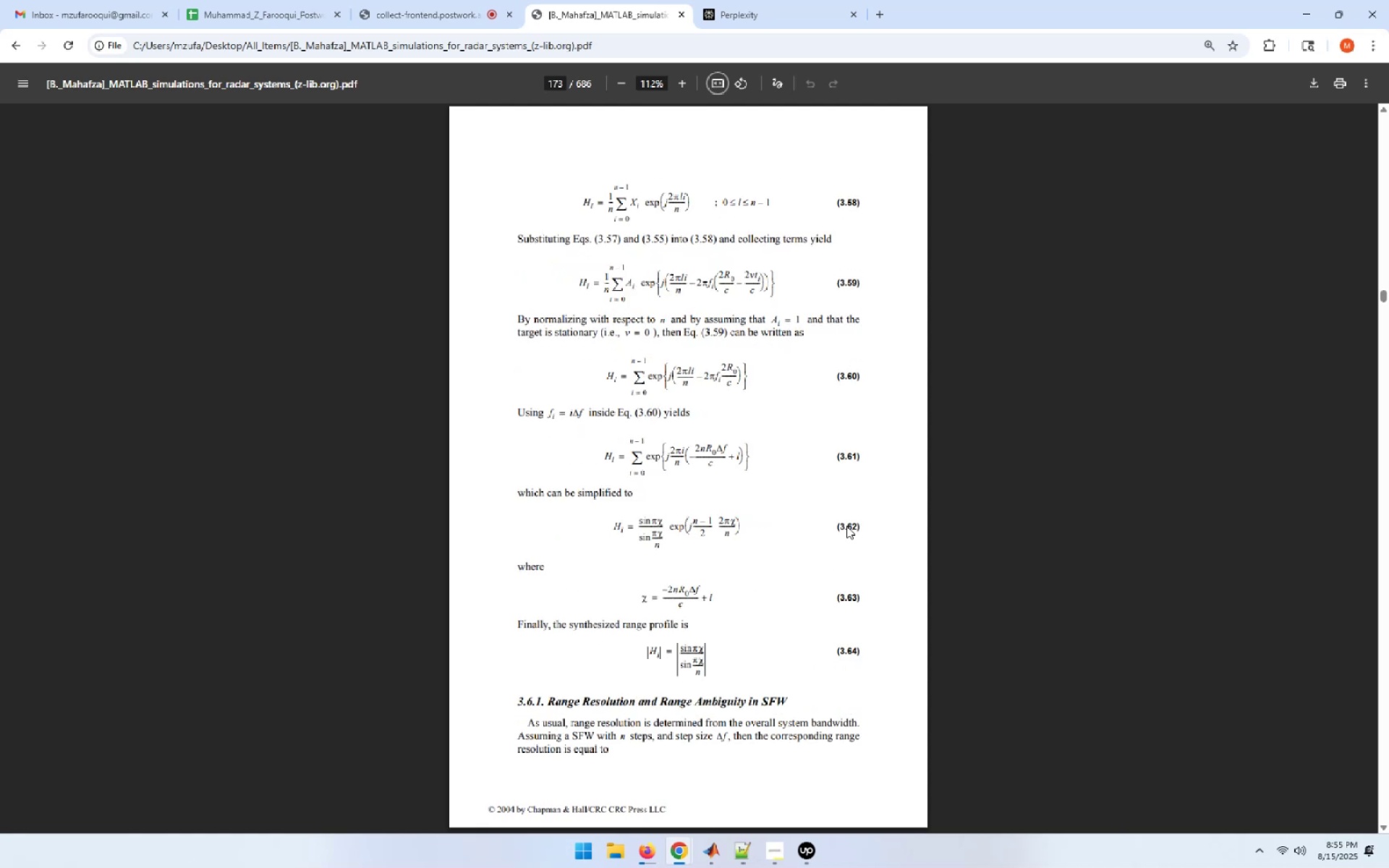 
key(PageDown)
 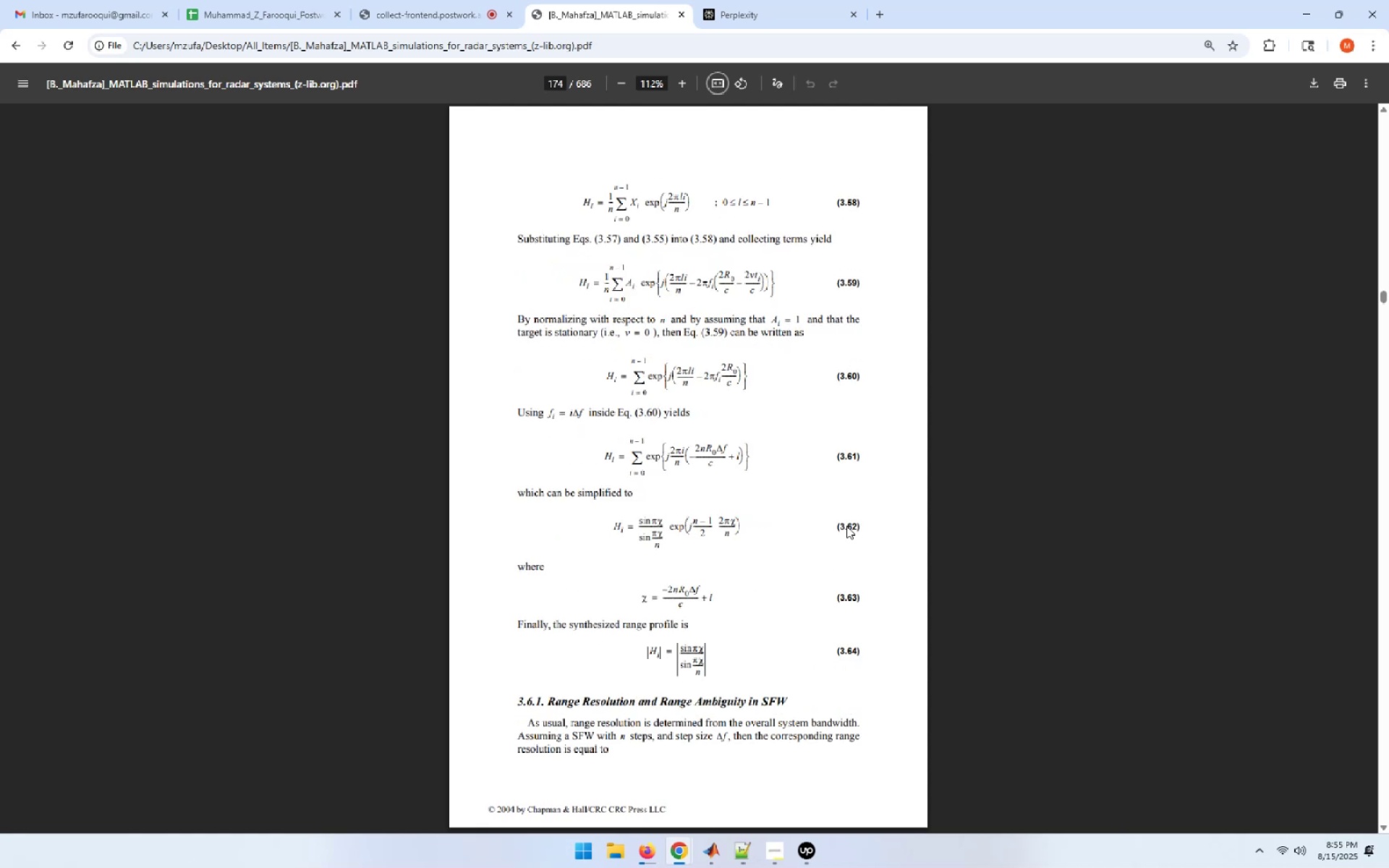 
key(PageDown)
 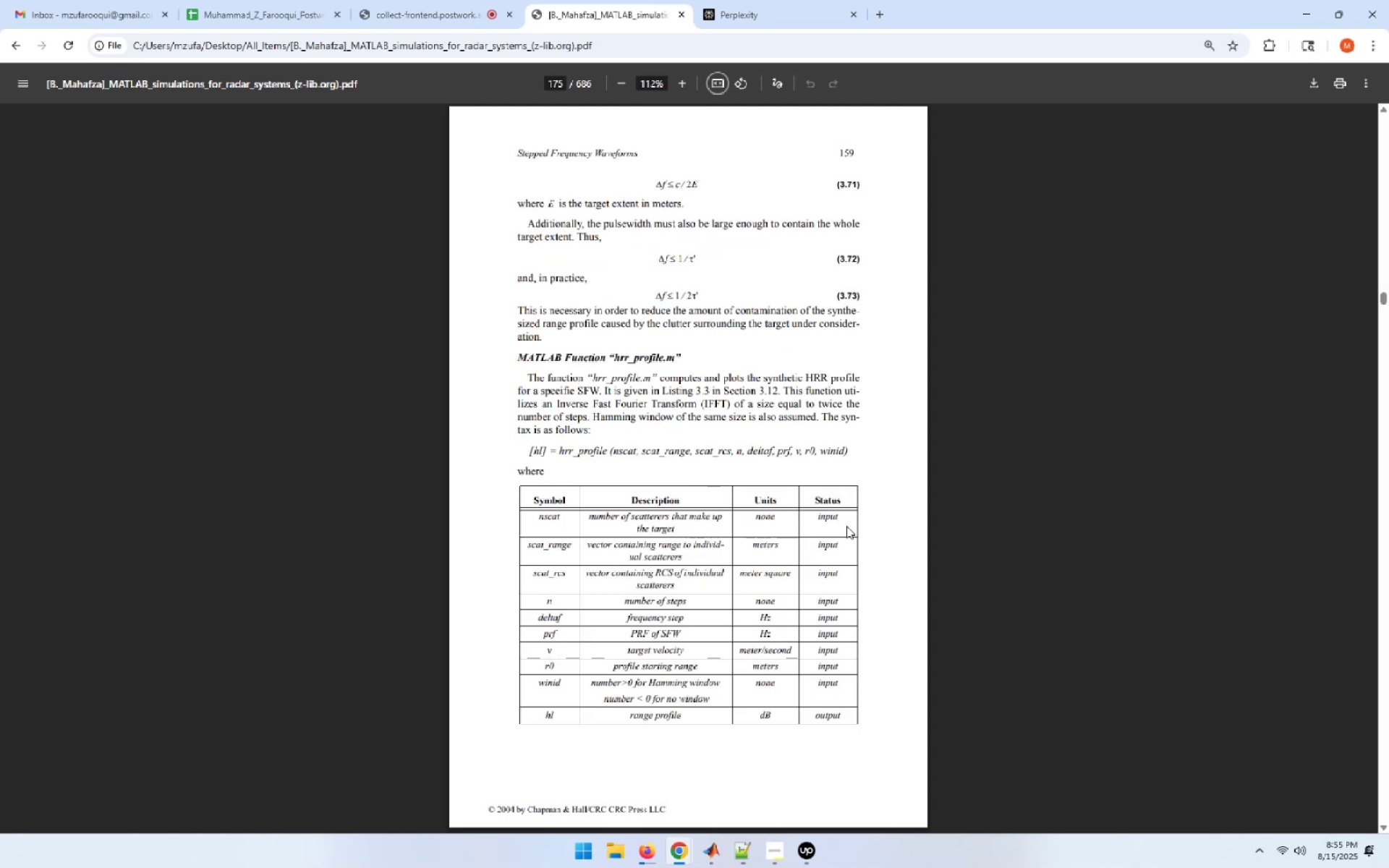 
key(PageDown)
 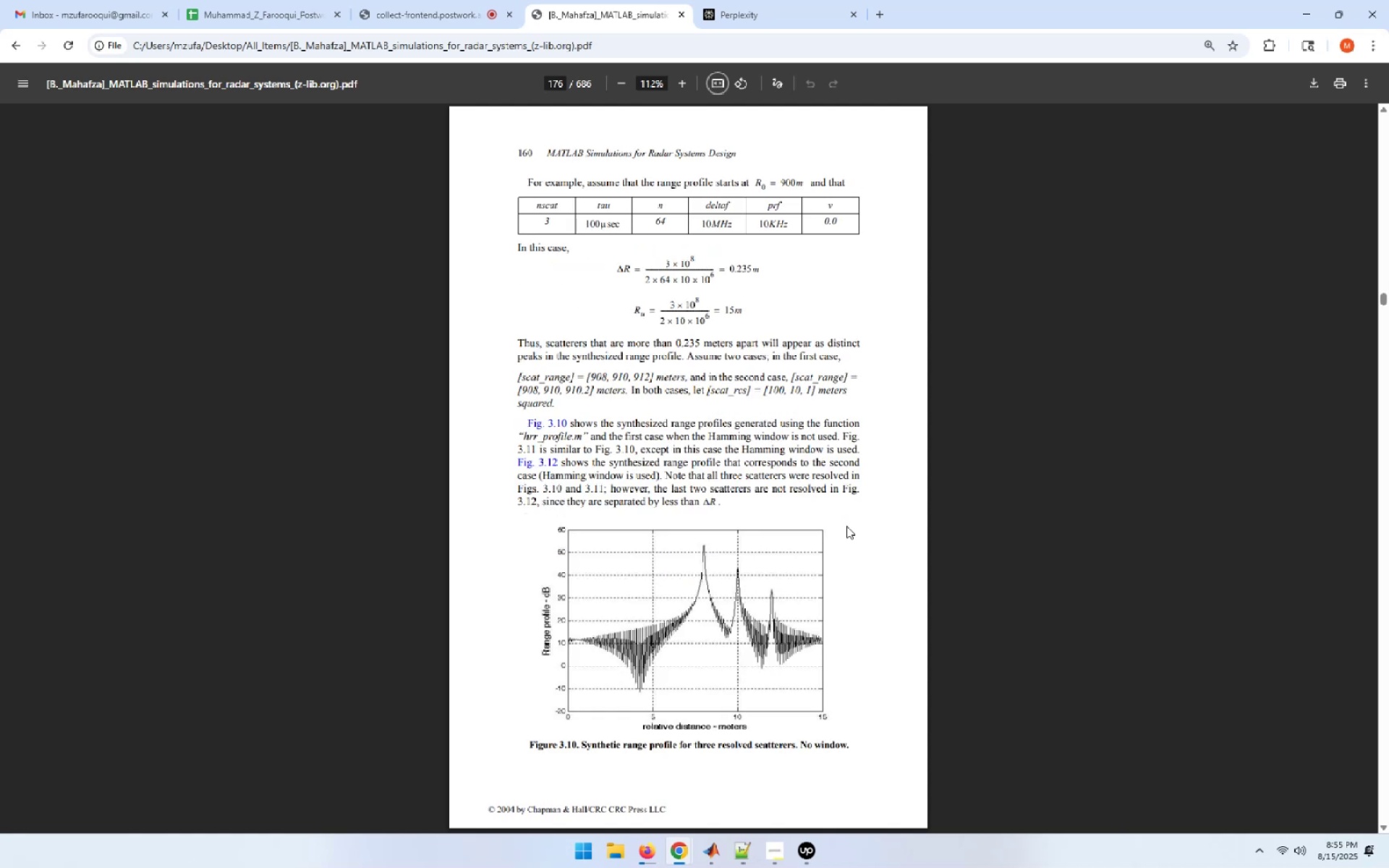 
key(PageDown)
 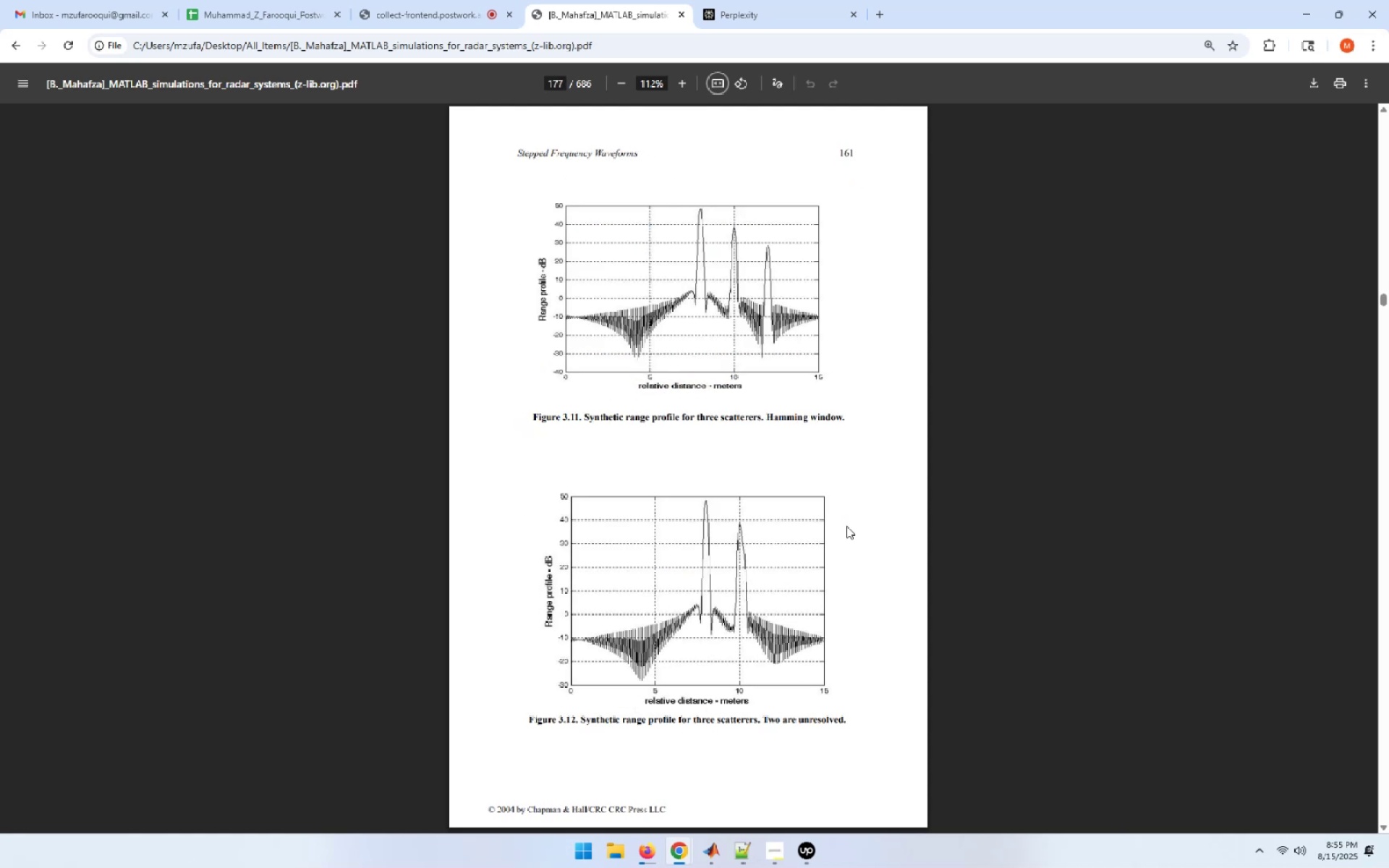 
key(PageDown)
 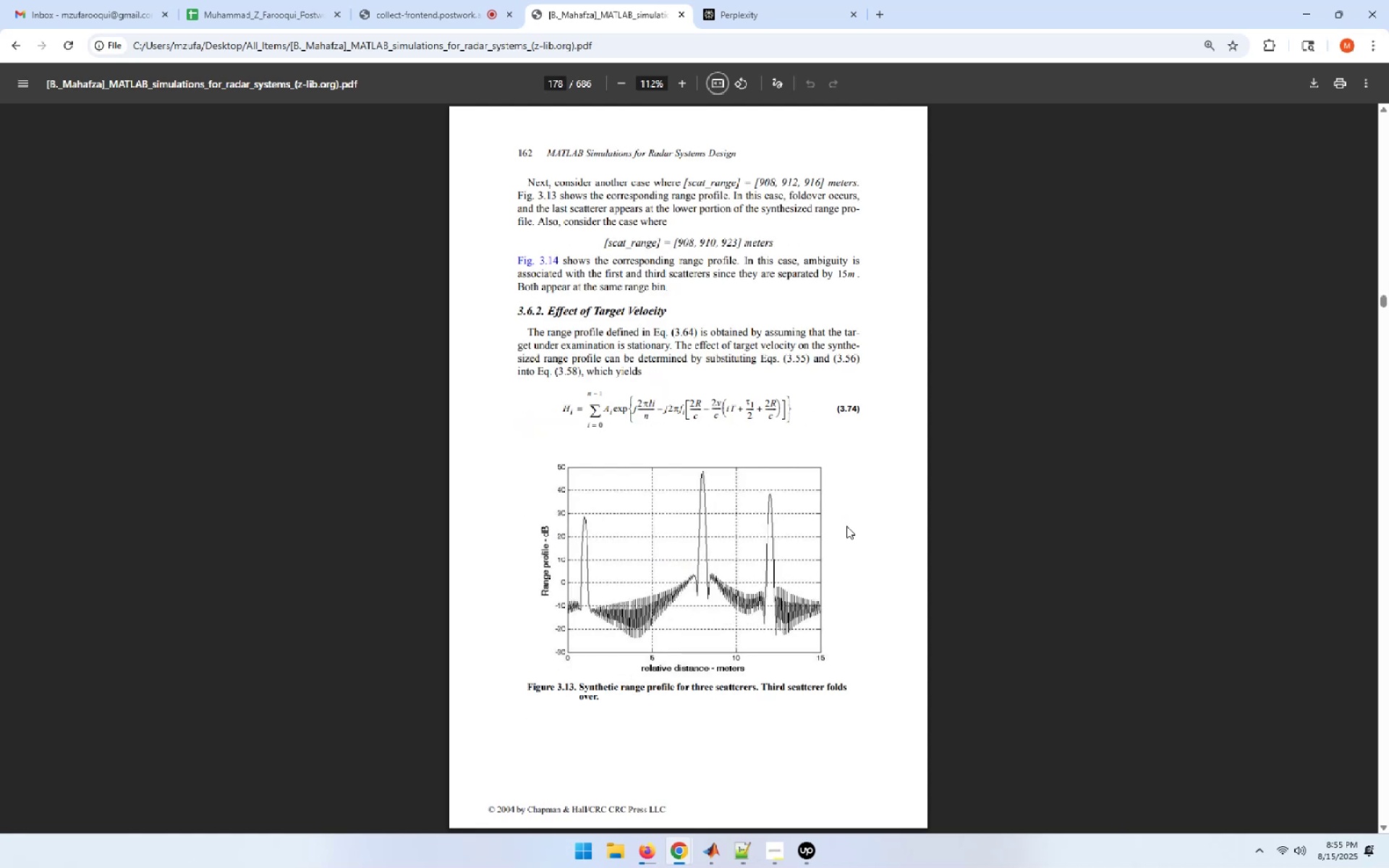 
key(PageDown)
 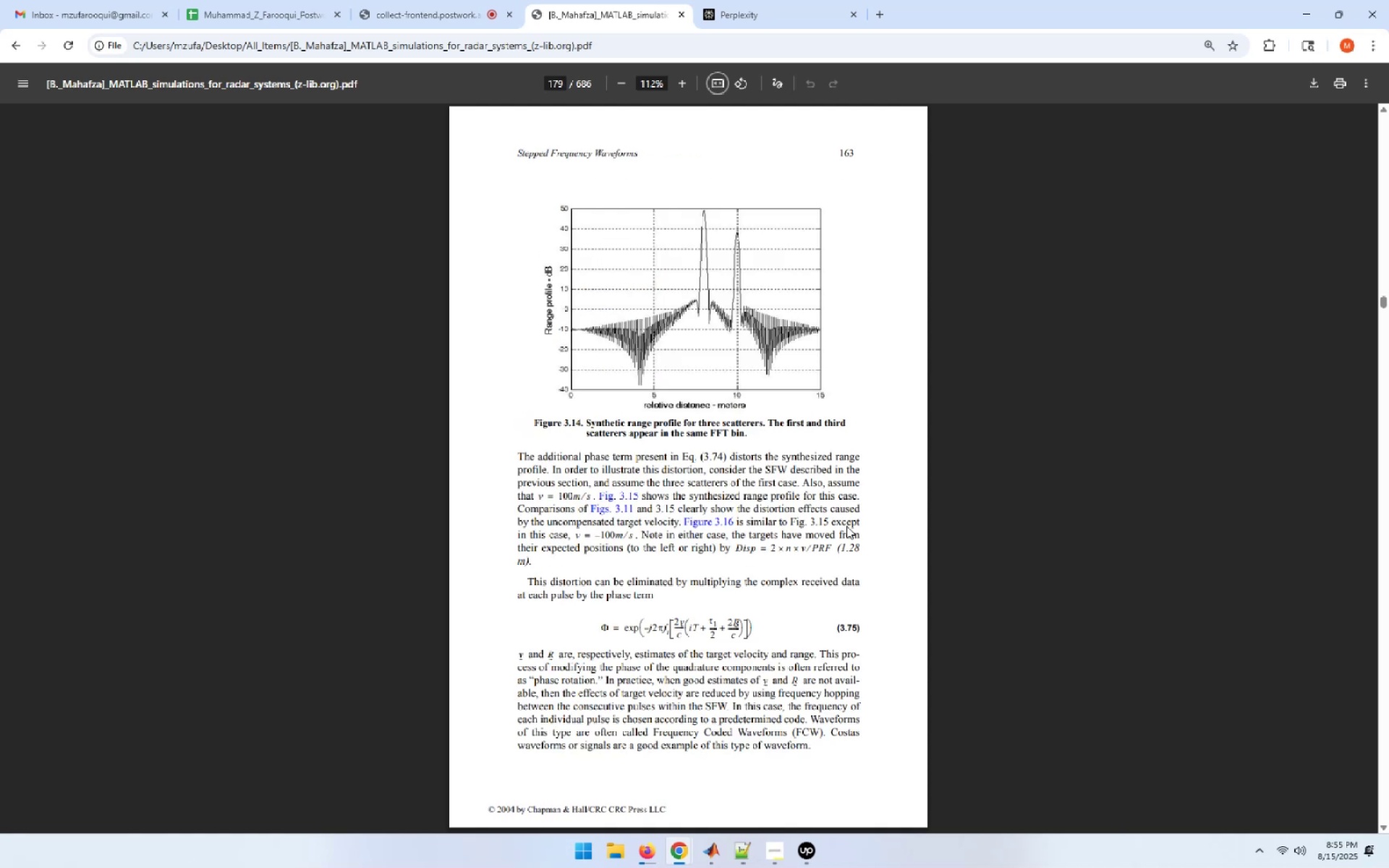 
key(PageDown)
 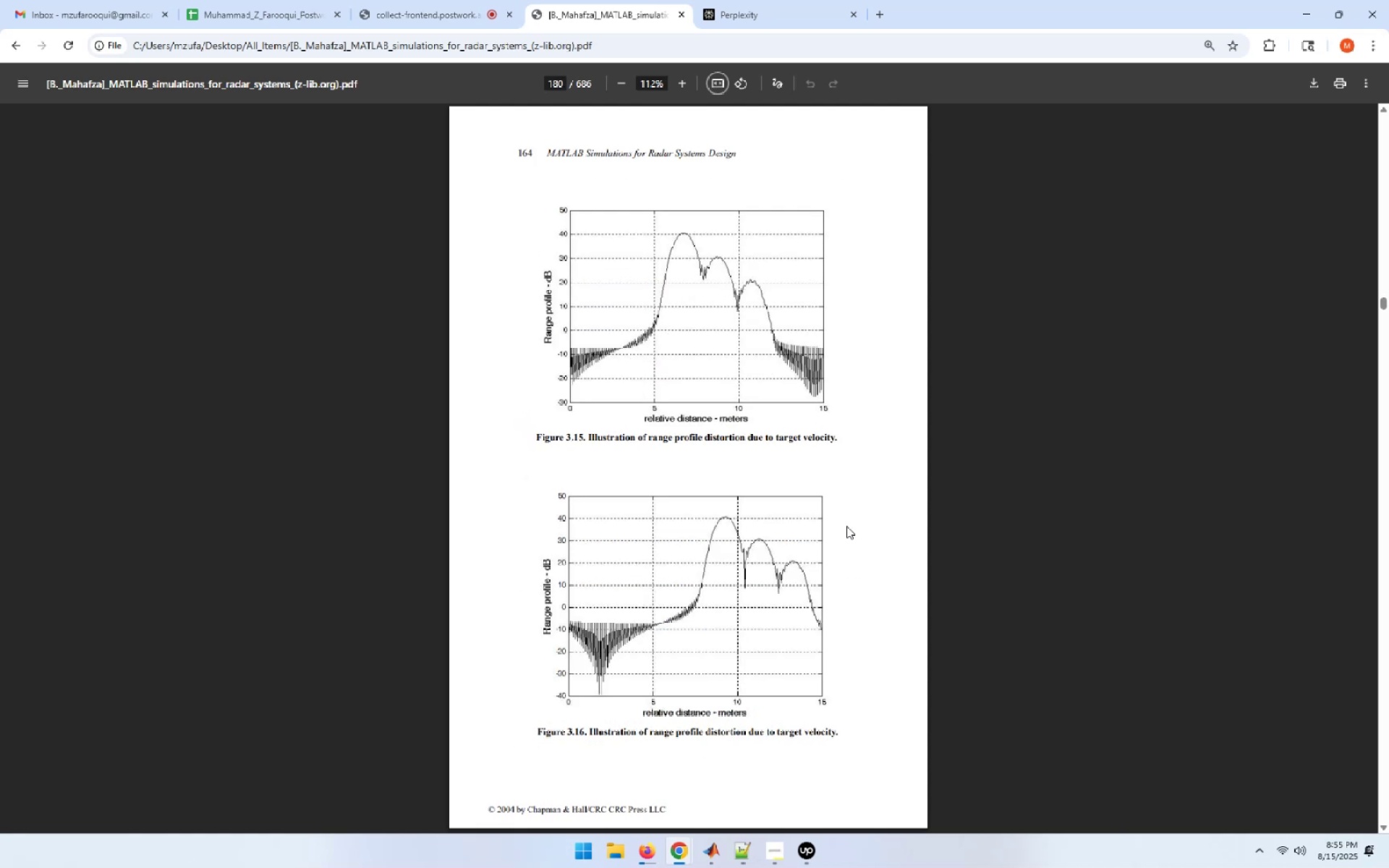 
key(PageDown)
 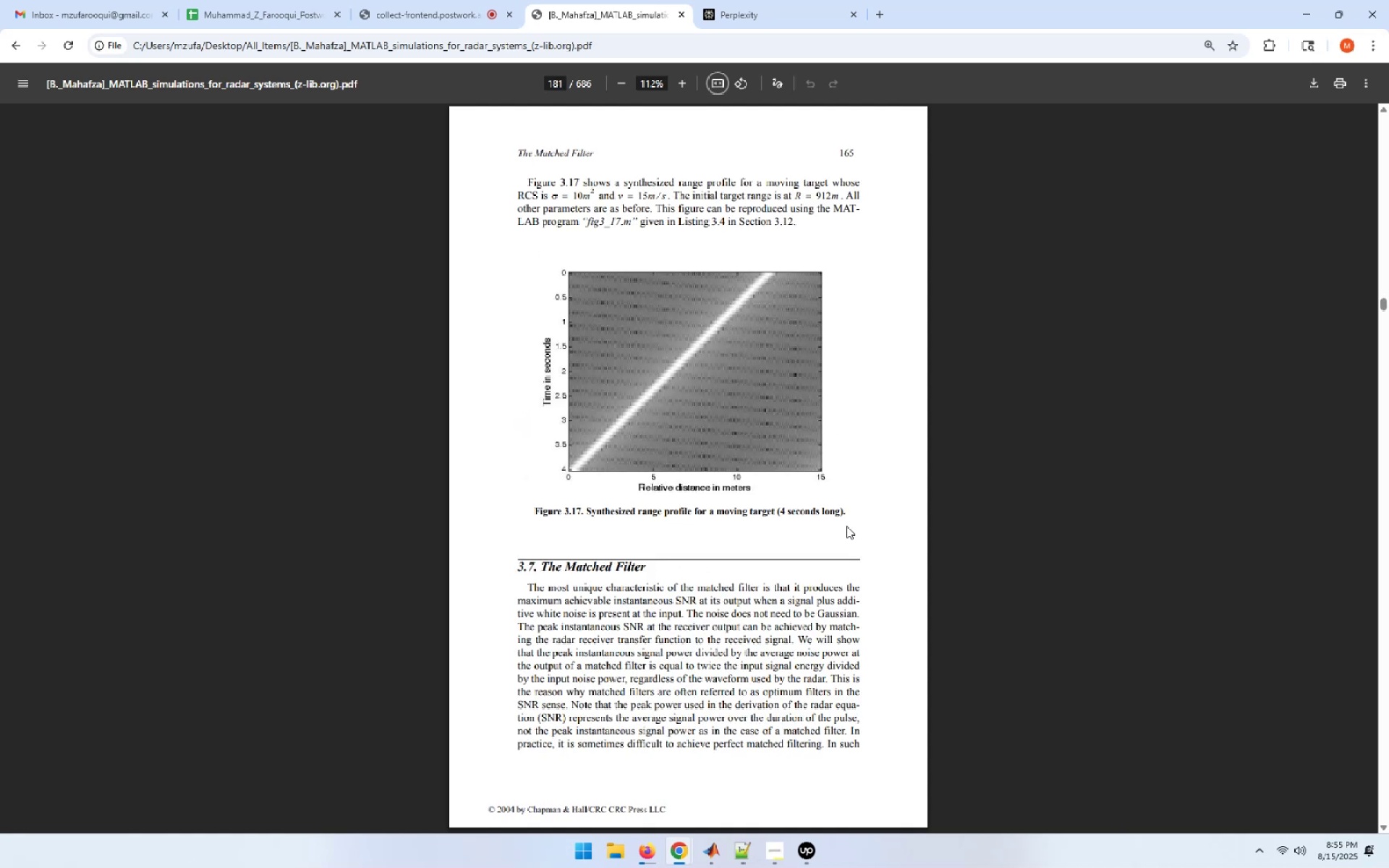 
key(PageDown)
 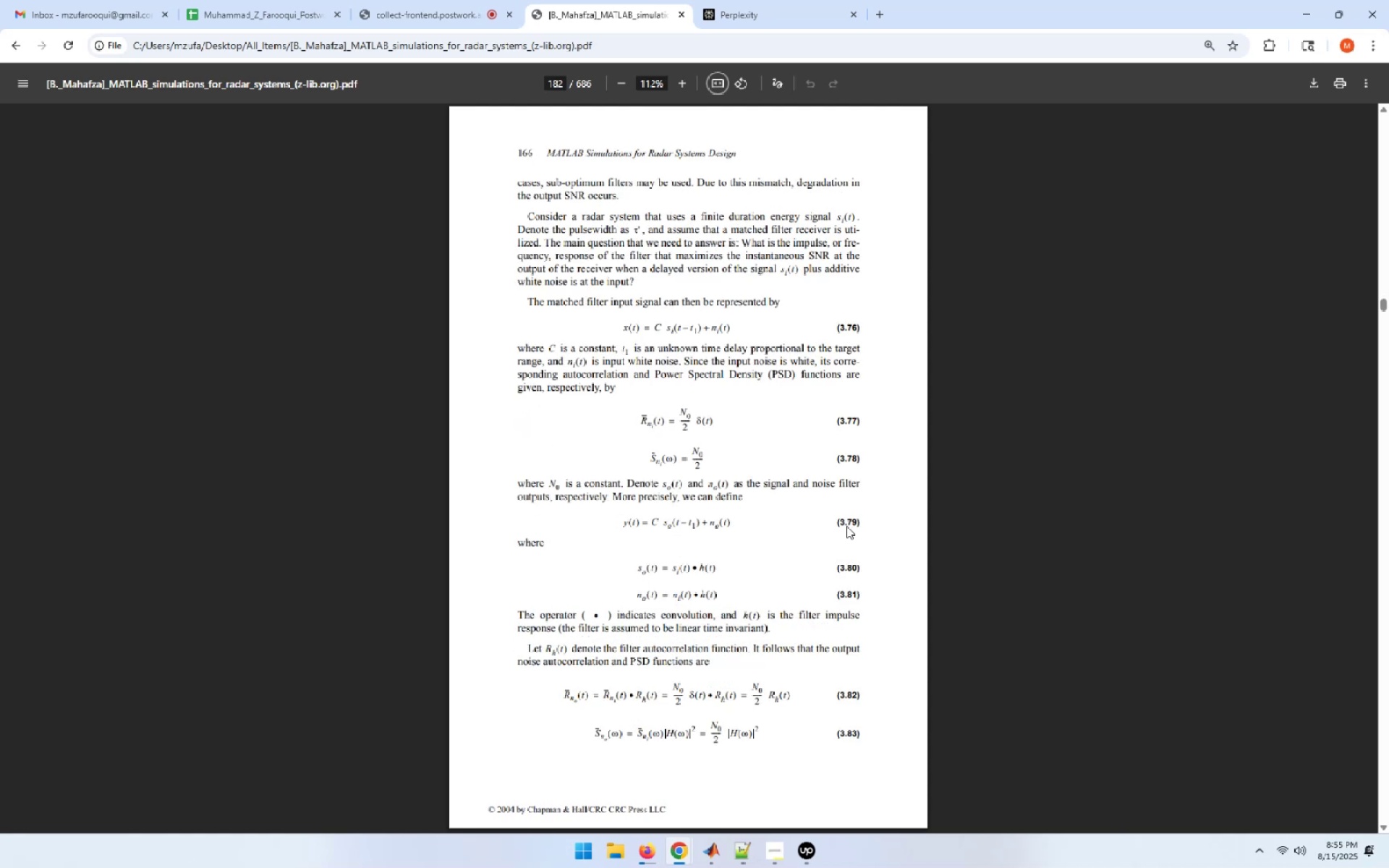 
key(PageDown)
 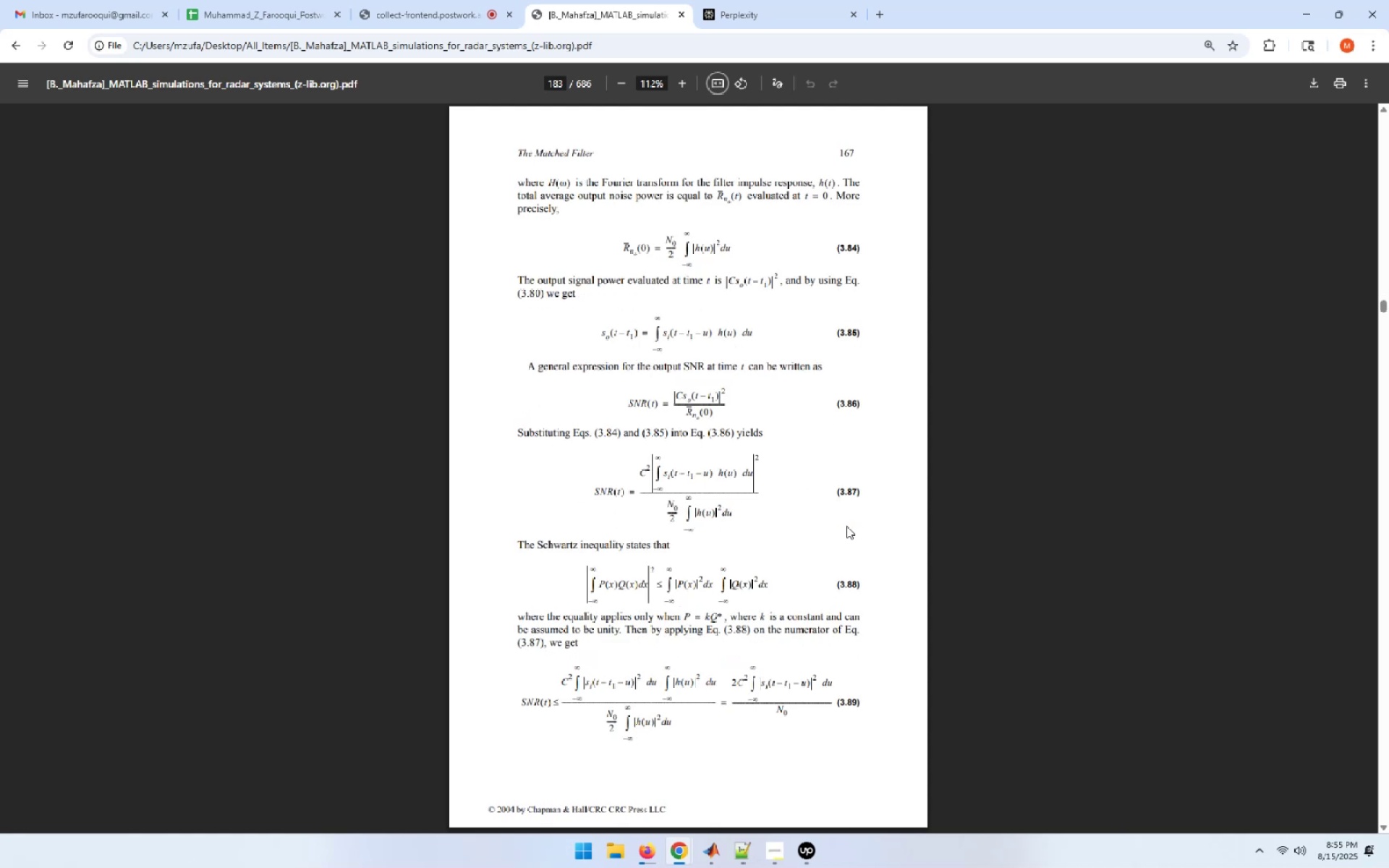 
key(PageDown)
 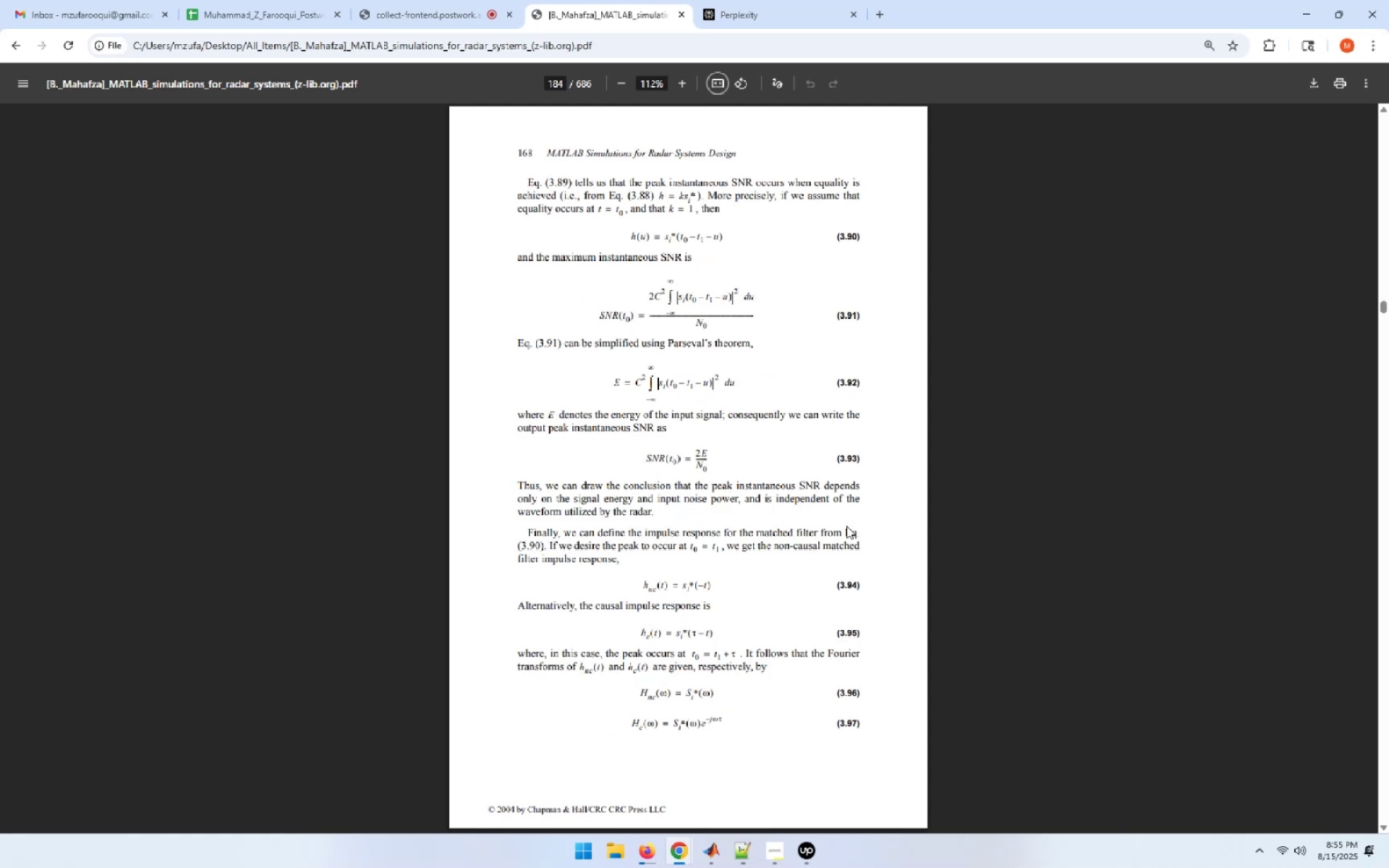 
key(PageDown)
 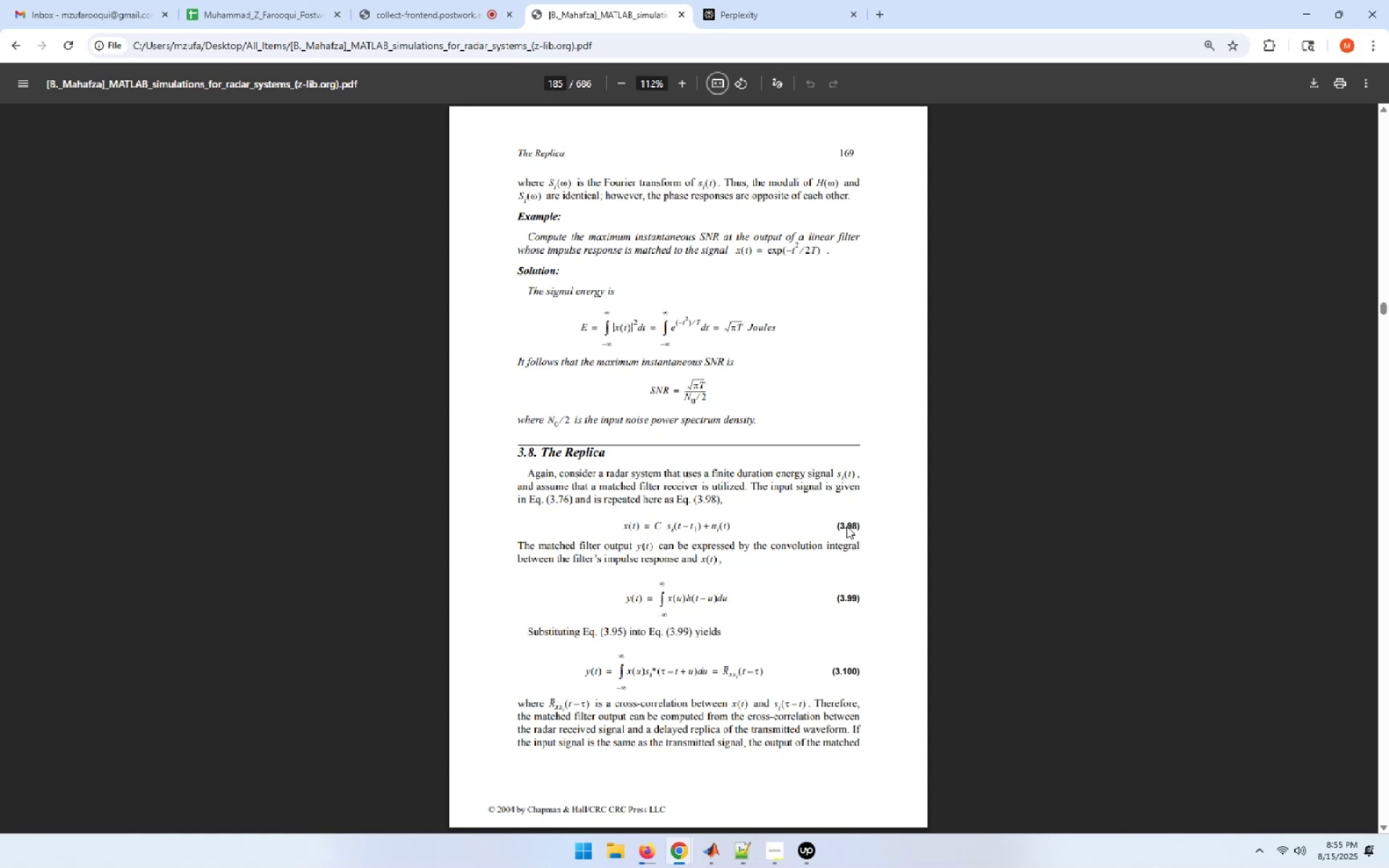 
key(PageDown)
 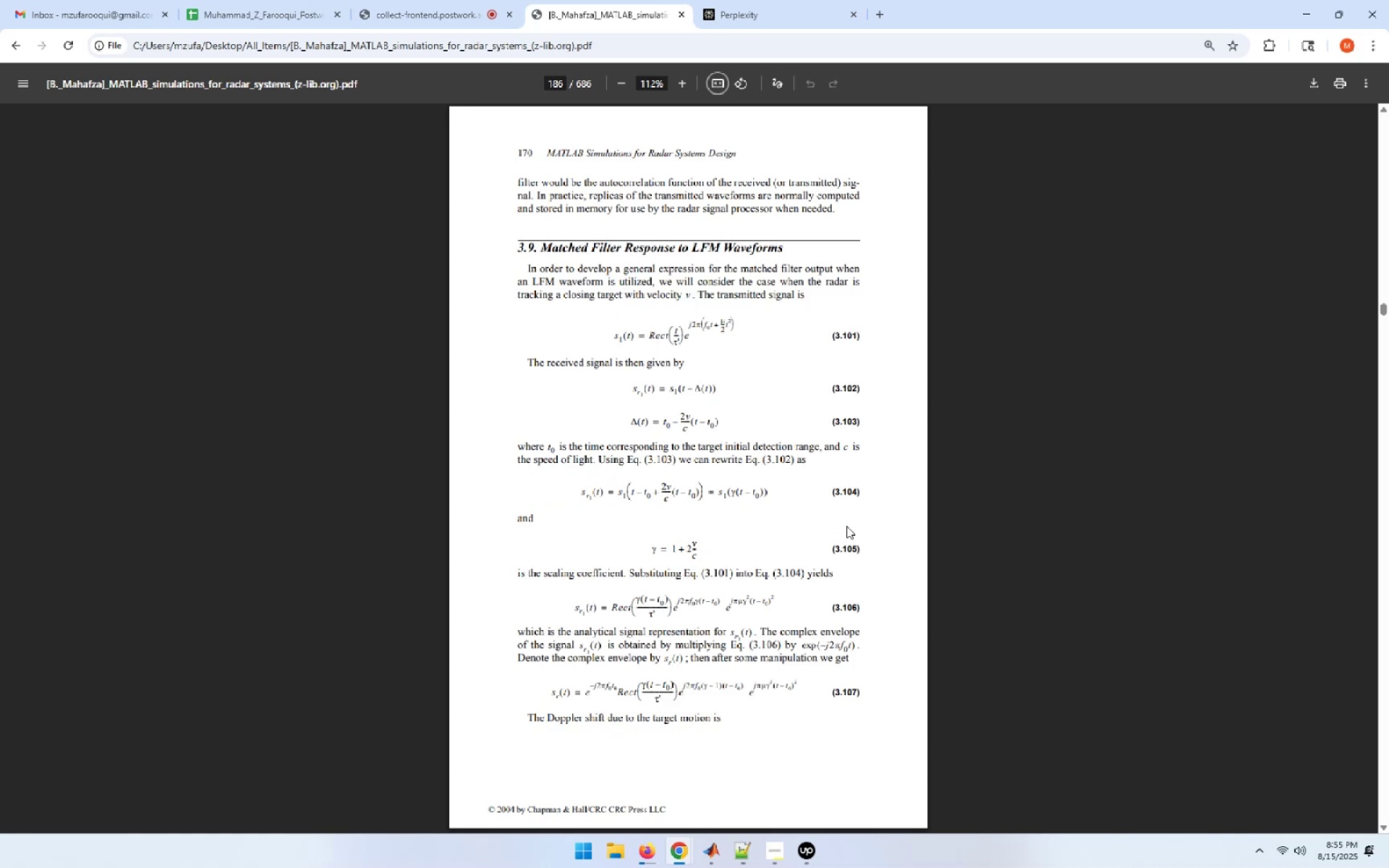 
key(PageDown)
 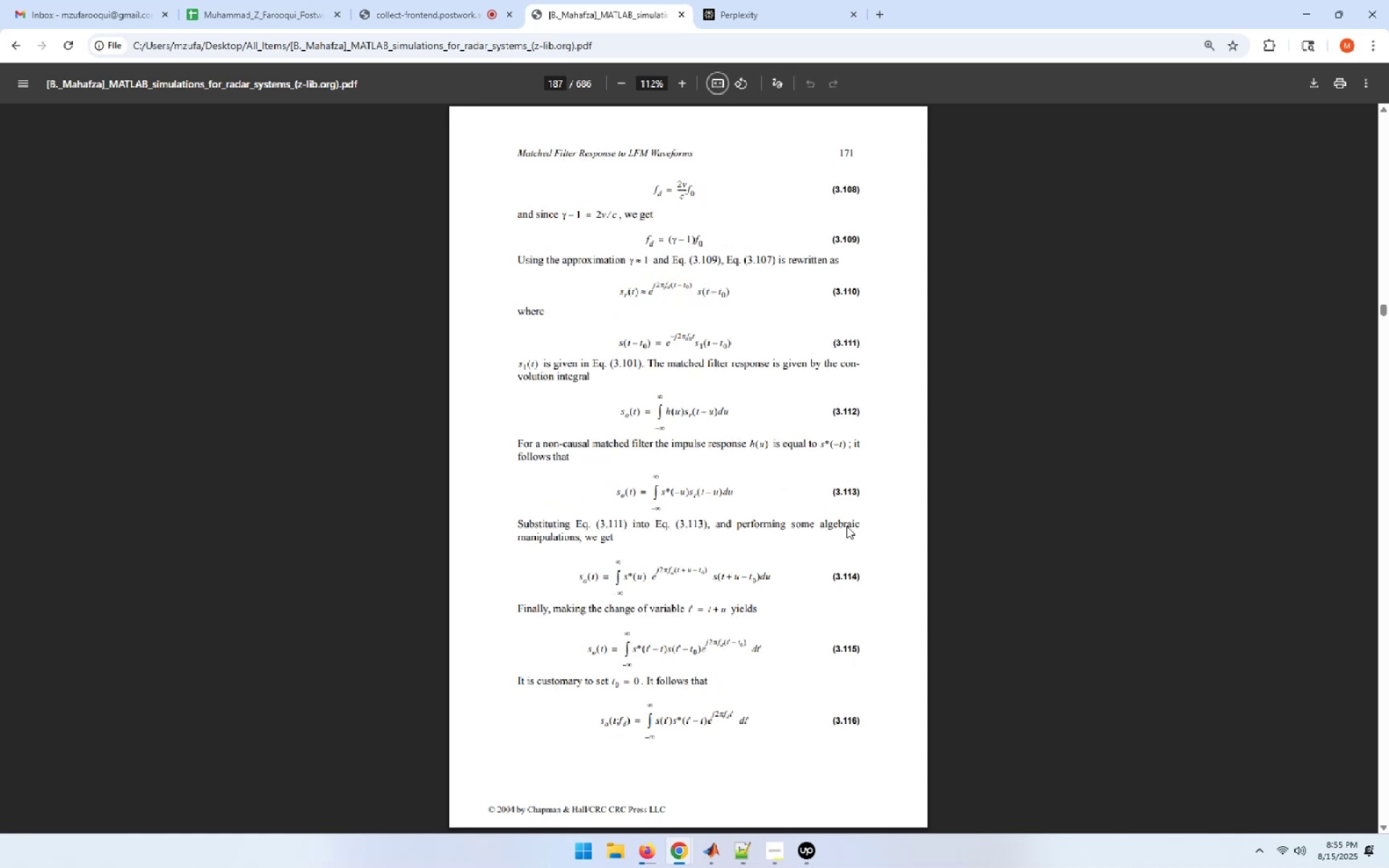 
key(PageDown)
 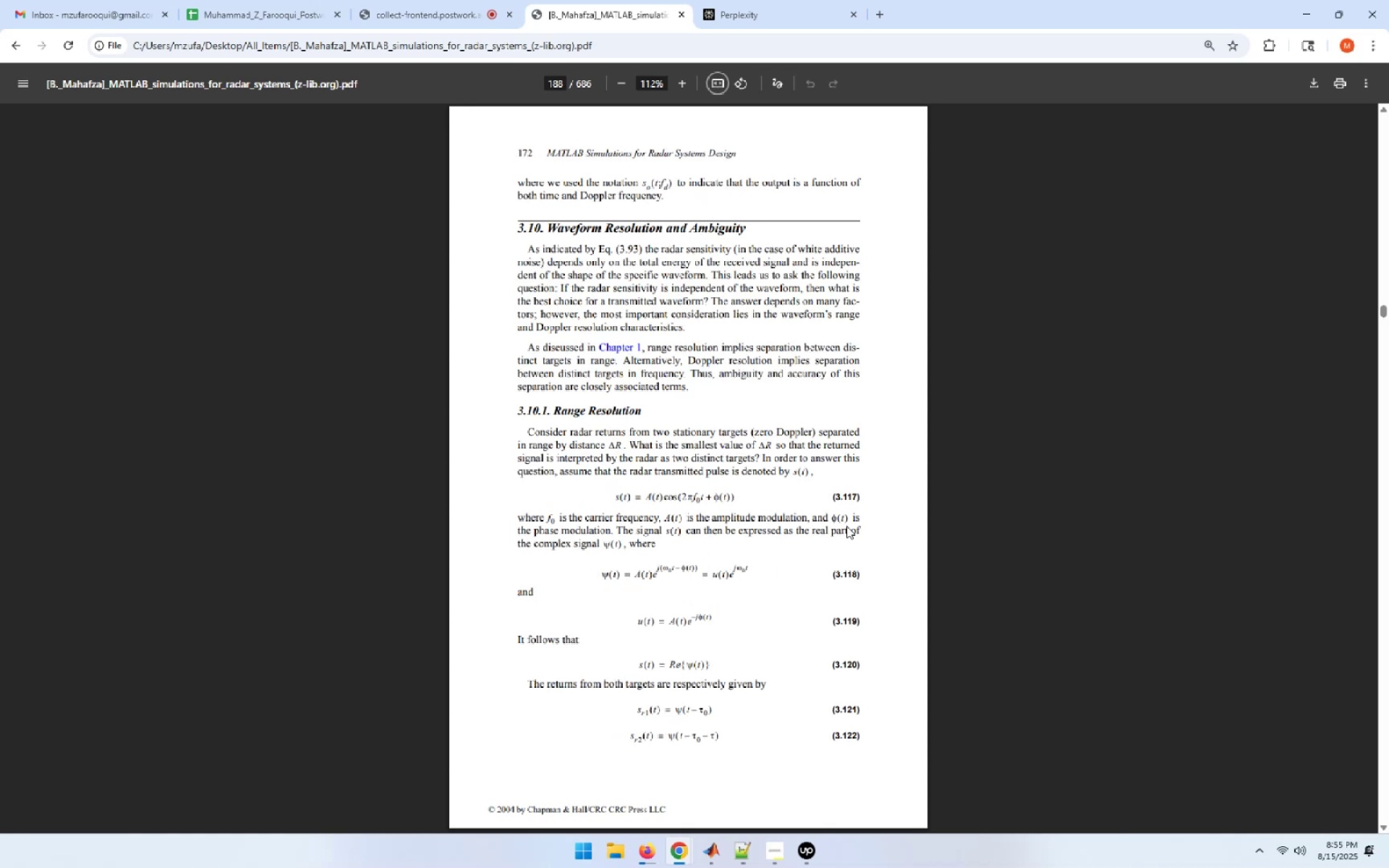 
key(PageDown)
 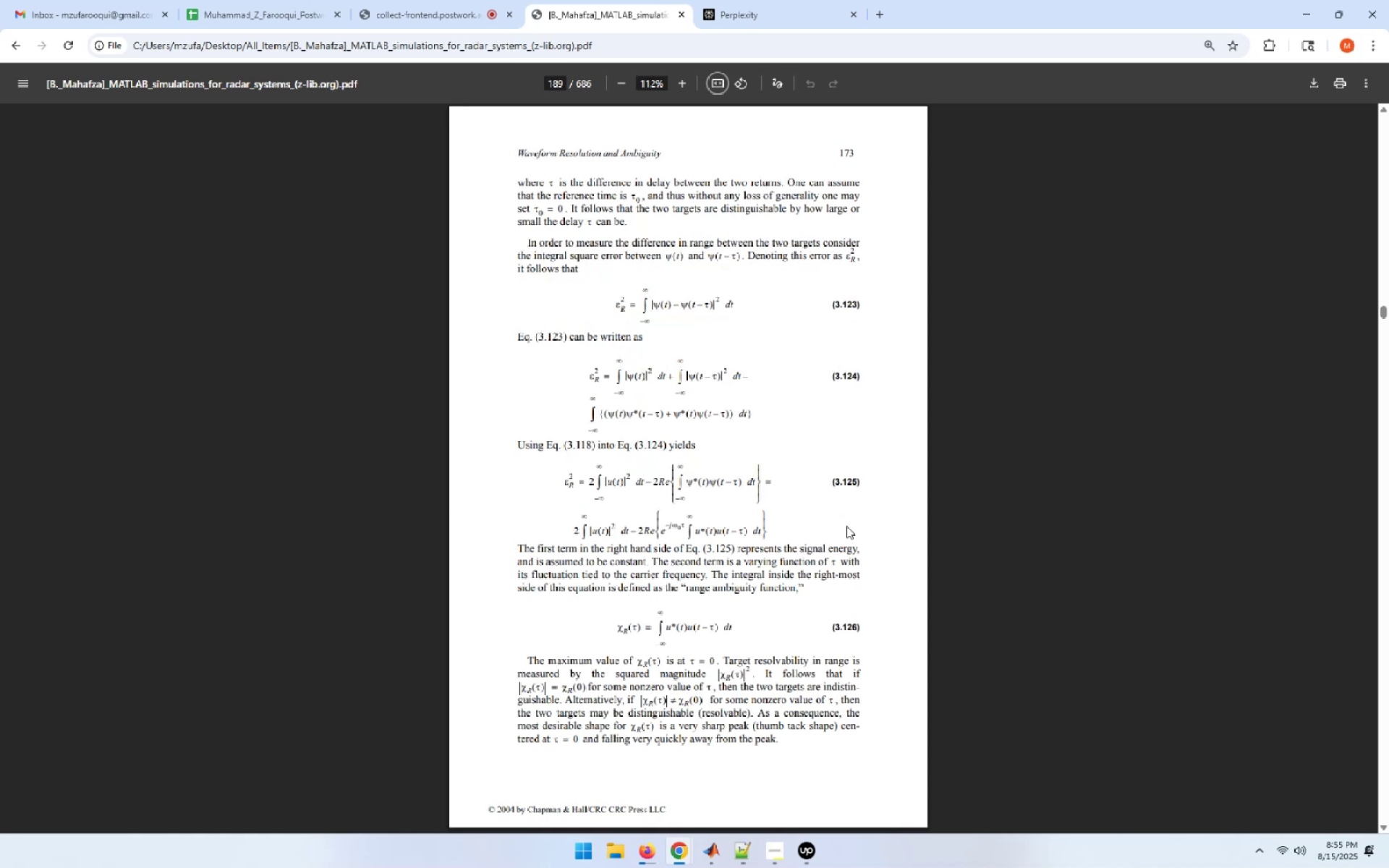 
key(PageDown)
 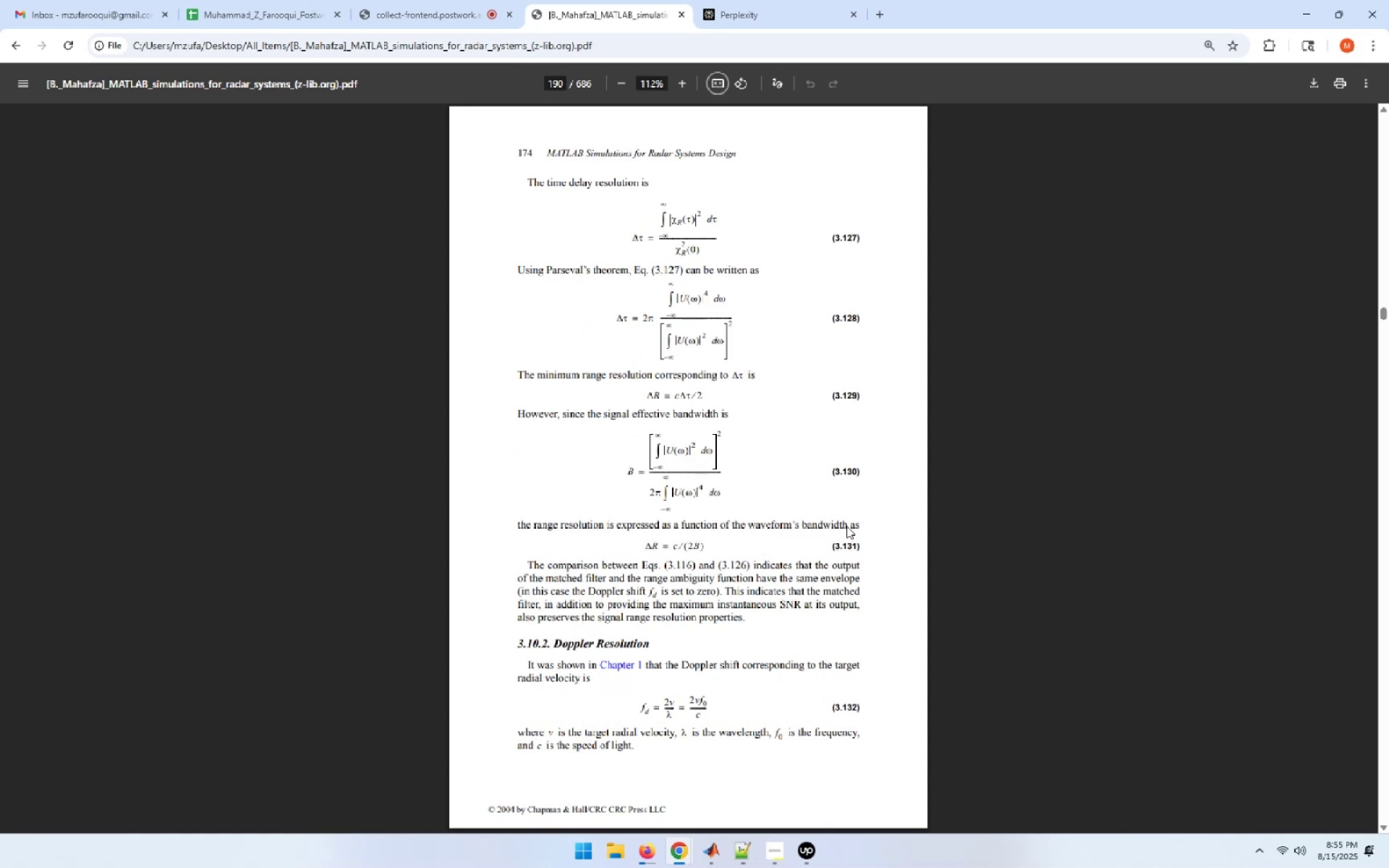 
key(PageDown)
 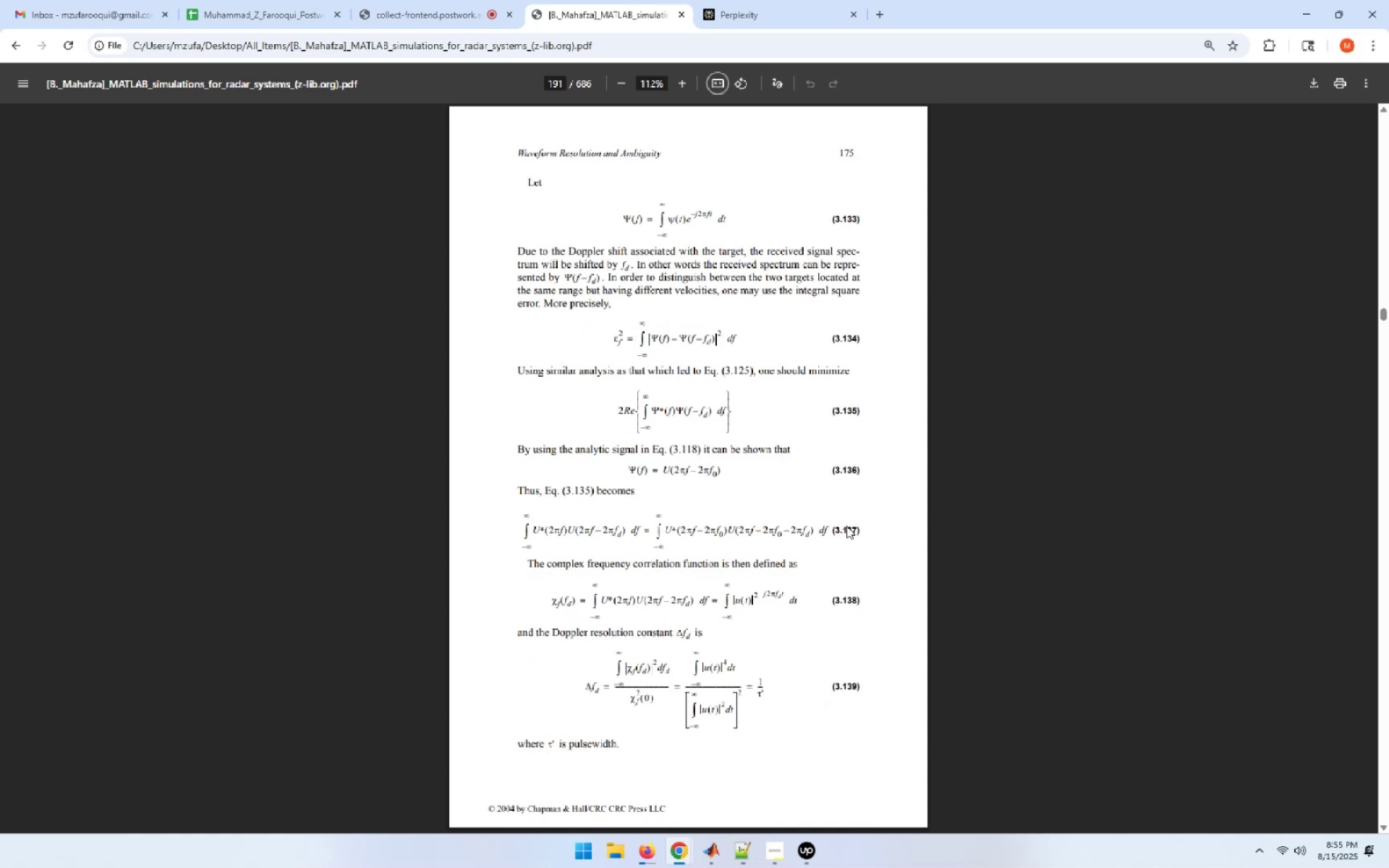 
key(PageDown)
 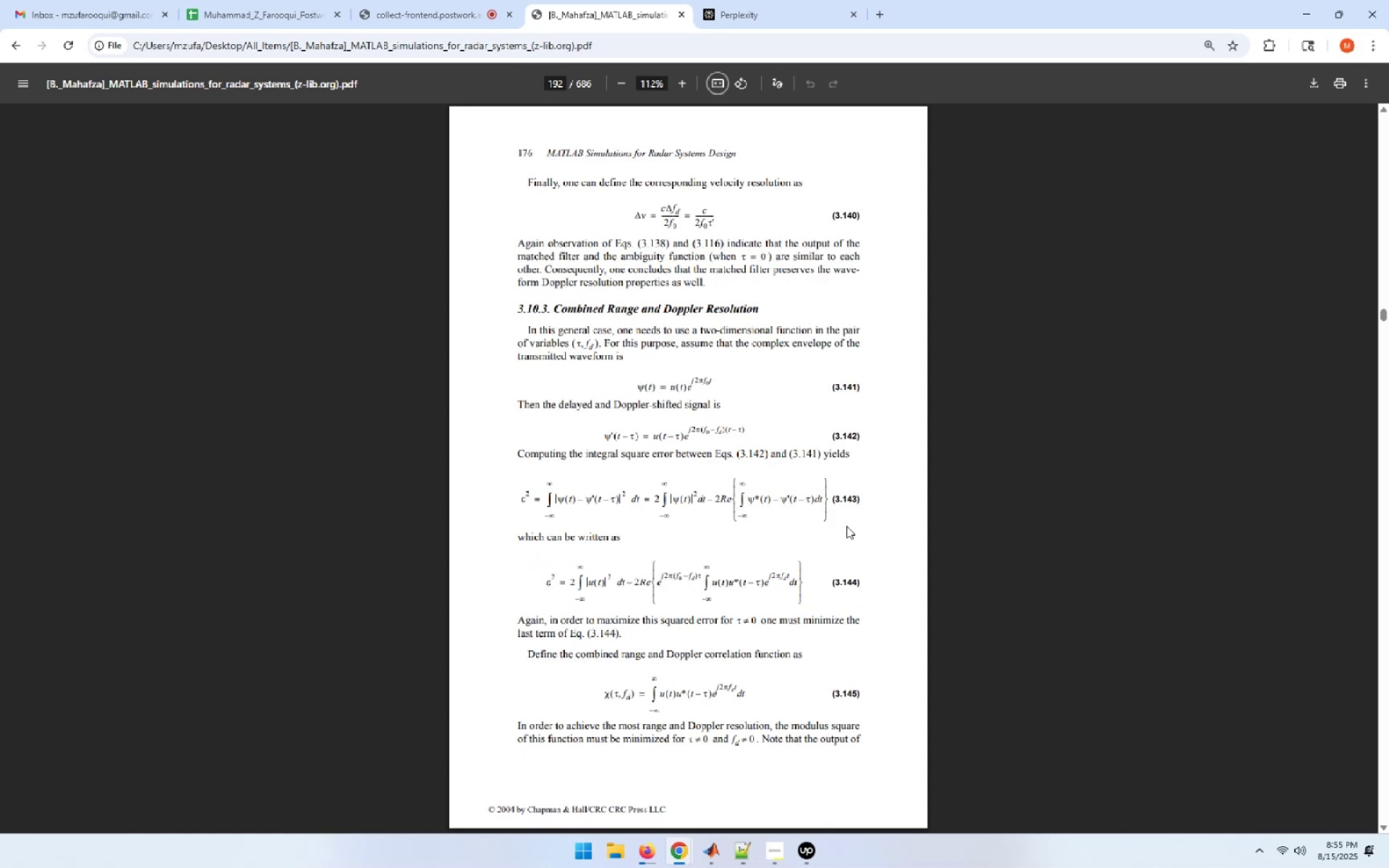 
key(PageDown)
 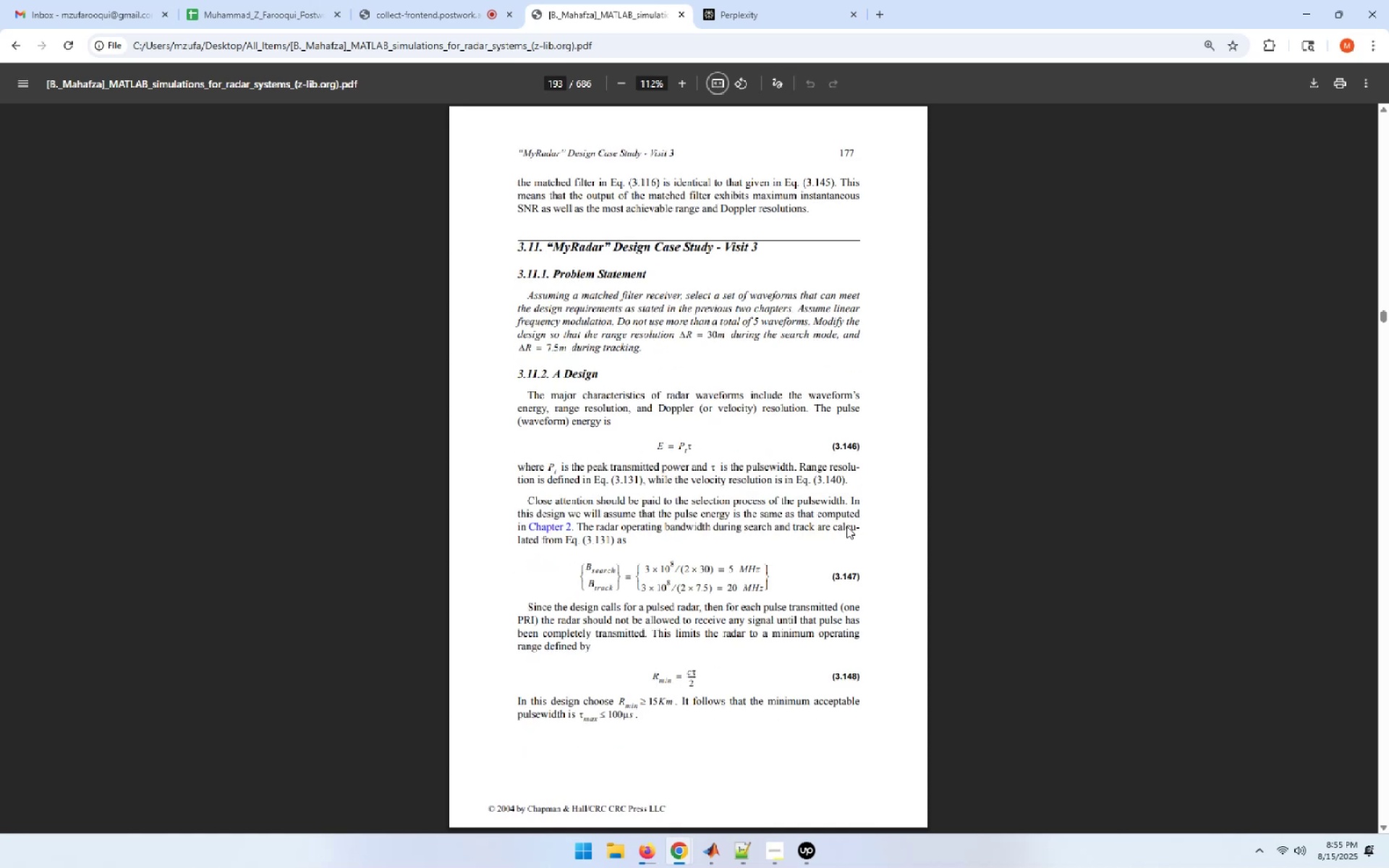 
key(PageDown)
 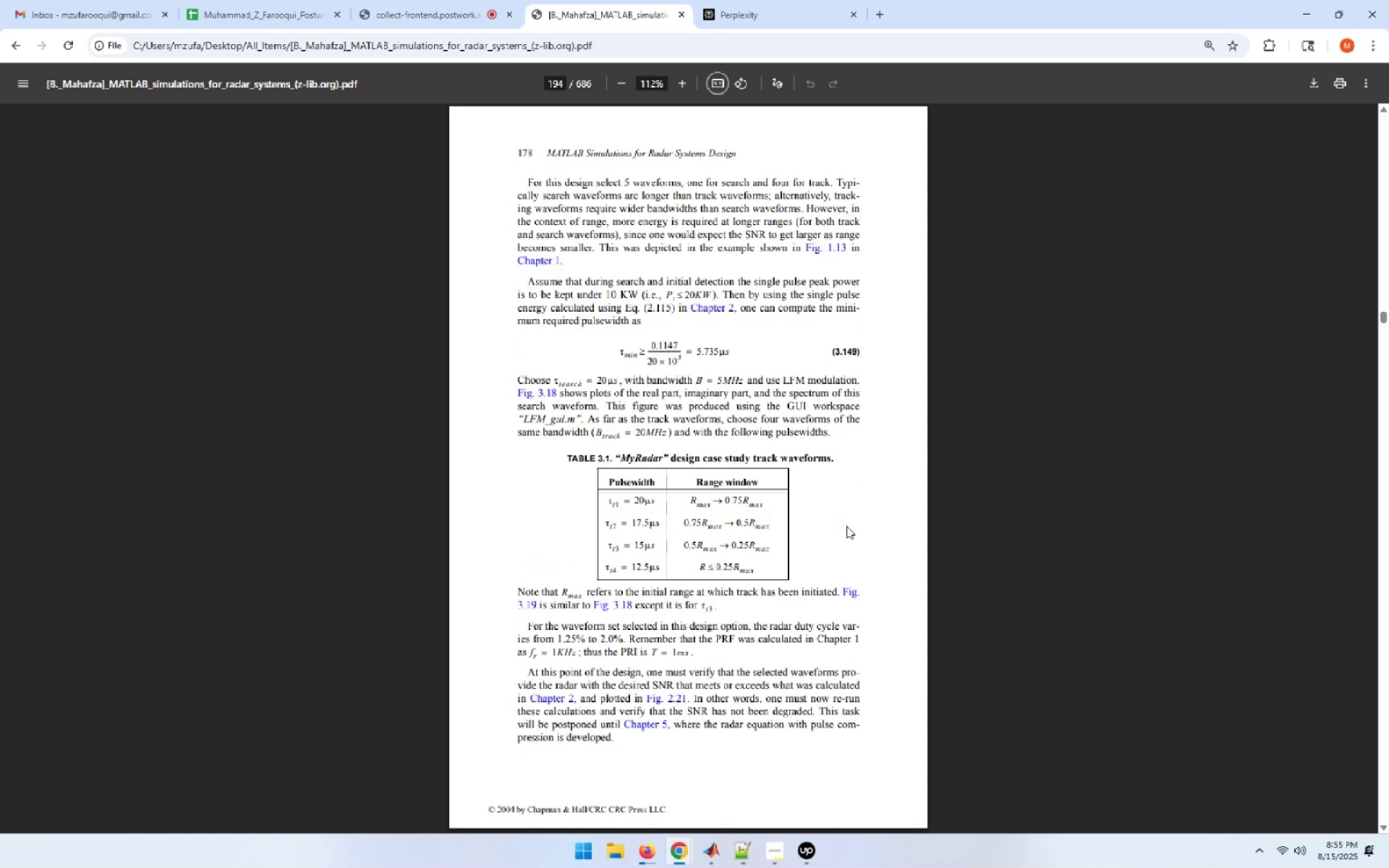 
key(PageDown)
 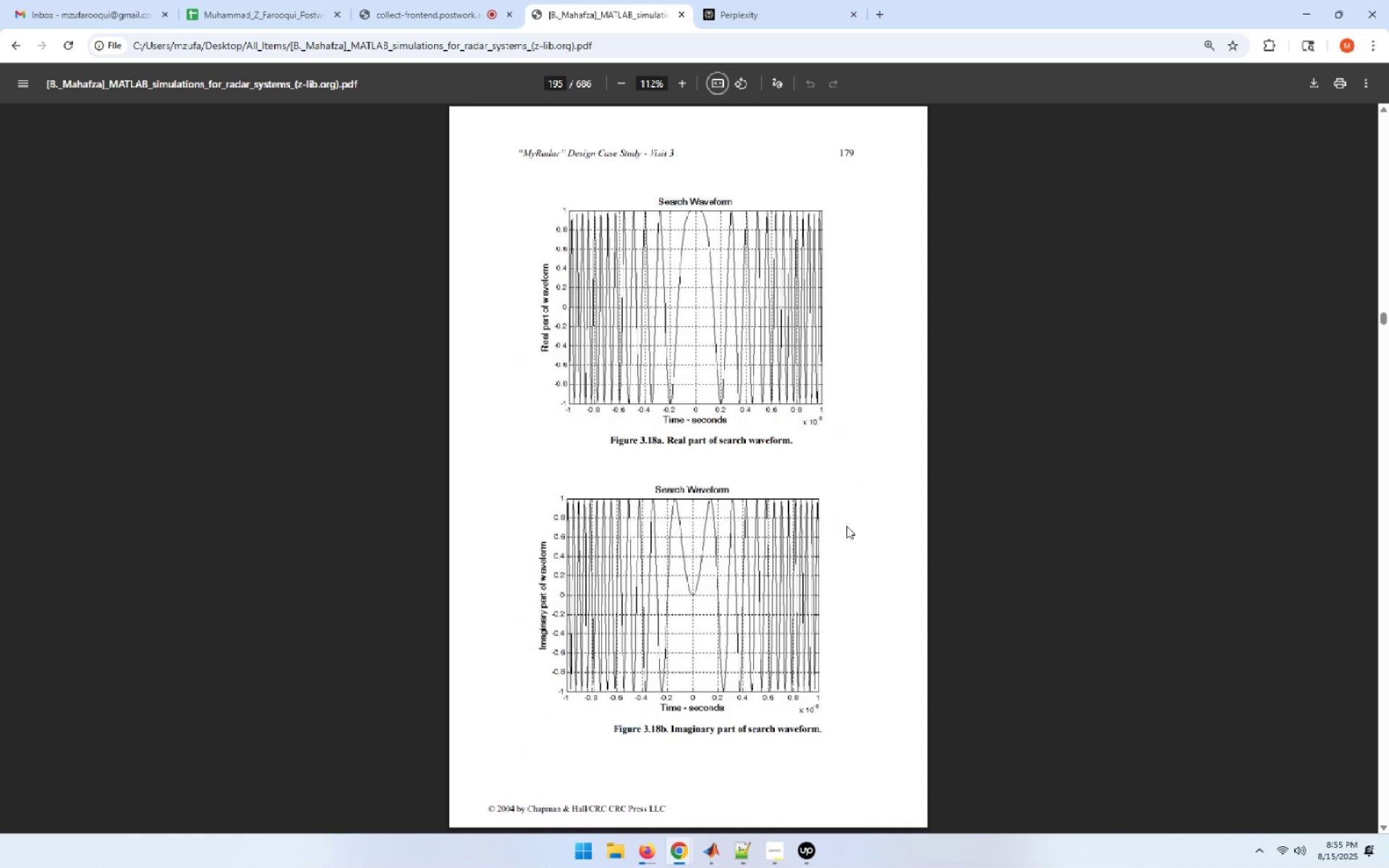 
key(PageDown)
 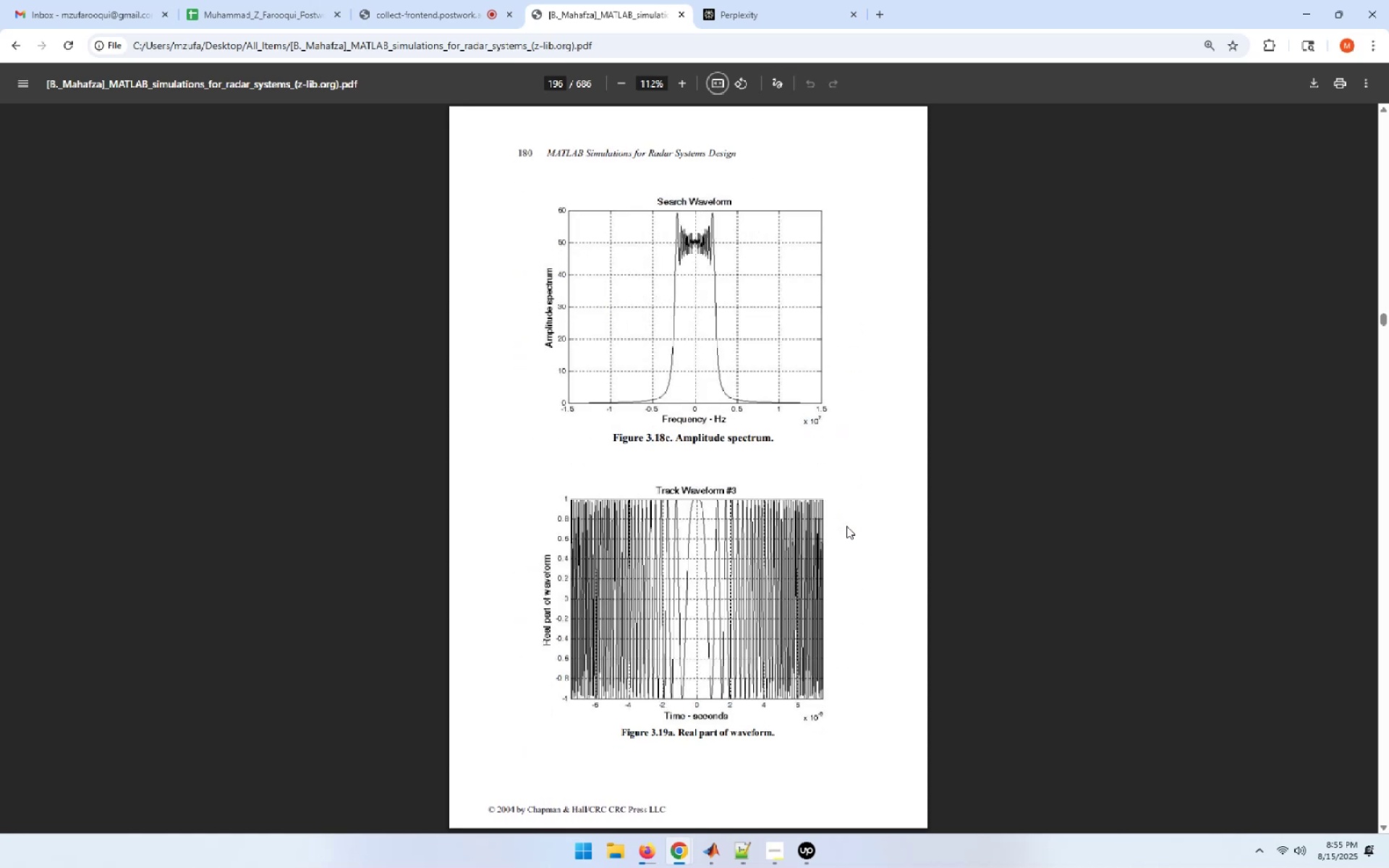 
key(PageDown)
 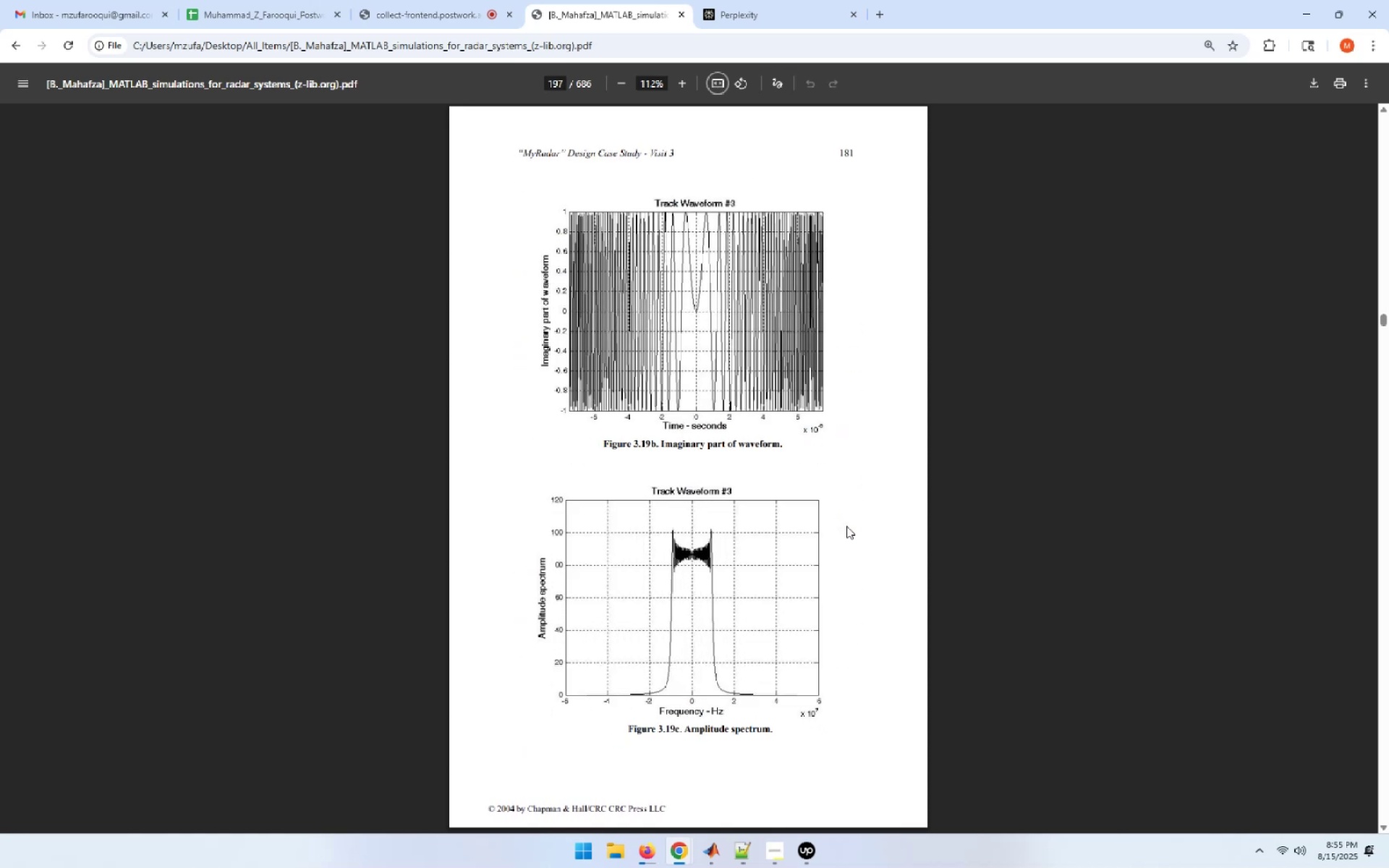 
key(PageDown)
 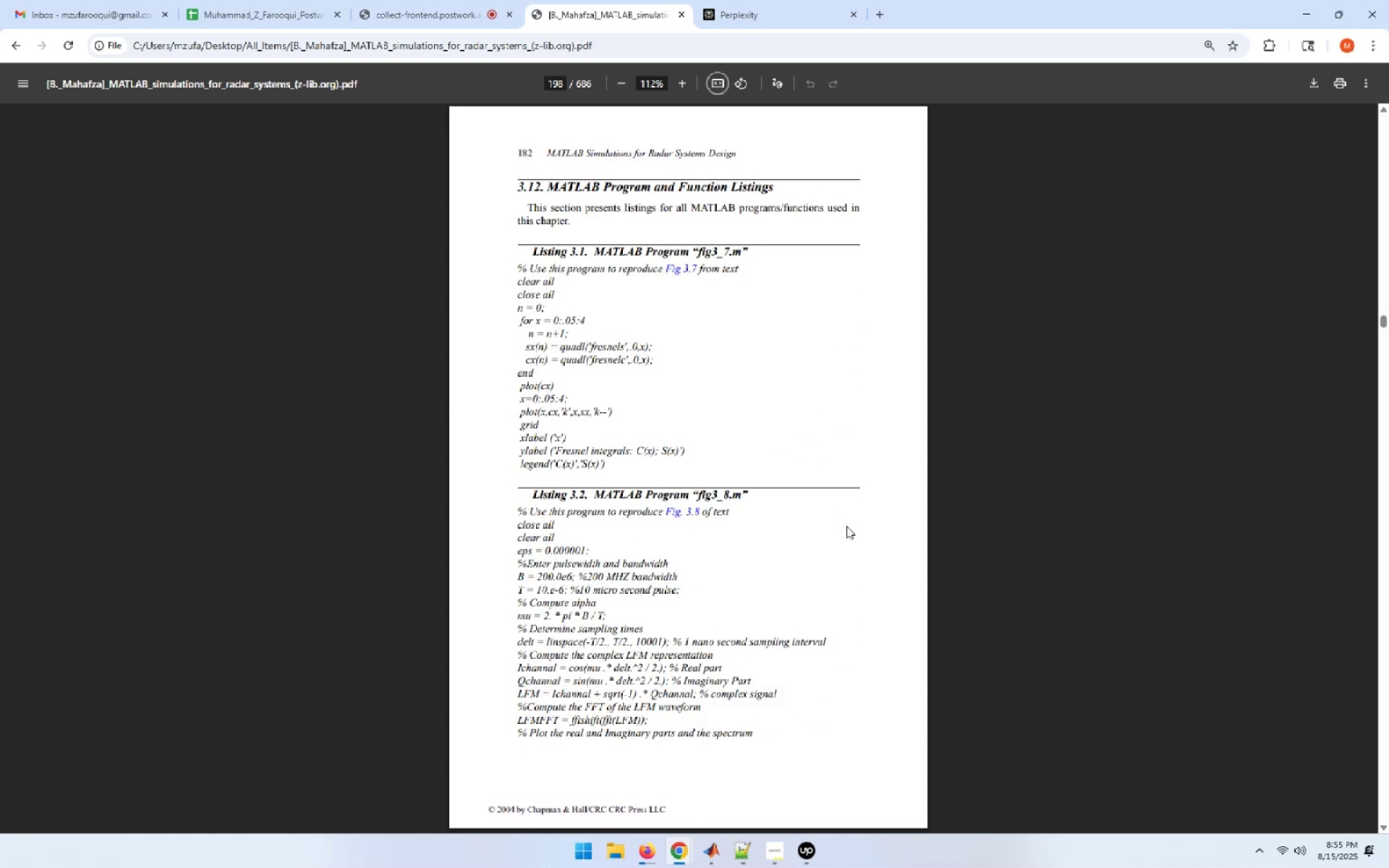 
key(PageDown)
 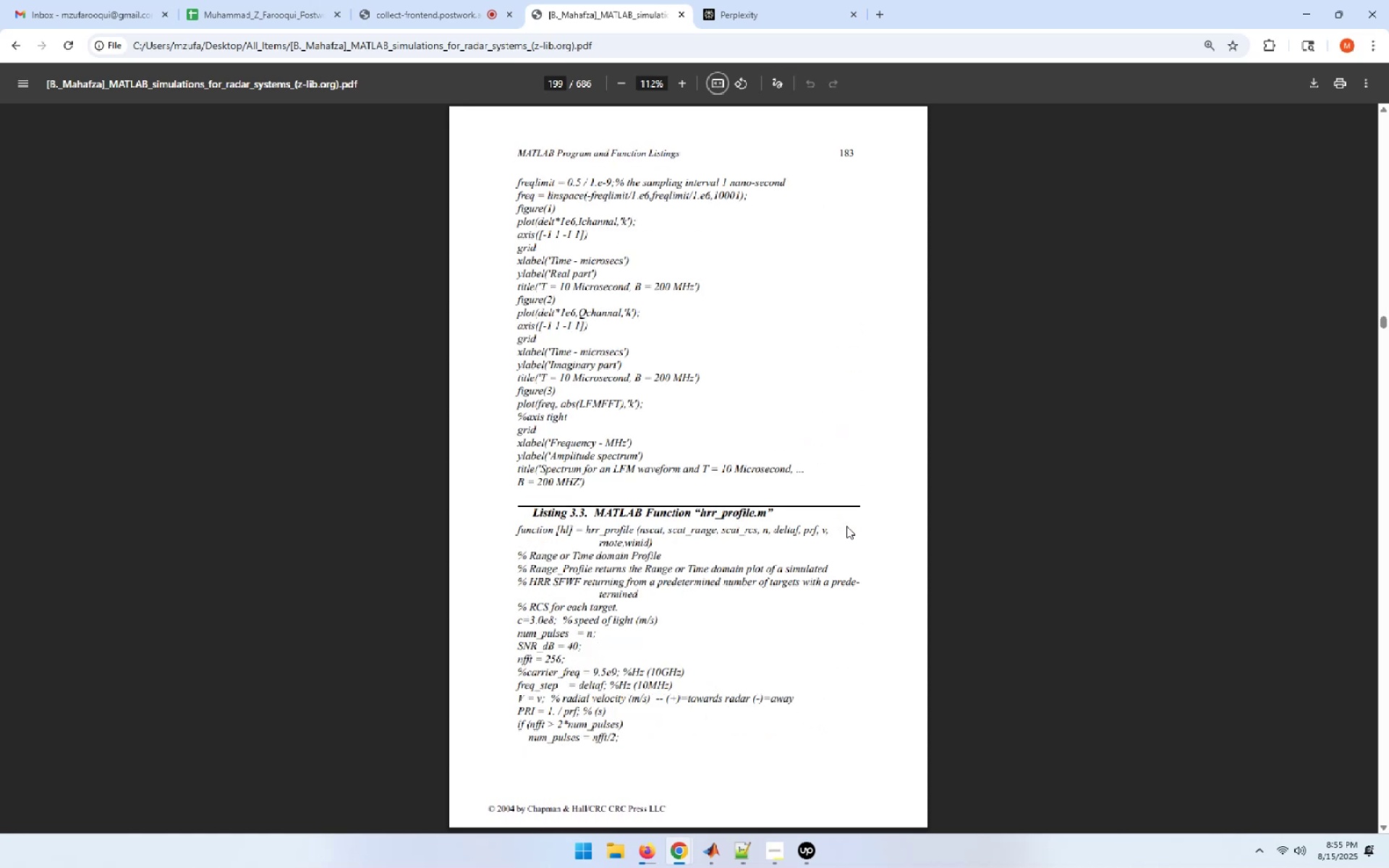 
key(PageDown)
 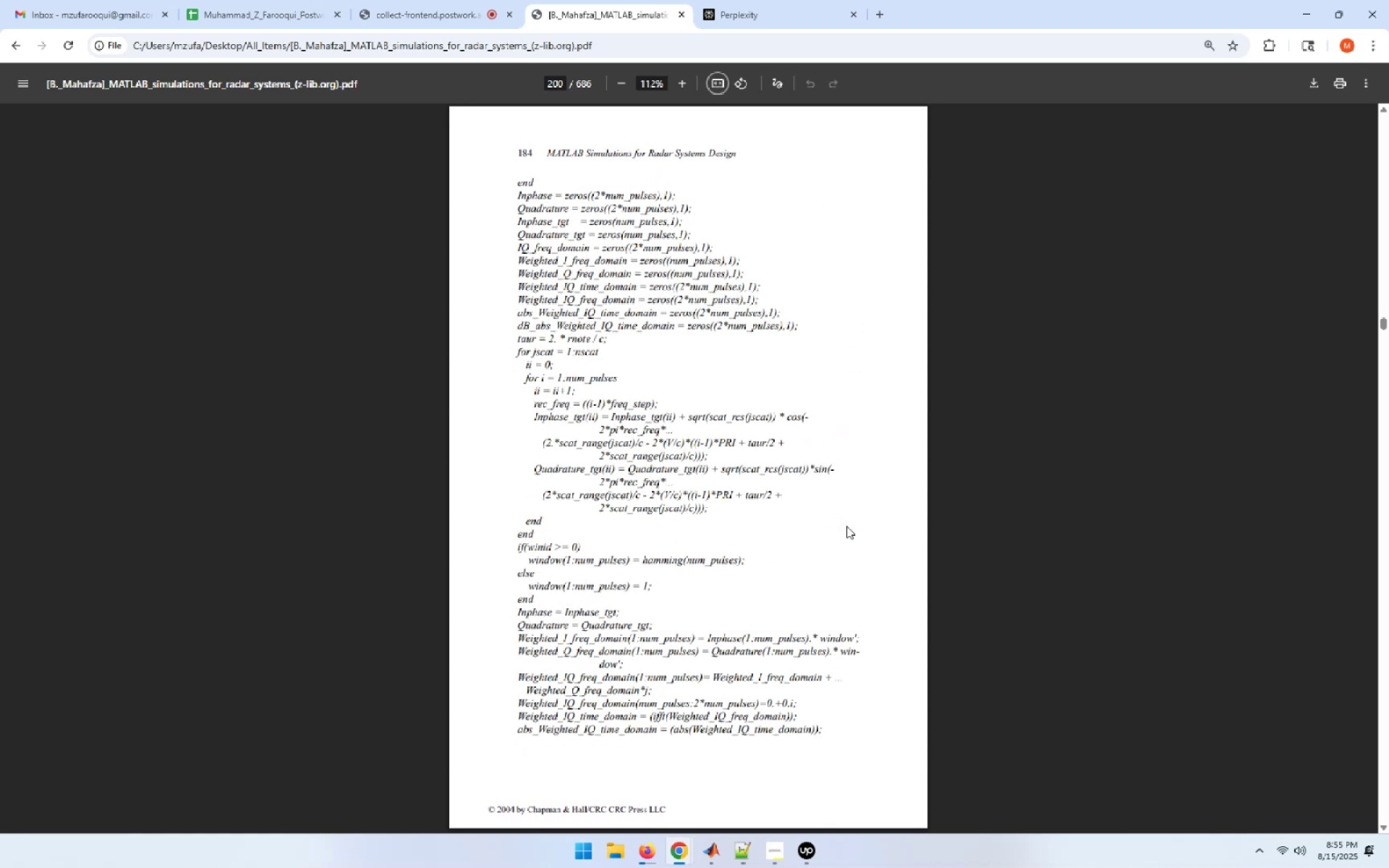 
key(PageDown)
 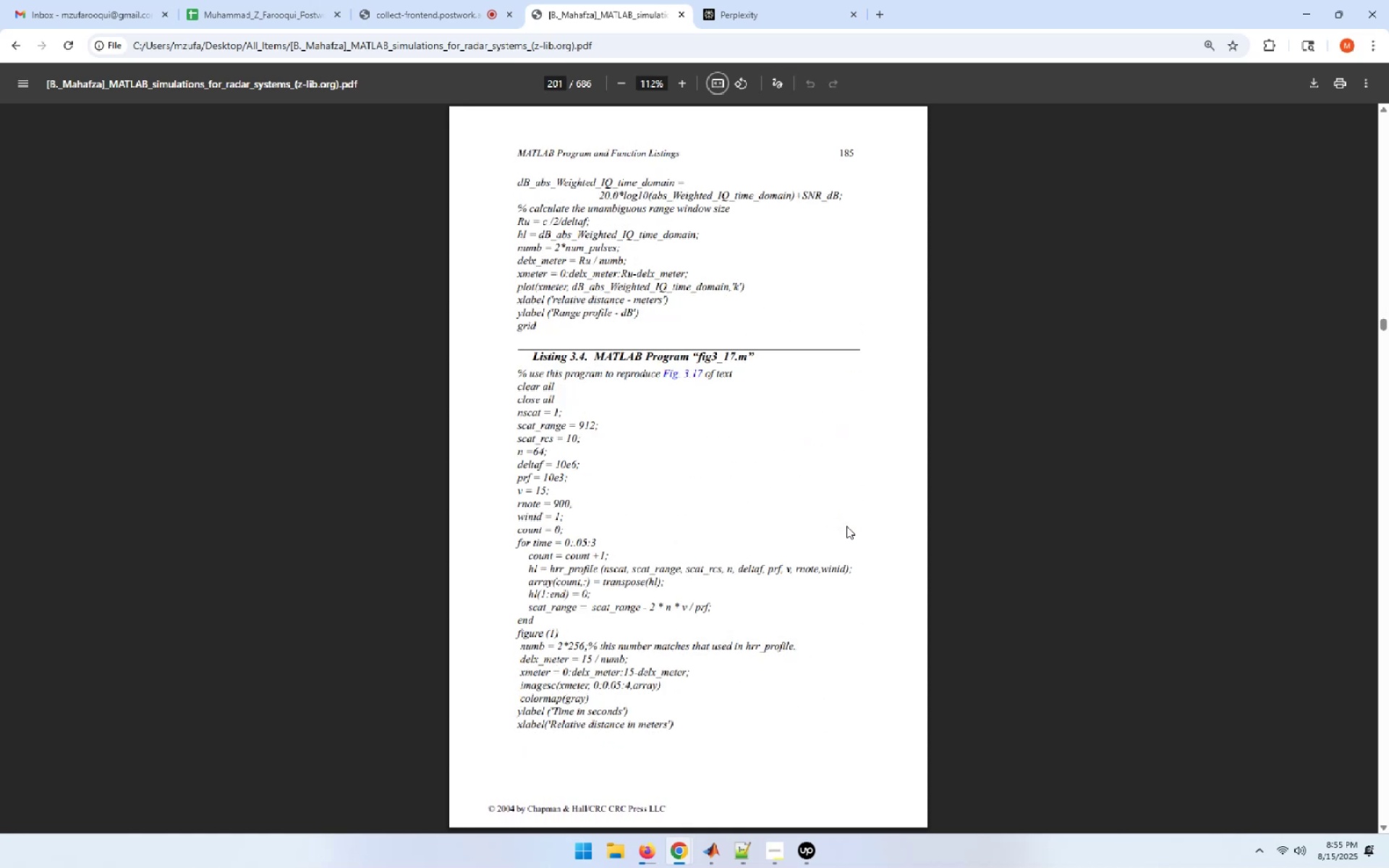 
key(PageDown)
 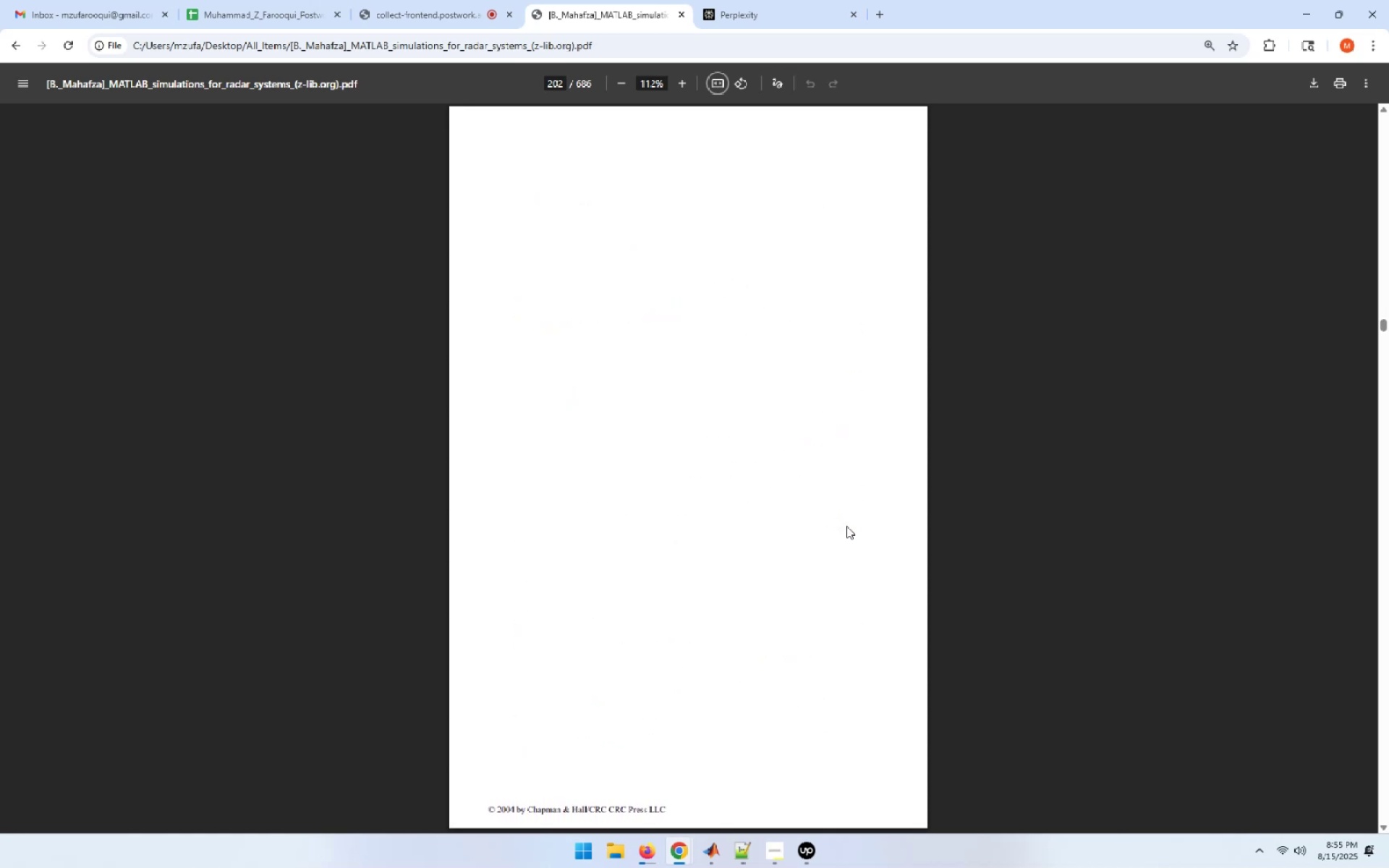 
key(PageDown)
 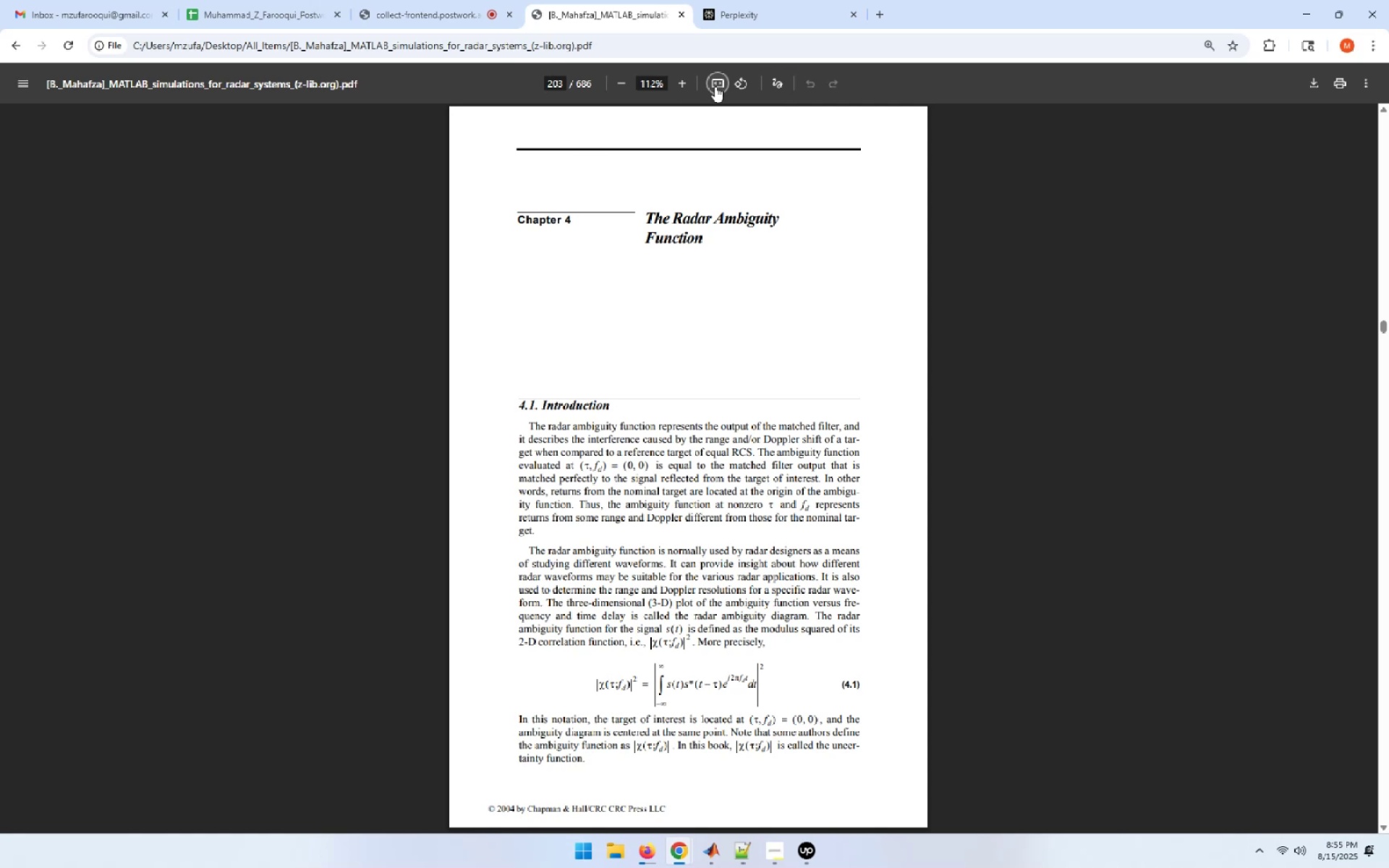 
scroll: coordinate [764, 433], scroll_direction: down, amount: 13.0
 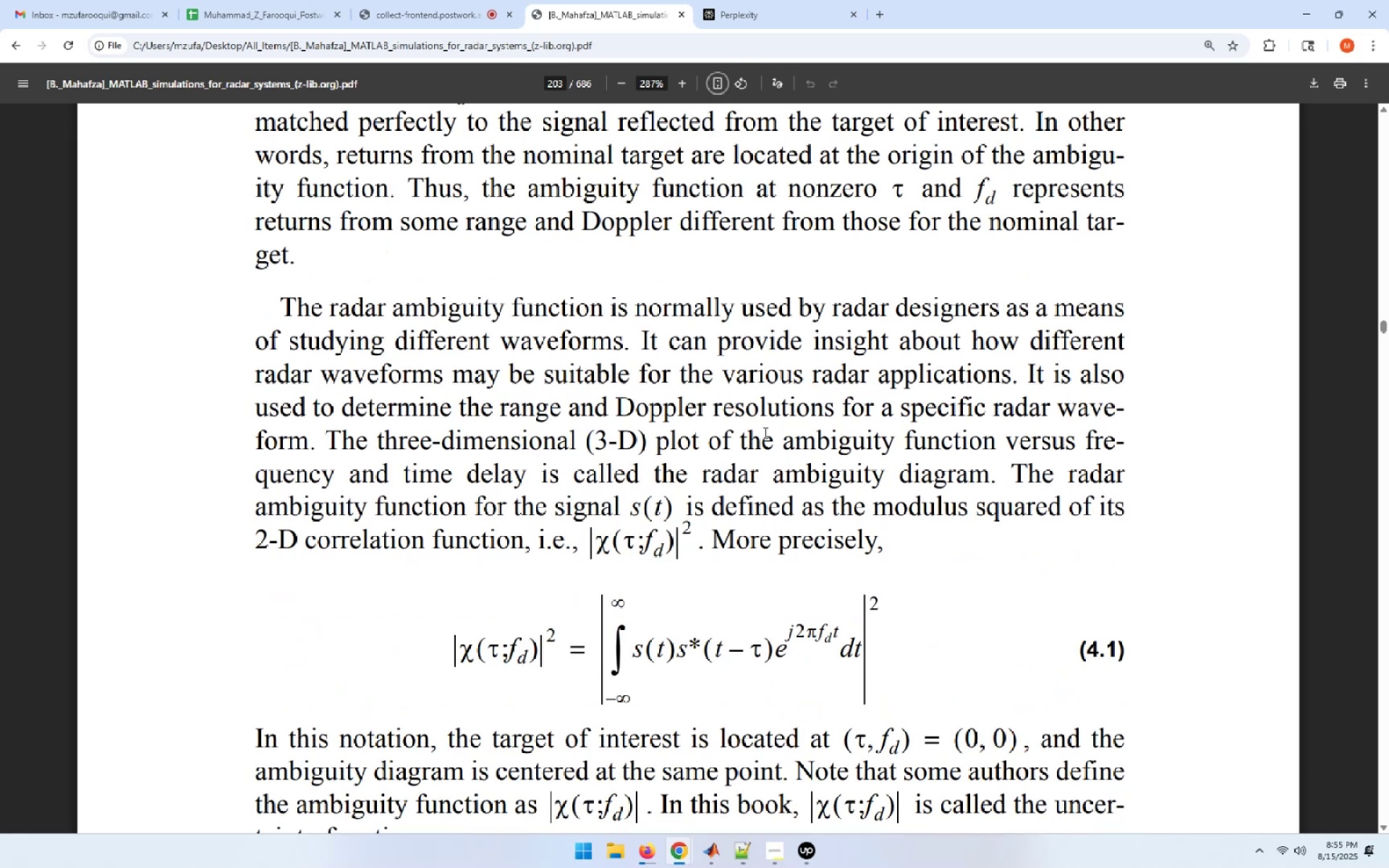 
scroll: coordinate [764, 433], scroll_direction: up, amount: 2.0
 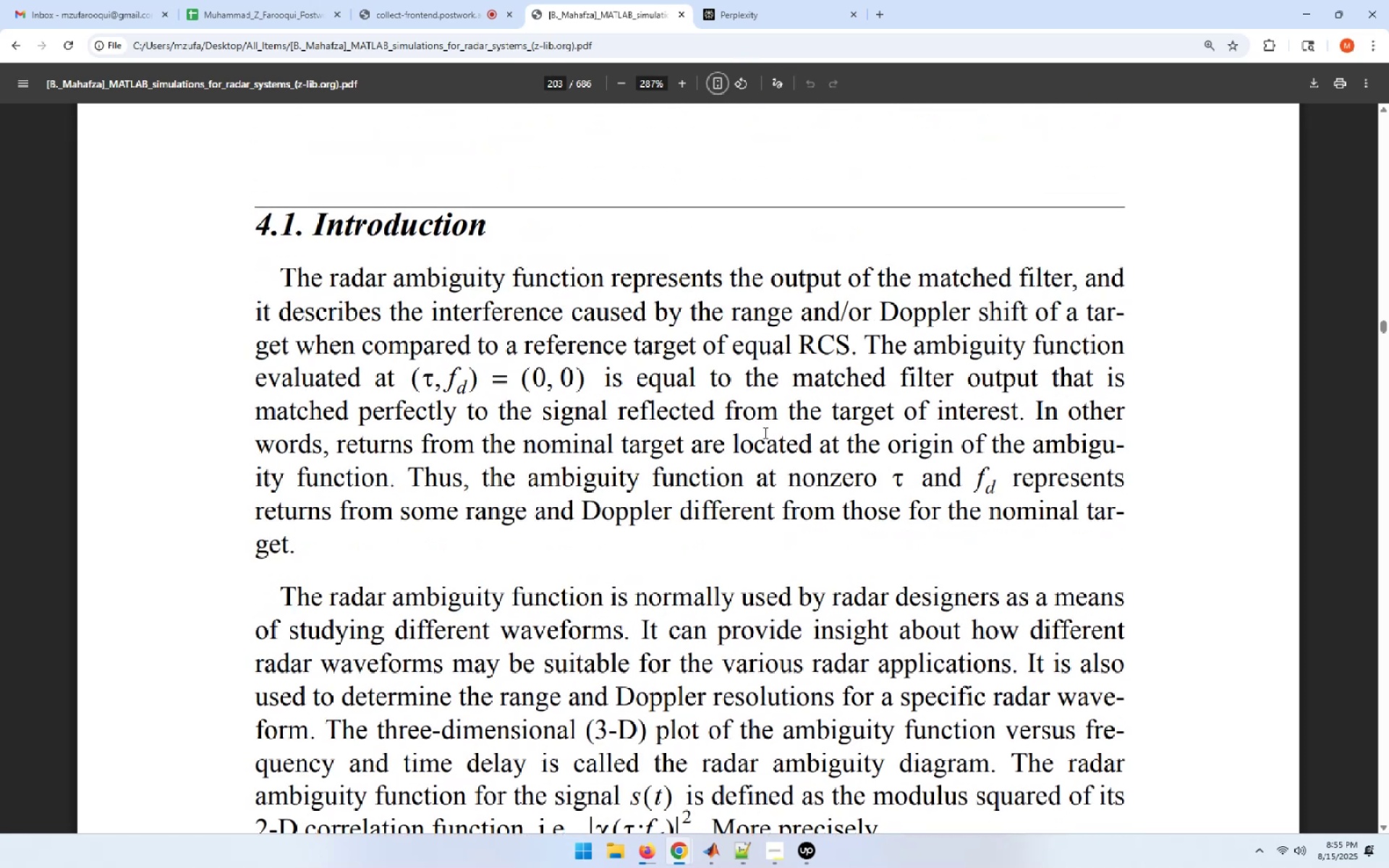 
scroll: coordinate [764, 433], scroll_direction: down, amount: 1.0
 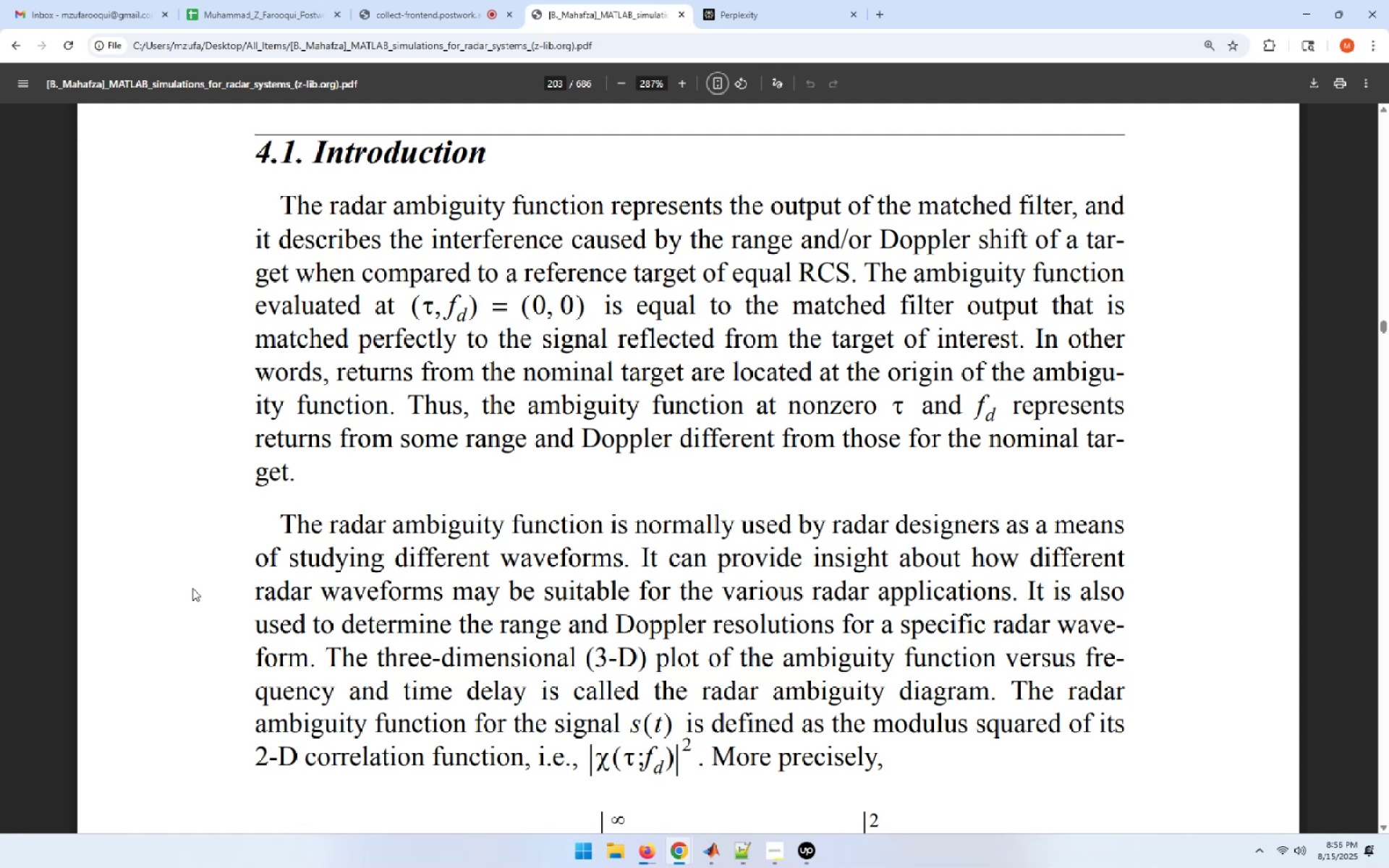 
wait(50.34)
 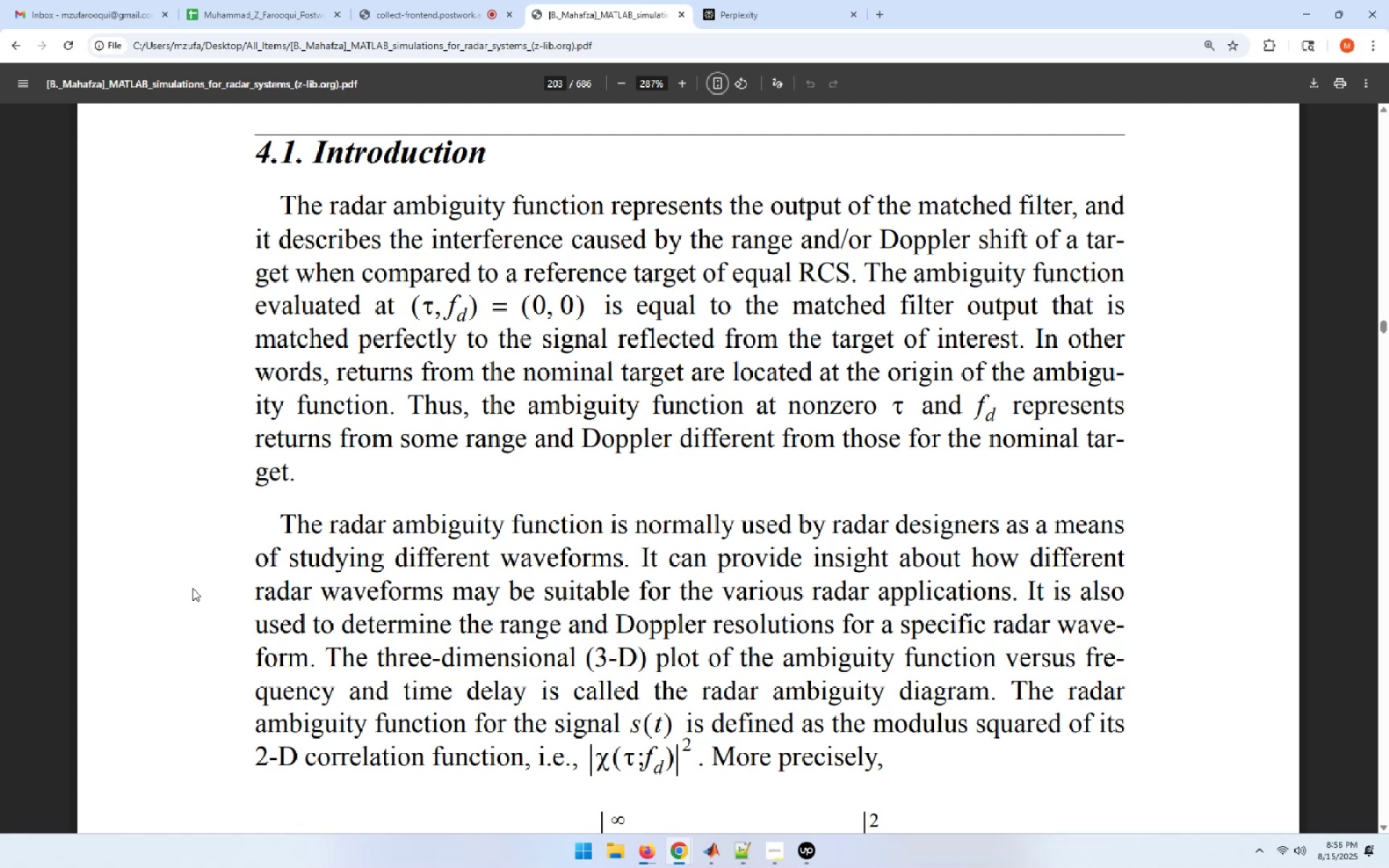 
scroll: coordinate [197, 588], scroll_direction: down, amount: 2.0
 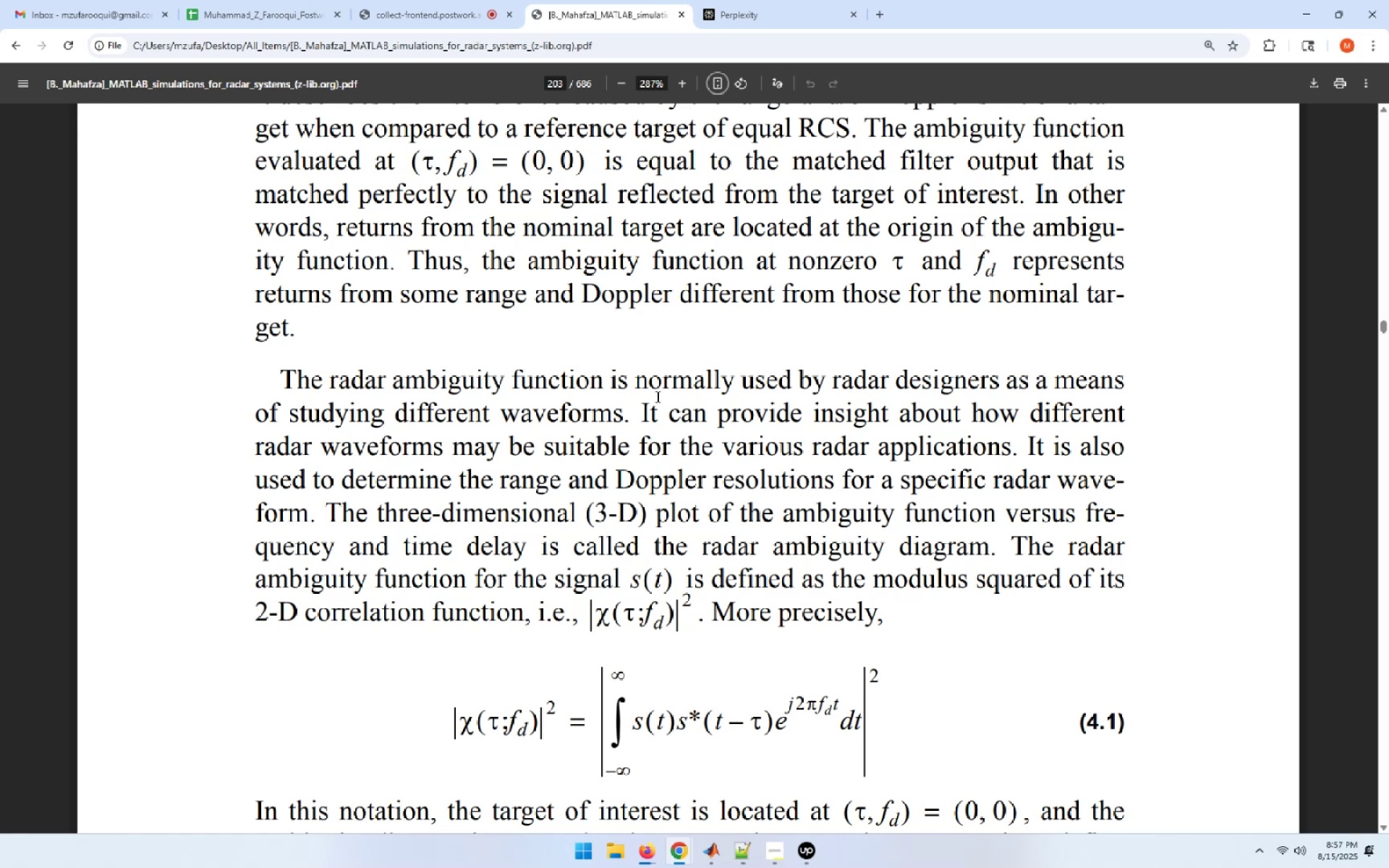 
wait(57.99)
 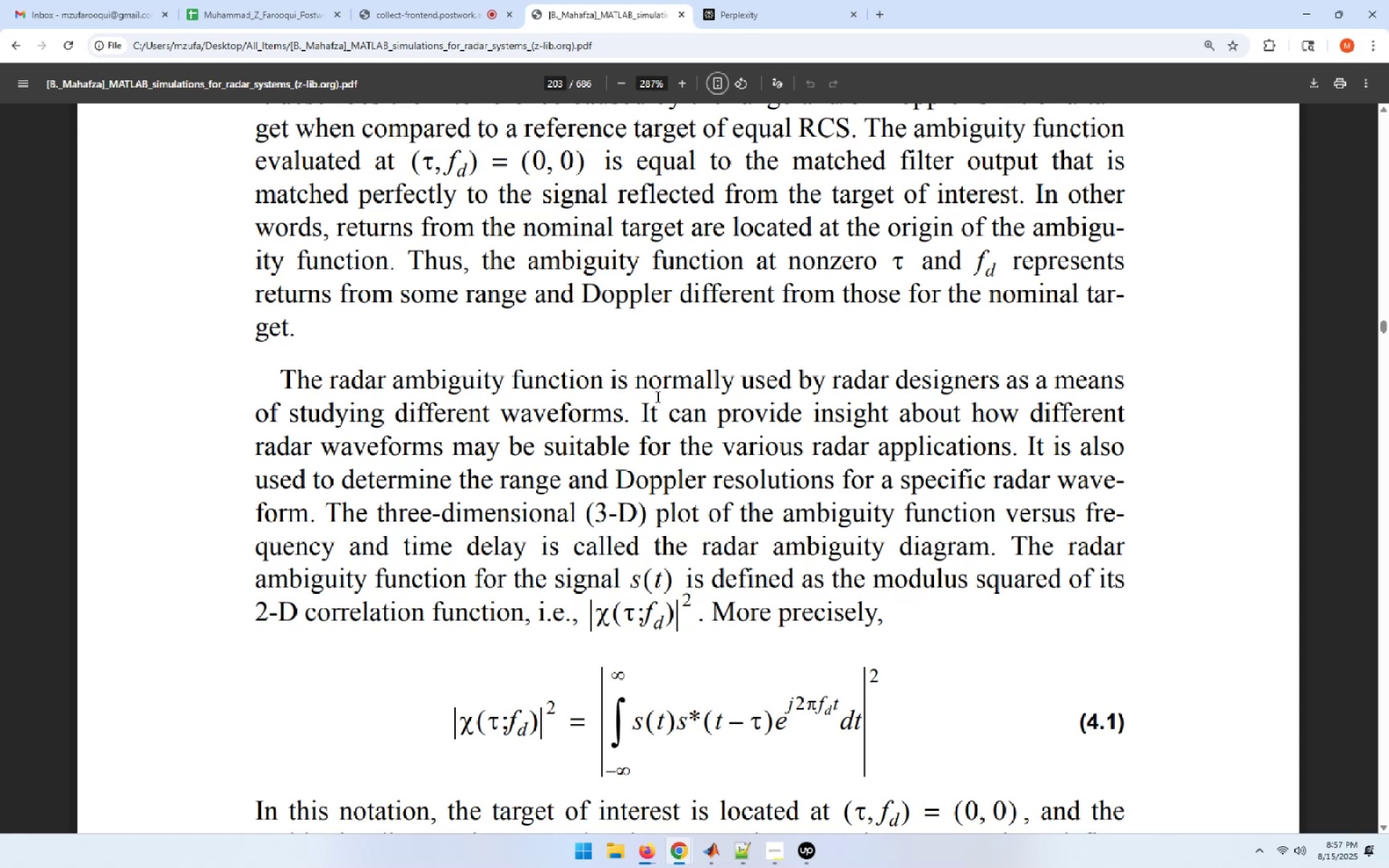 
left_click_drag(start_coordinate=[551, 483], to_coordinate=[855, 483])
 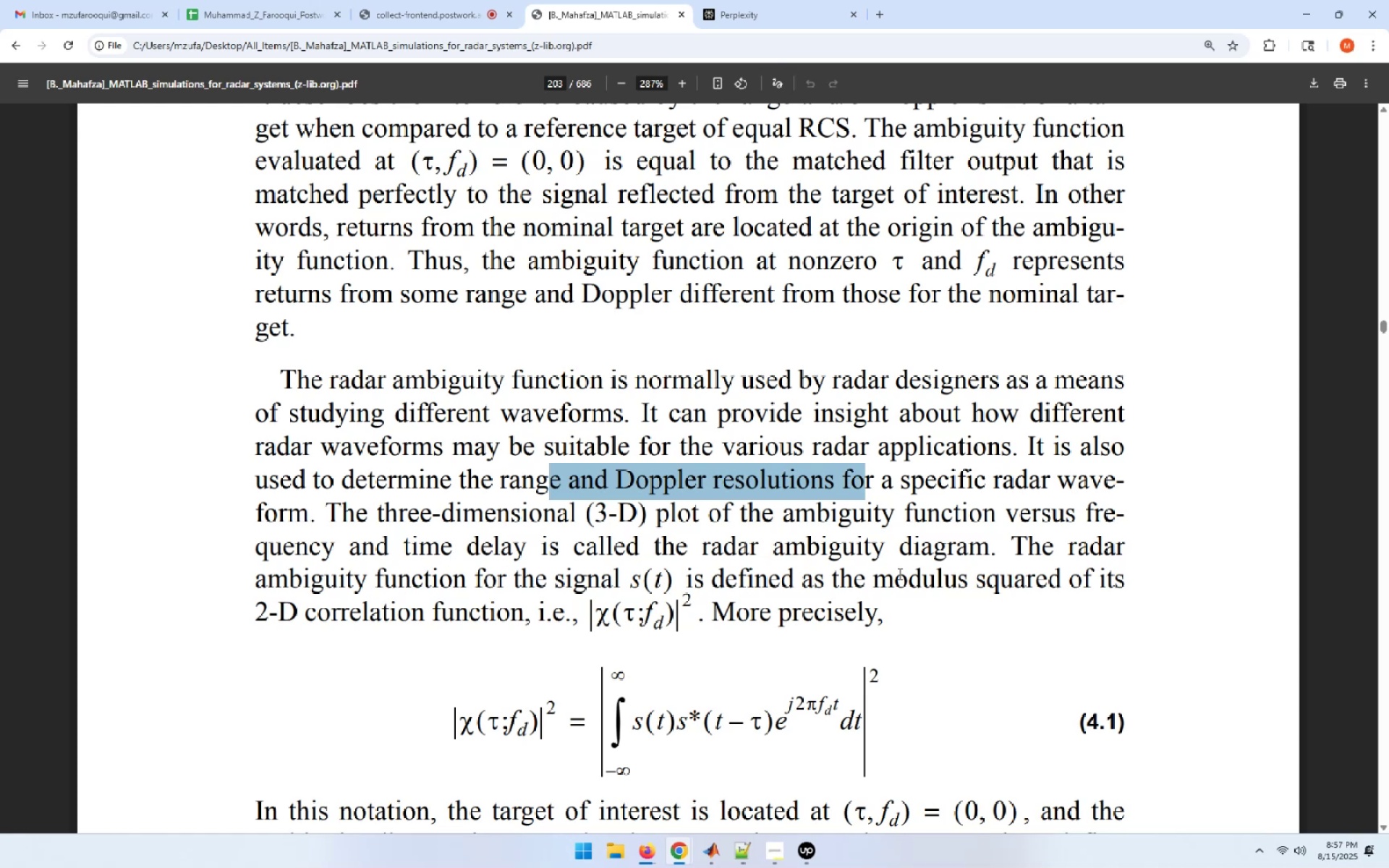 
wait(13.76)
 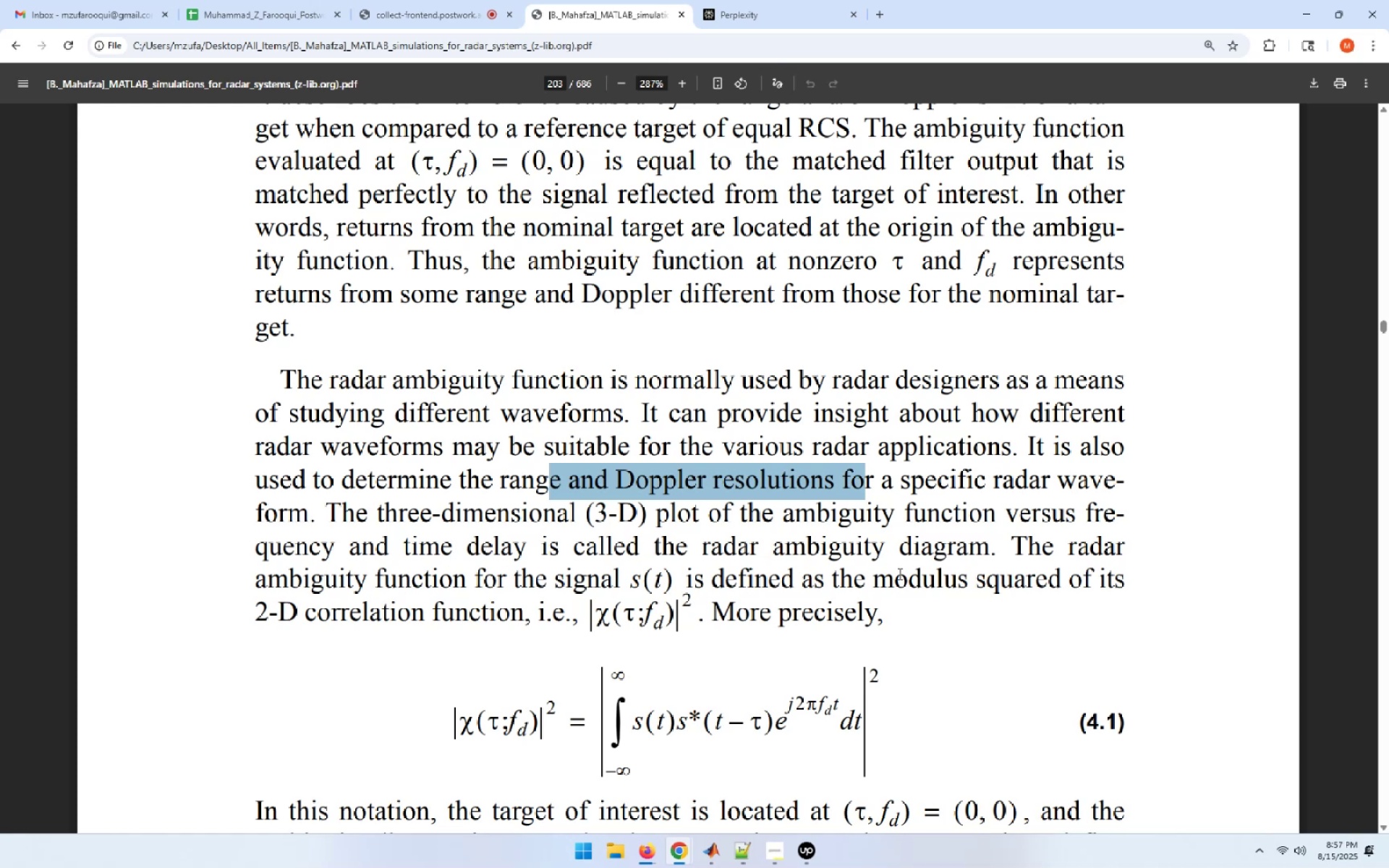 
scroll: coordinate [904, 573], scroll_direction: down, amount: 4.0
 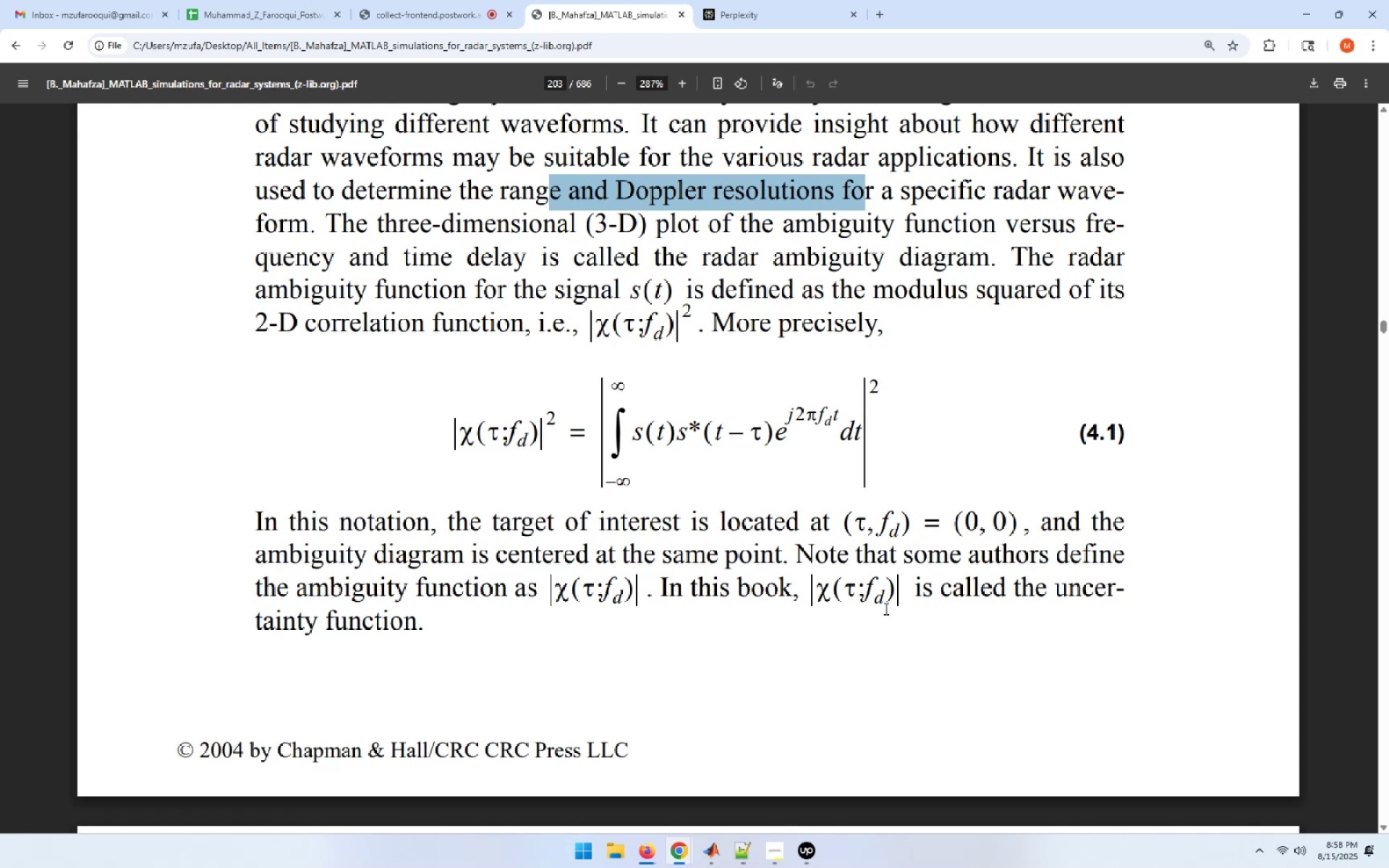 
wait(33.72)
 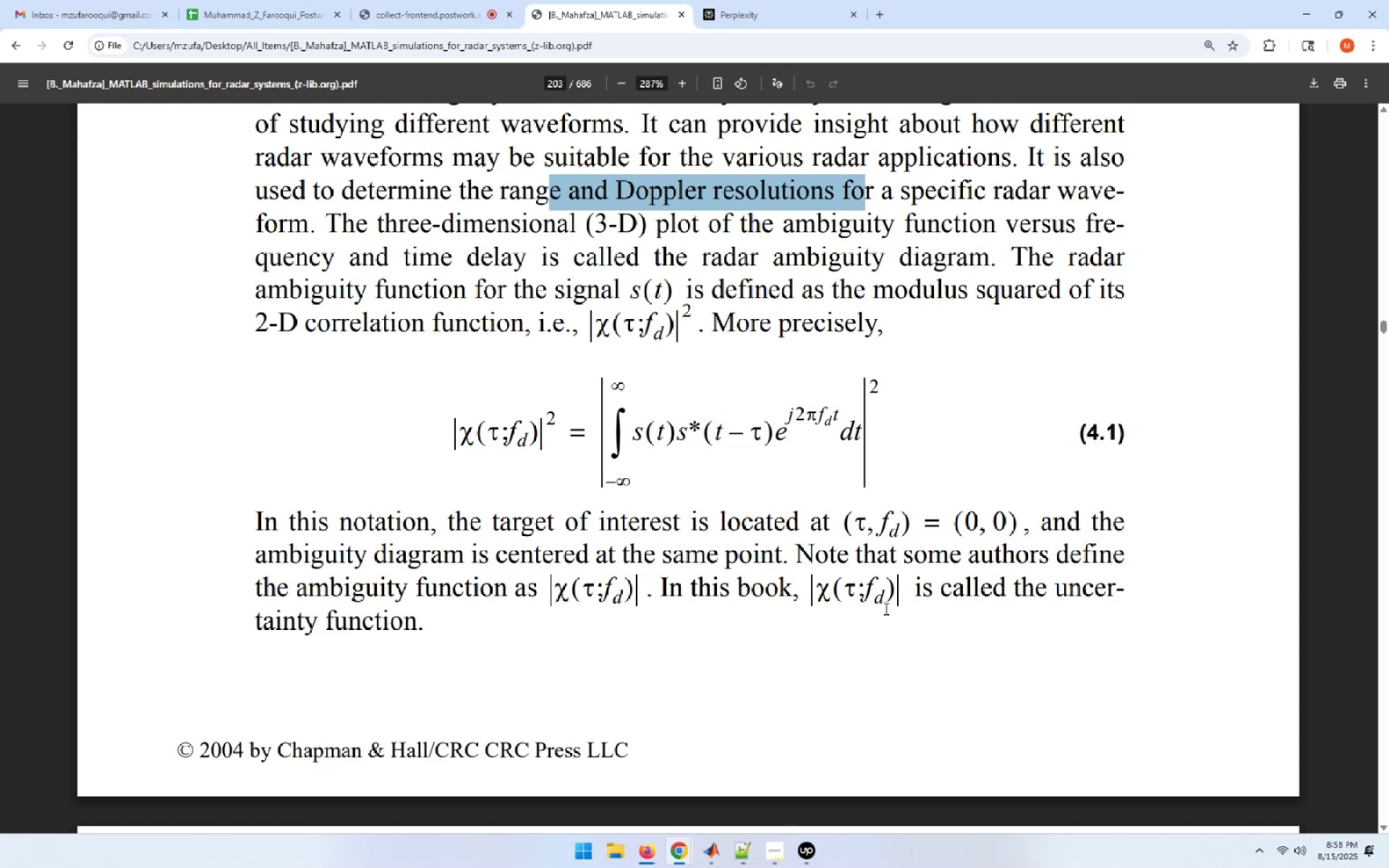 
scroll: coordinate [880, 608], scroll_direction: down, amount: 11.0
 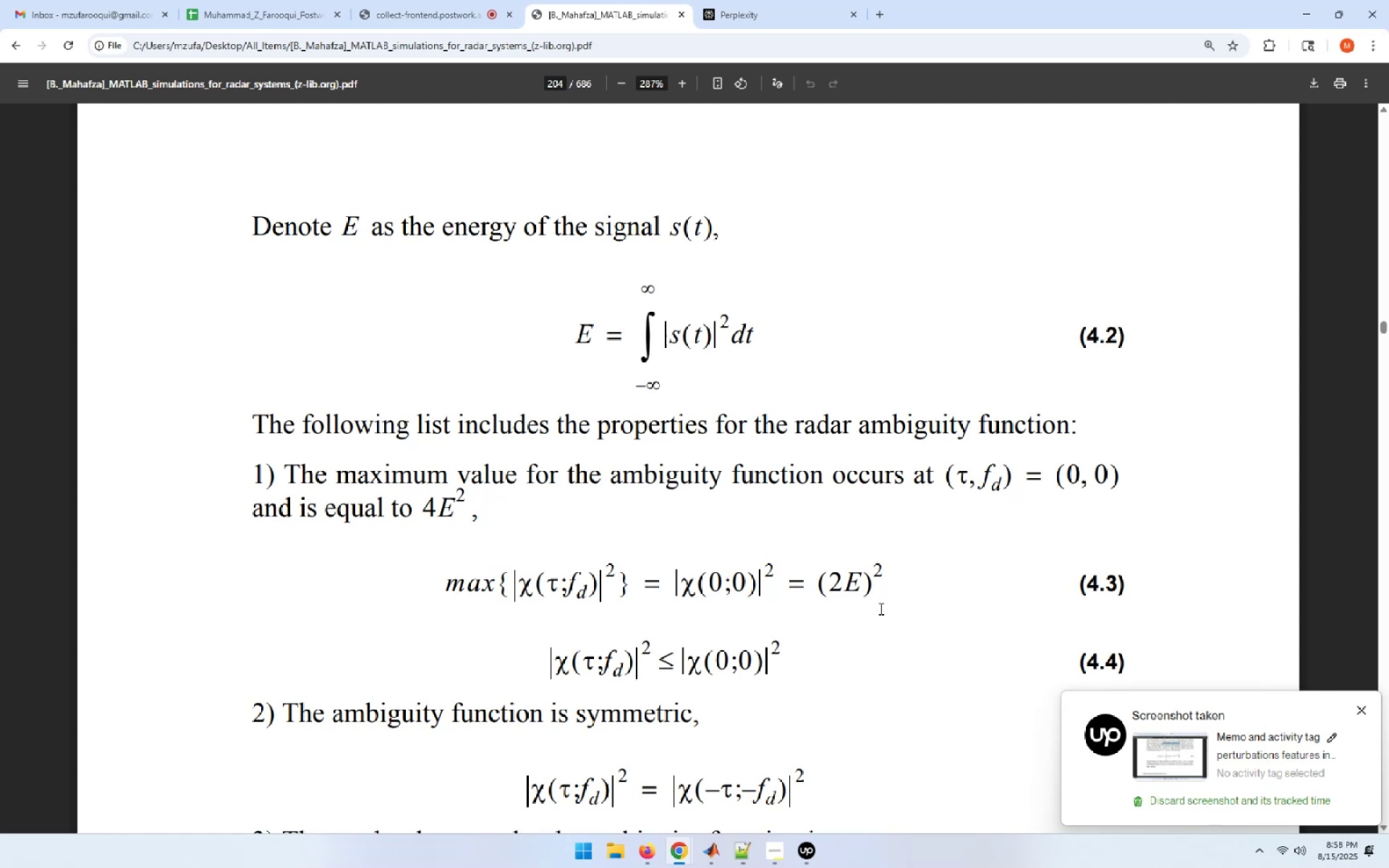 
wait(6.45)
 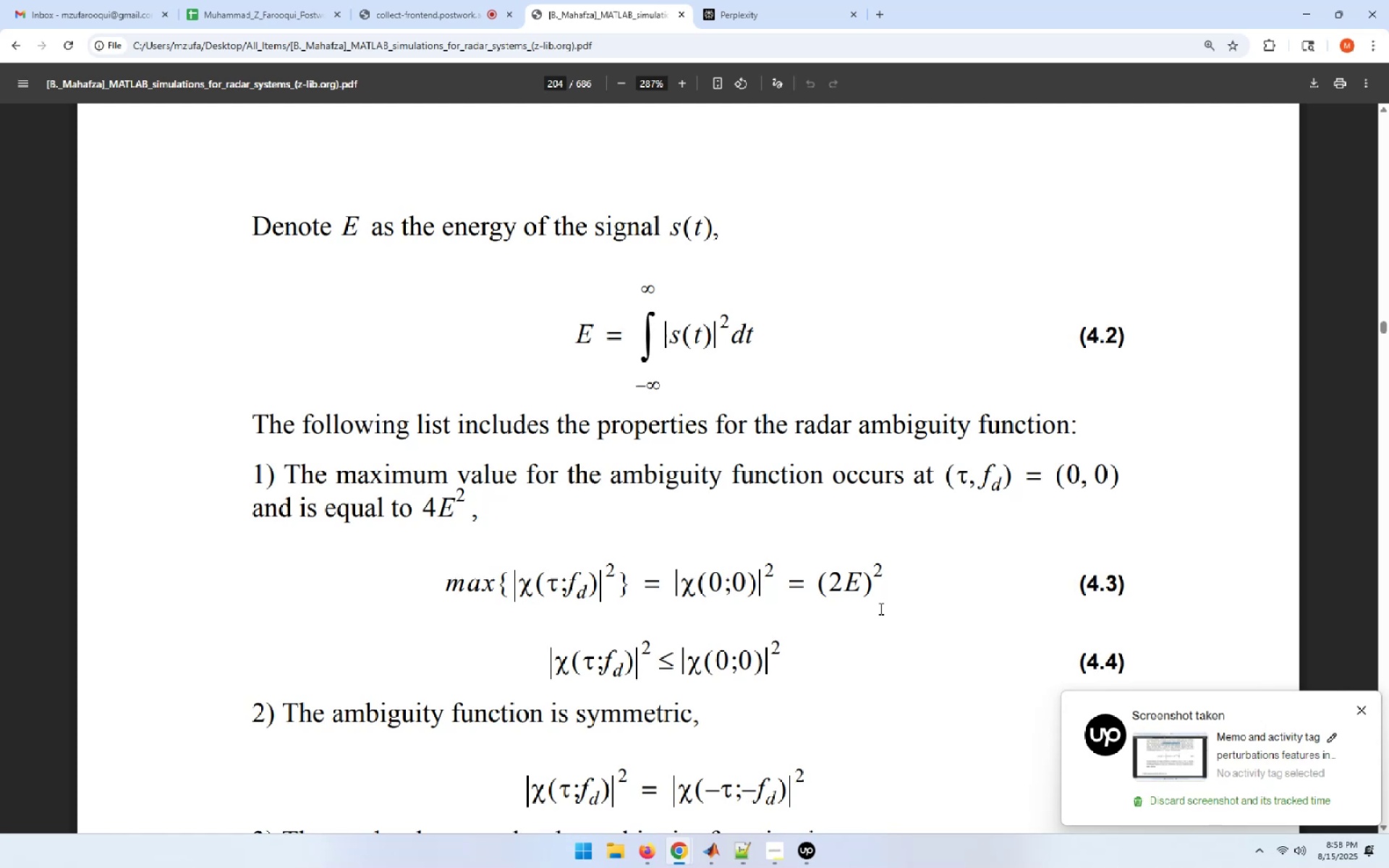 
scroll: coordinate [880, 608], scroll_direction: down, amount: 2.0
 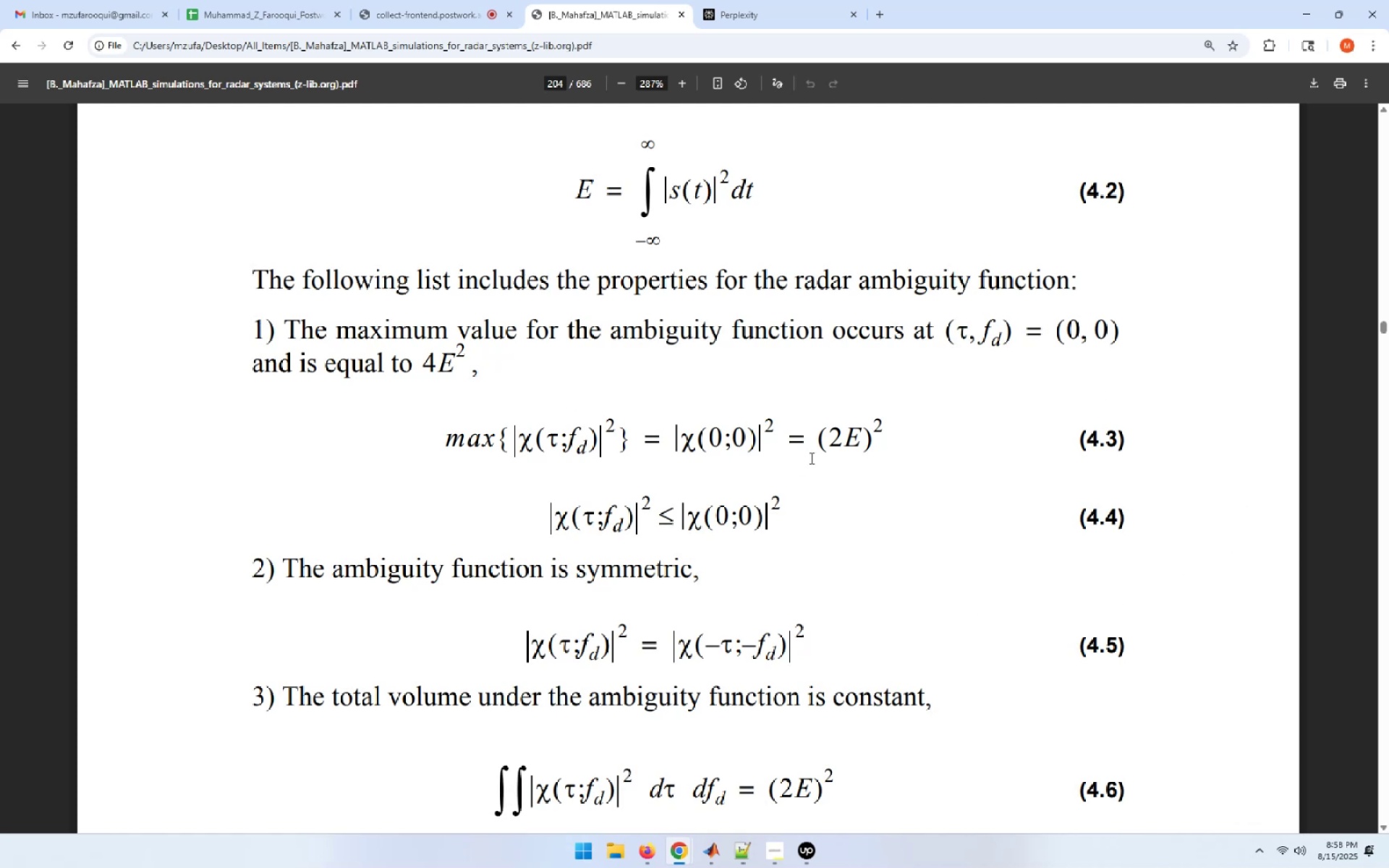 
wait(11.73)
 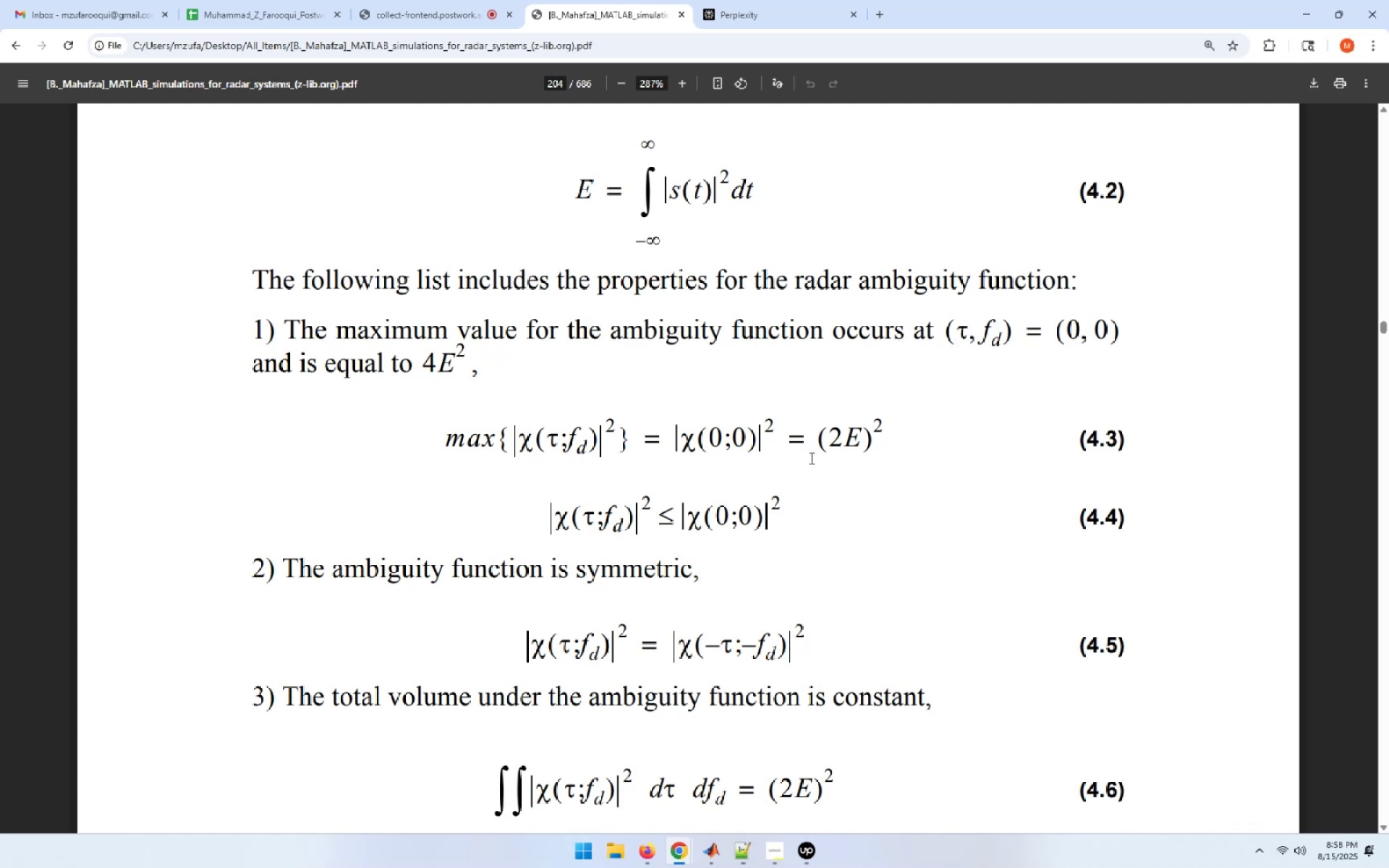 
scroll: coordinate [726, 553], scroll_direction: down, amount: 5.0
 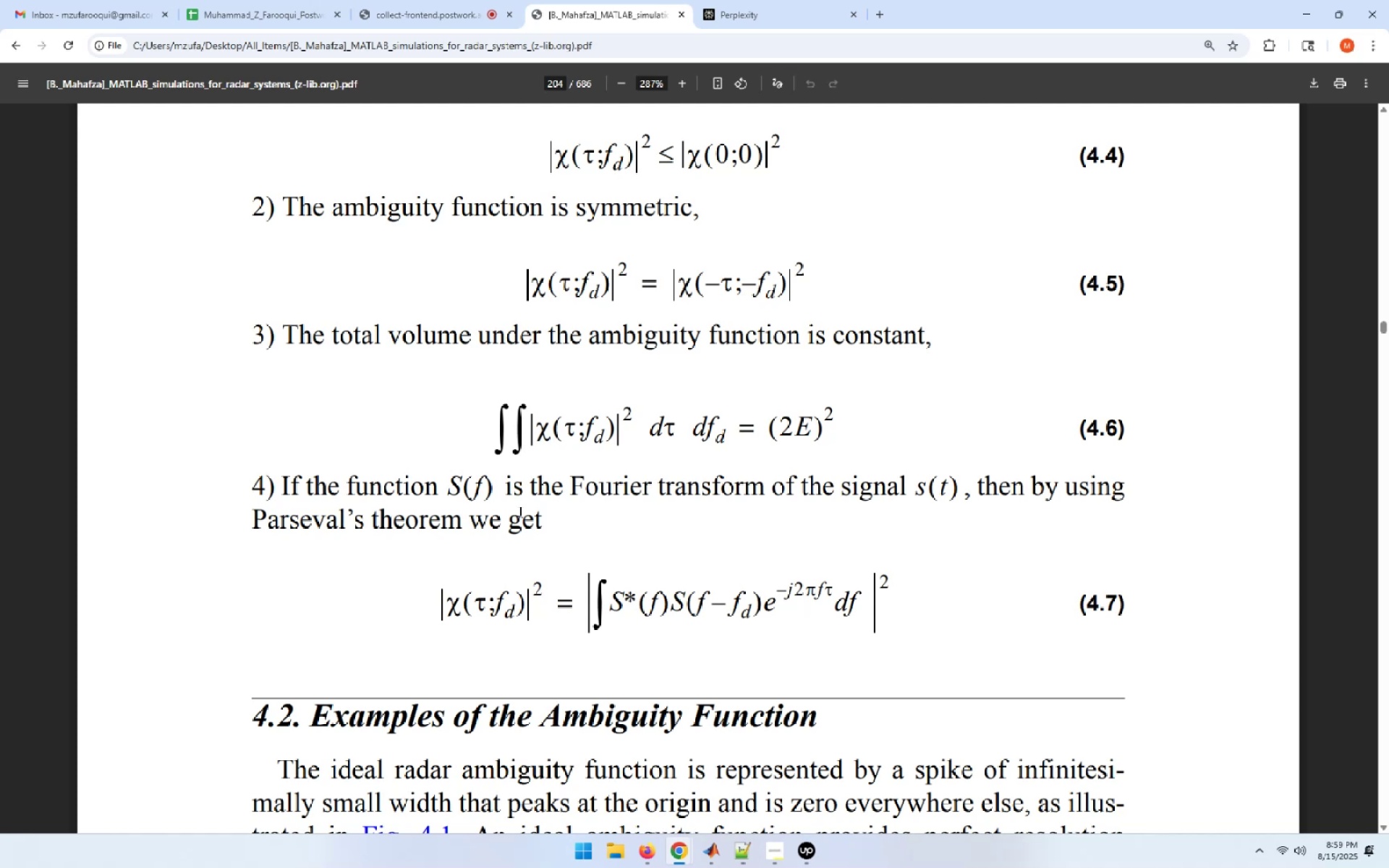 
wait(13.73)
 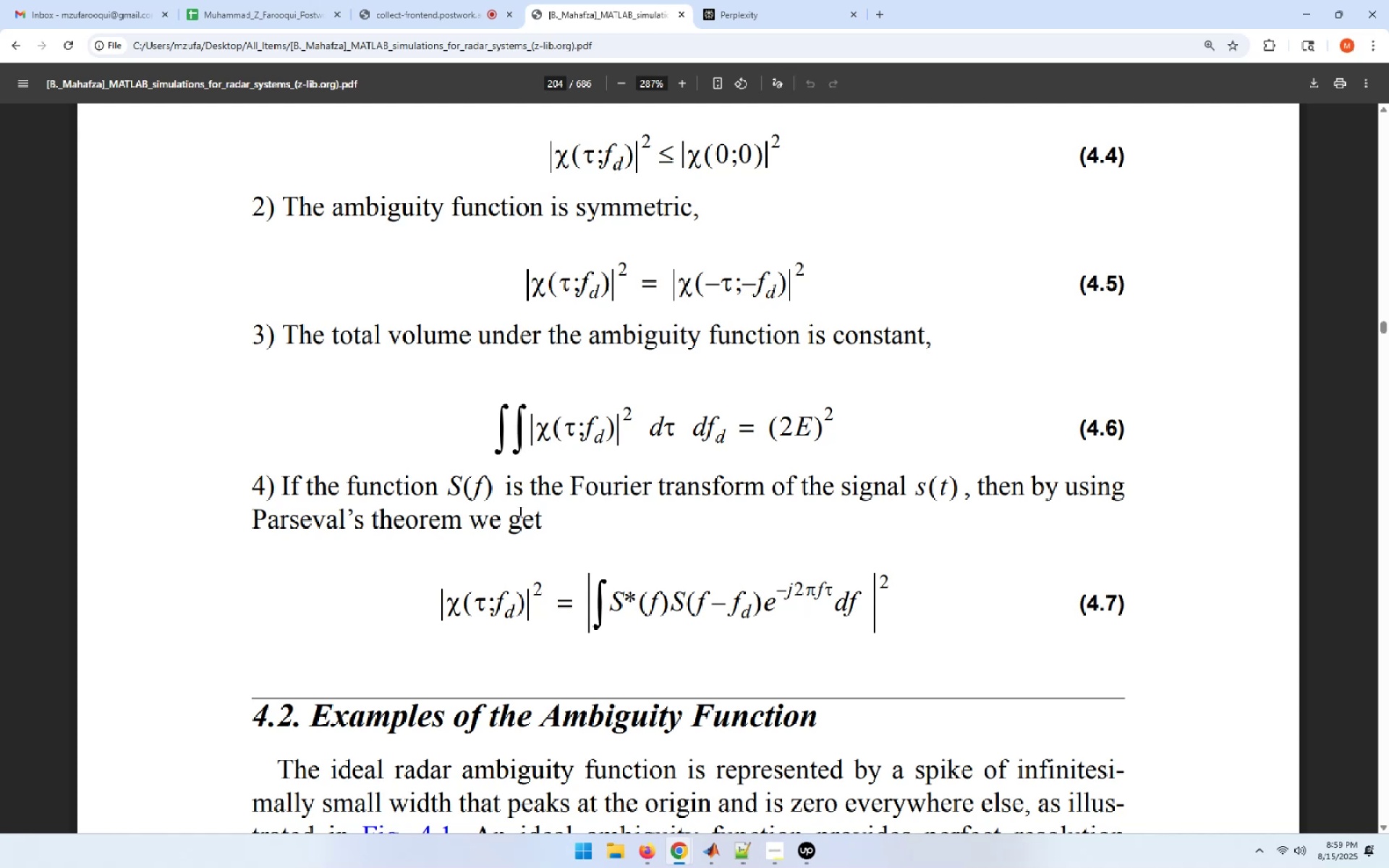 
scroll: coordinate [624, 569], scroll_direction: down, amount: 3.0
 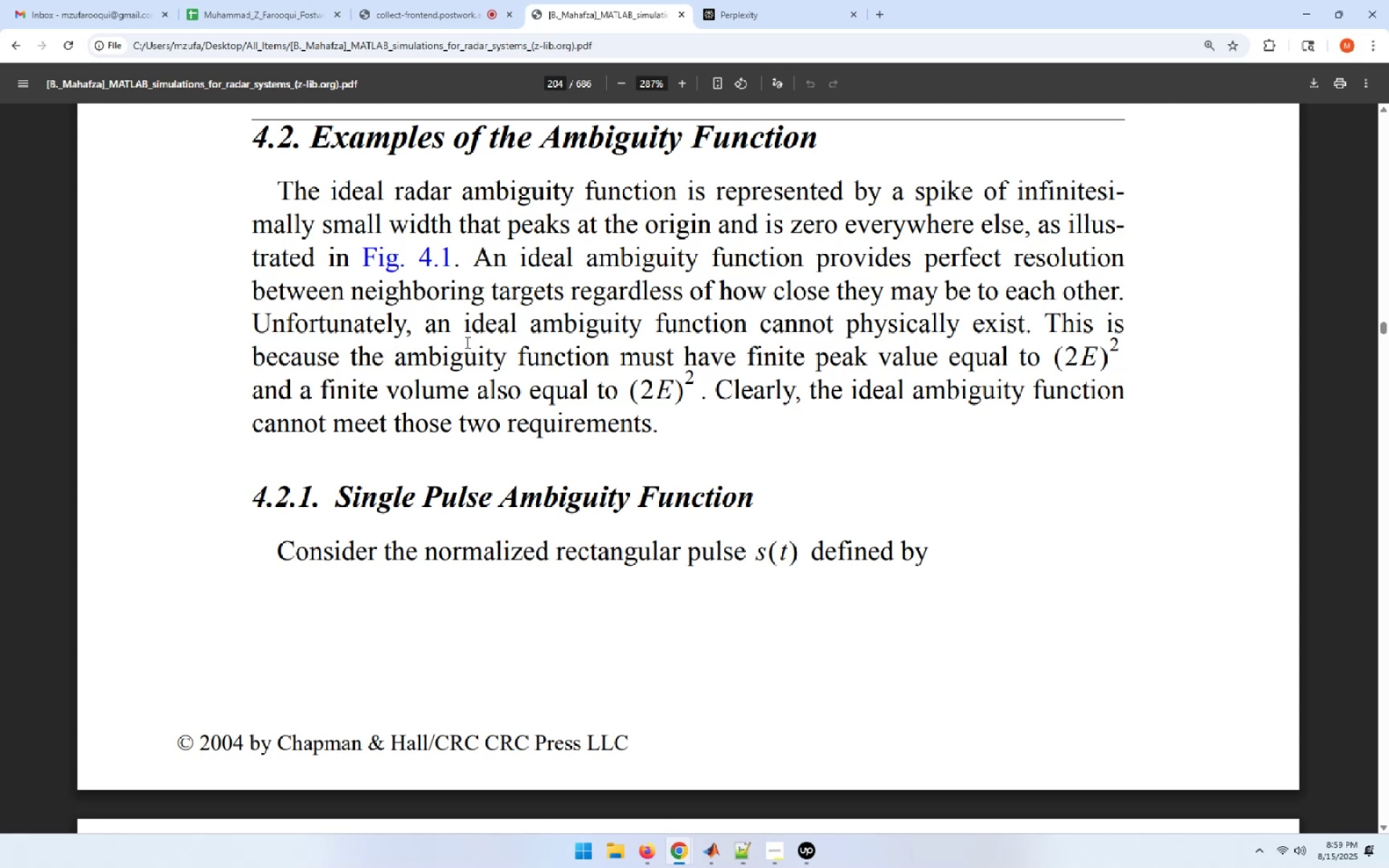 
wait(36.26)
 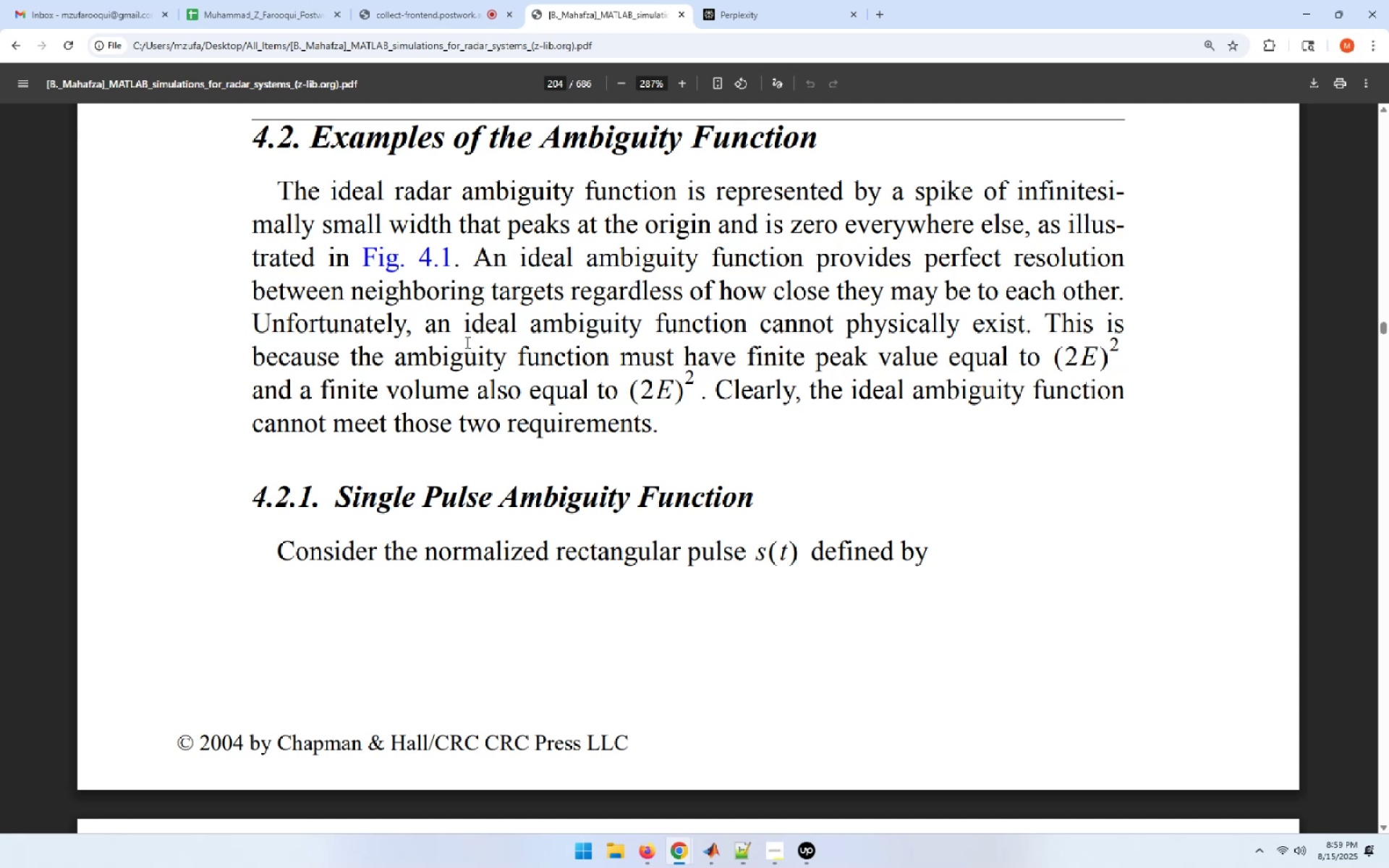 
scroll: coordinate [466, 342], scroll_direction: down, amount: 22.0
 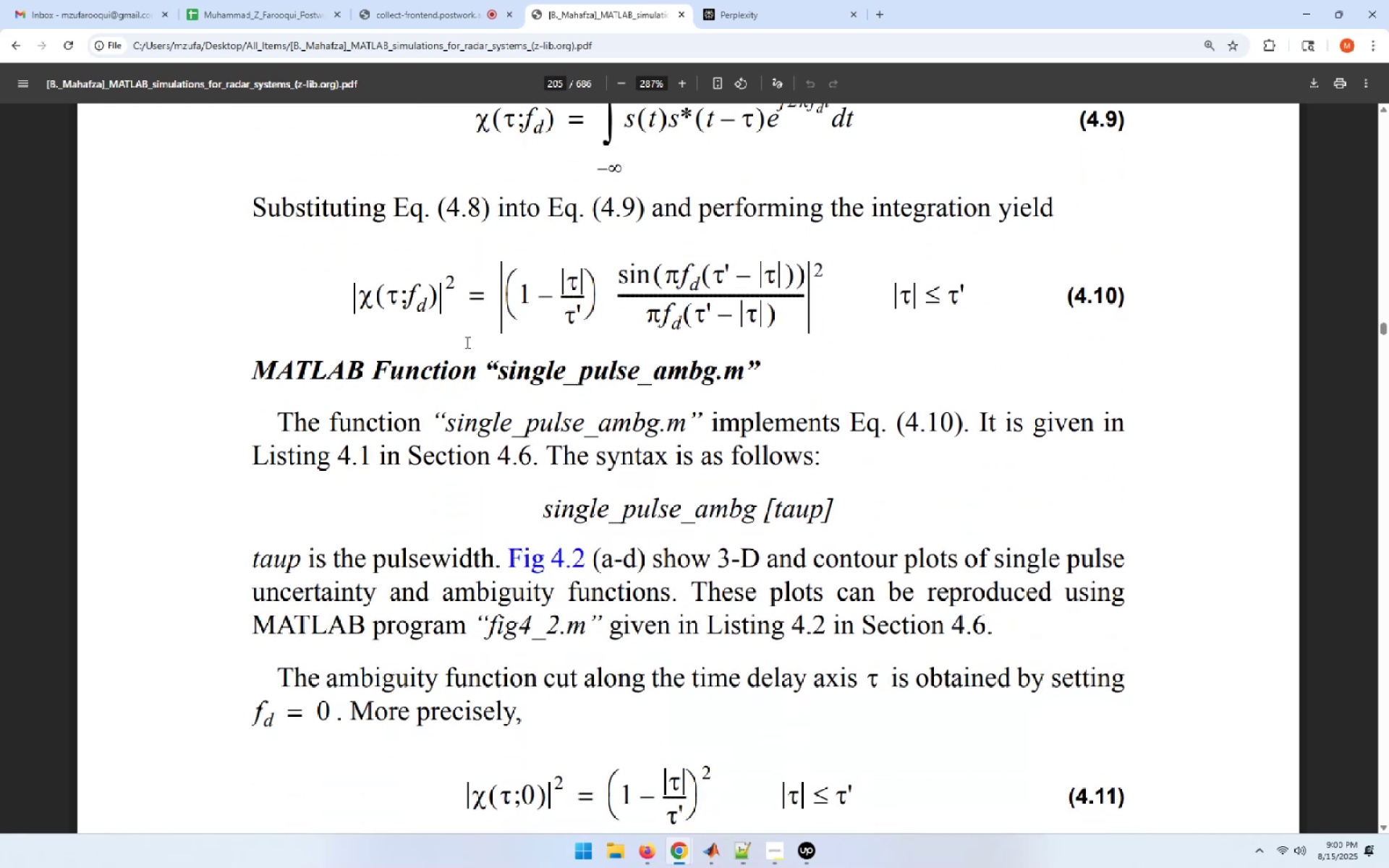 
scroll: coordinate [466, 342], scroll_direction: down, amount: 2.0
 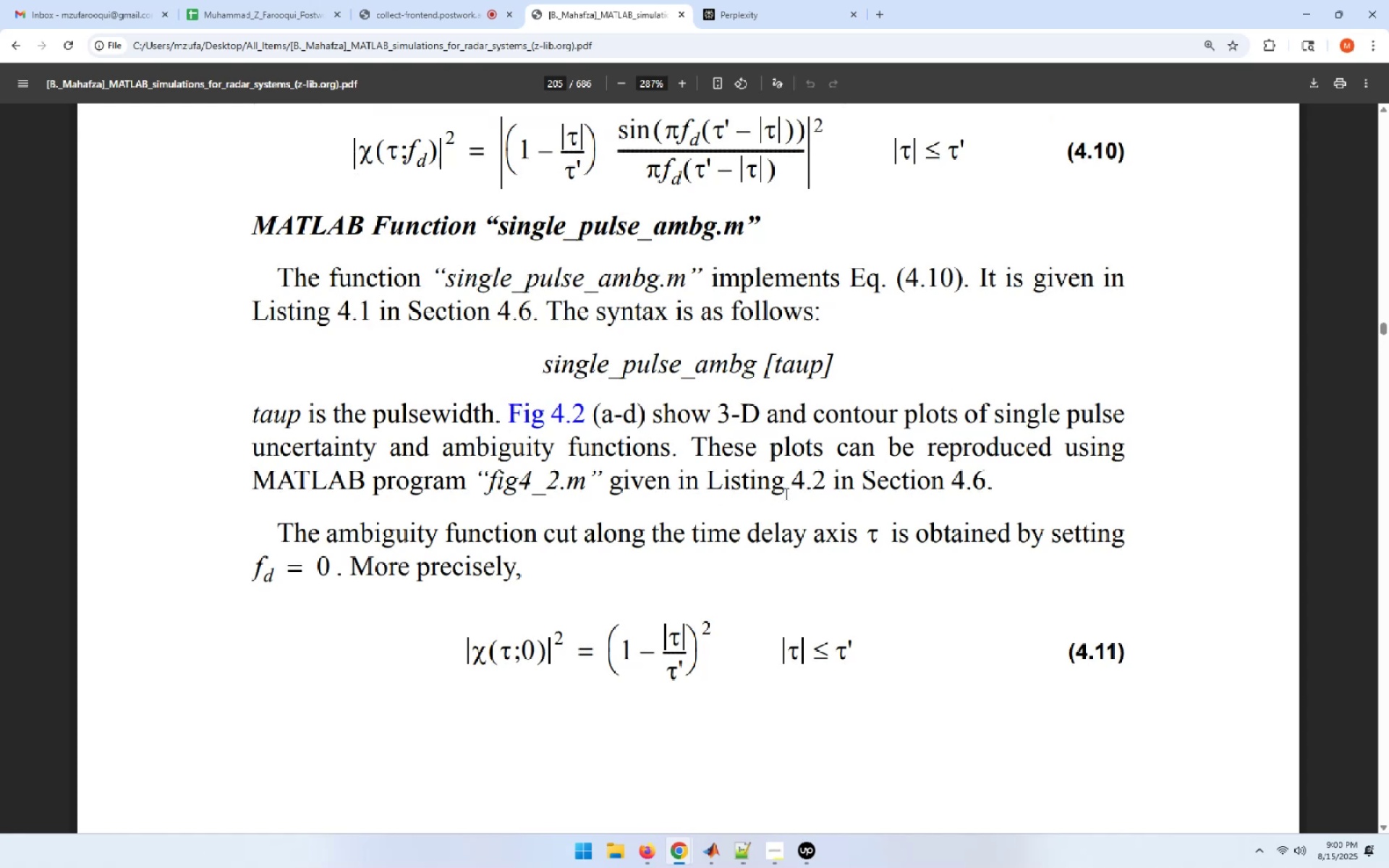 
wait(14.75)
 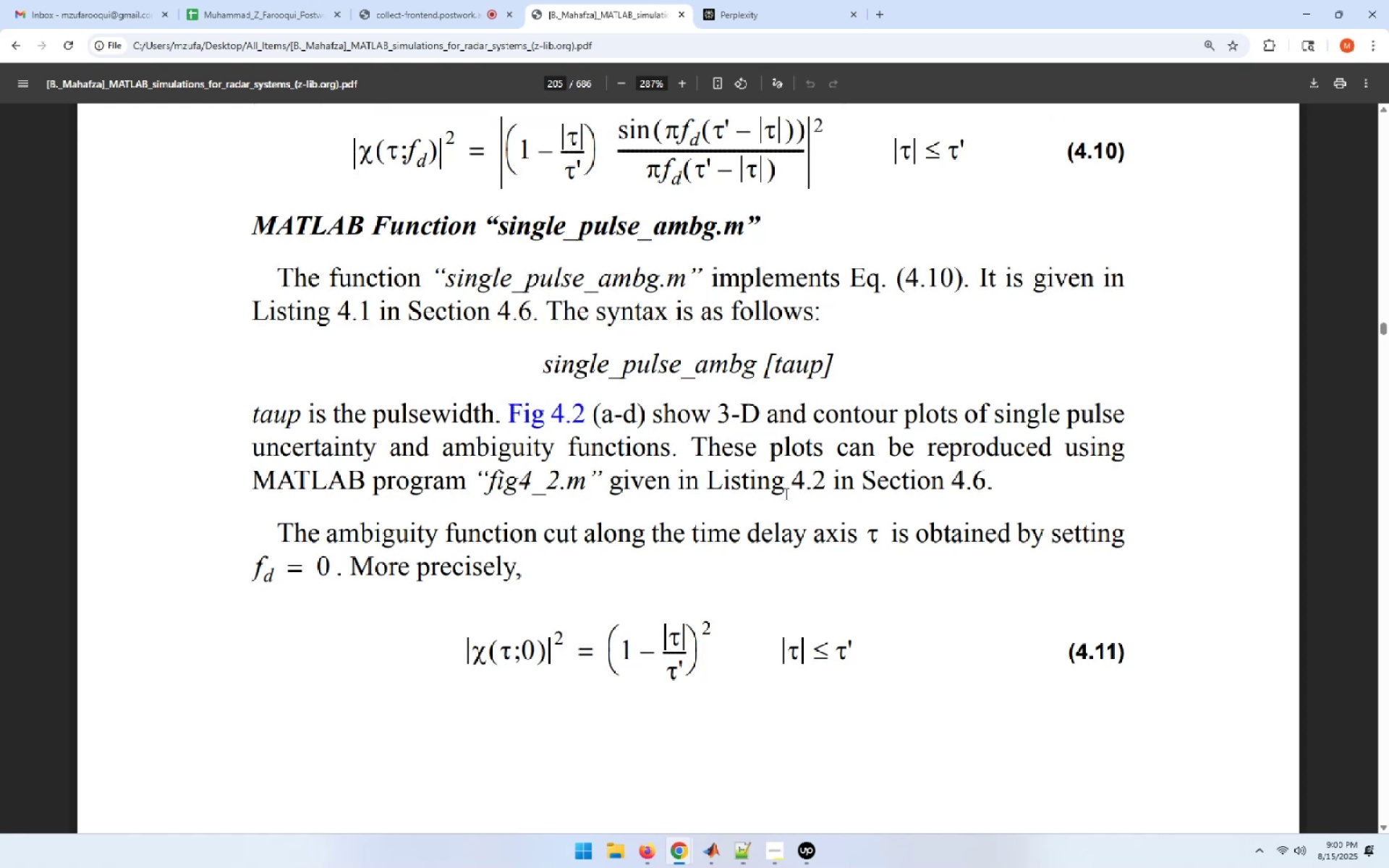 
scroll: coordinate [624, 561], scroll_direction: down, amount: 16.0
 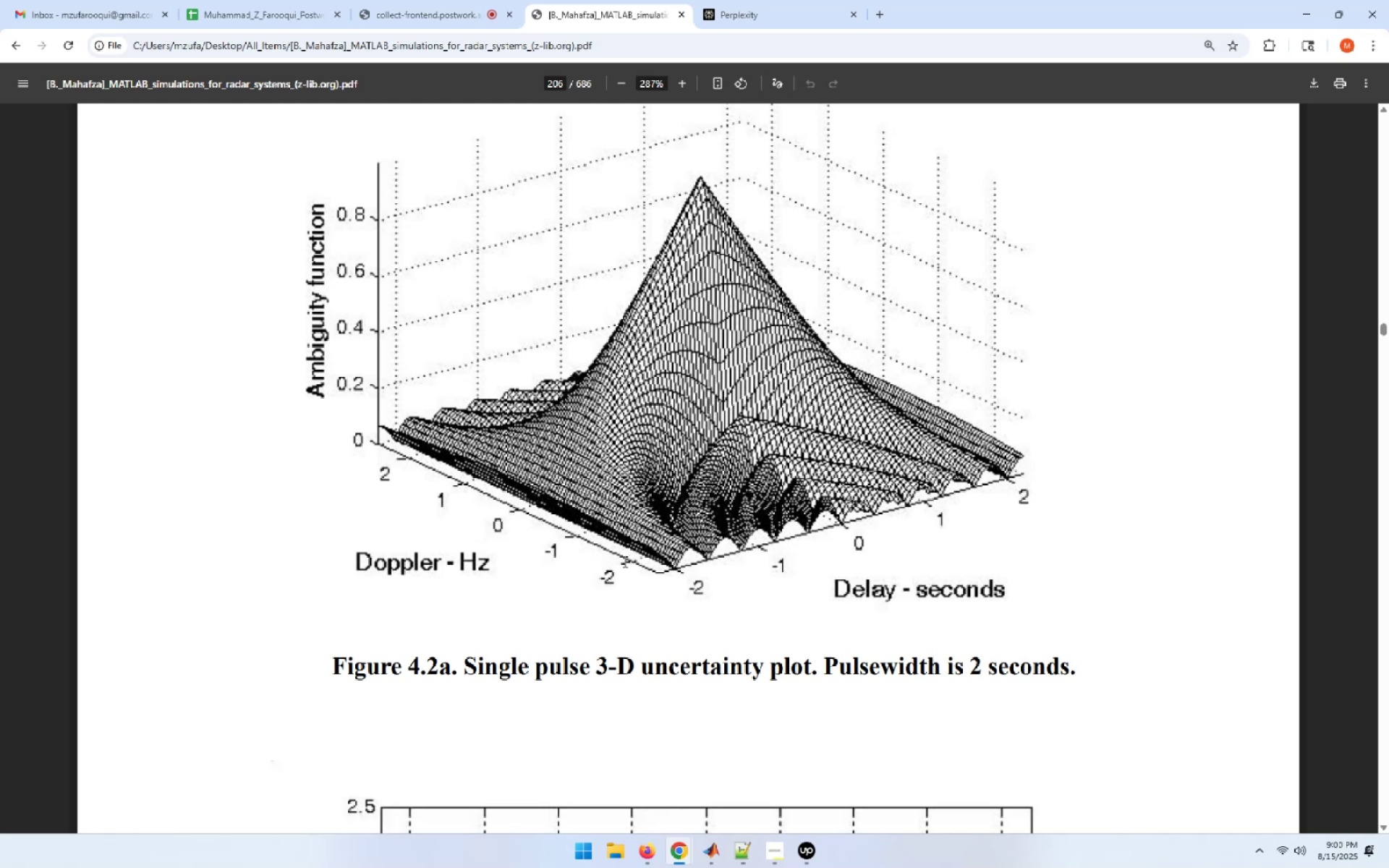 
wait(11.25)
 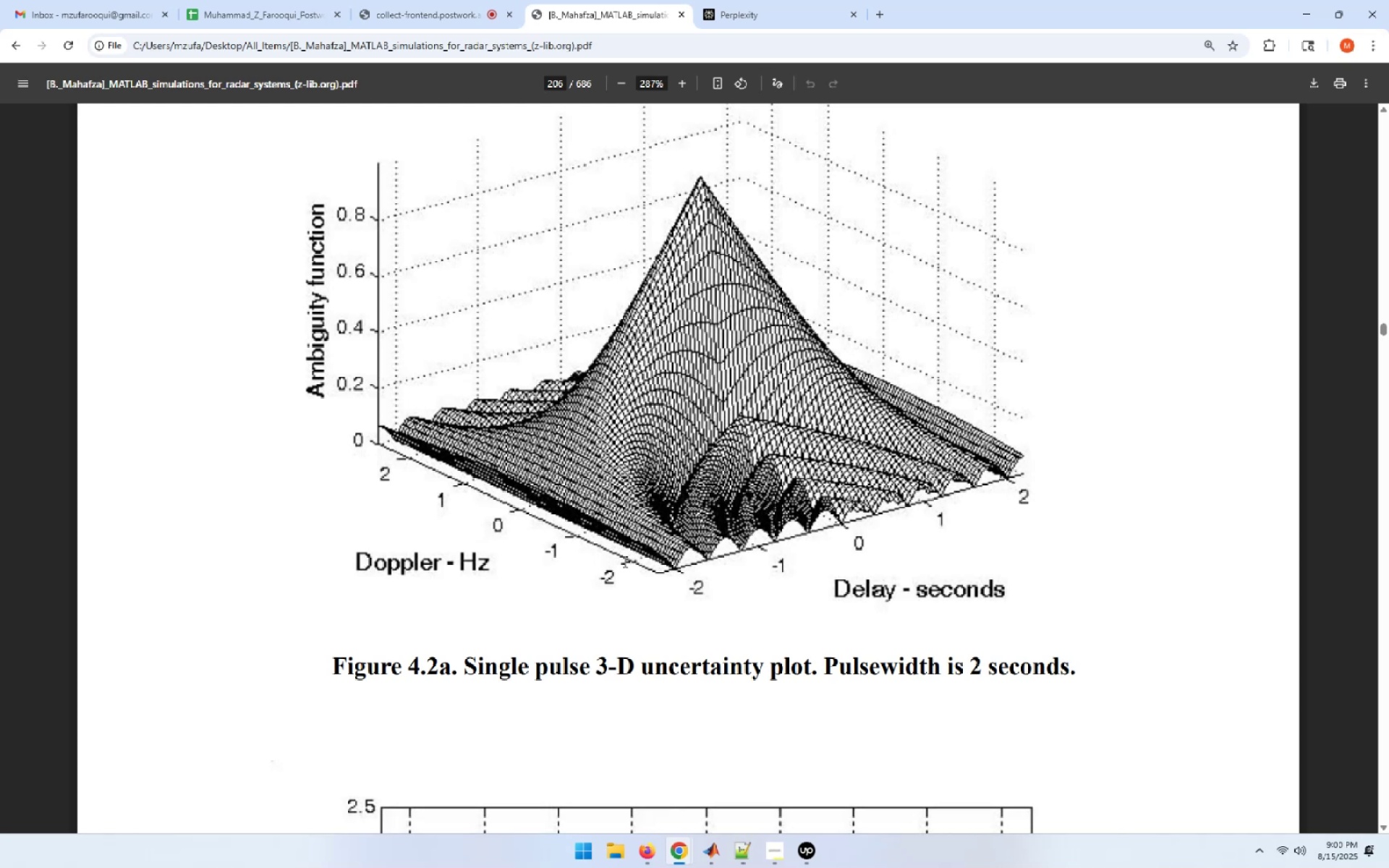 
scroll: coordinate [624, 561], scroll_direction: down, amount: 16.0
 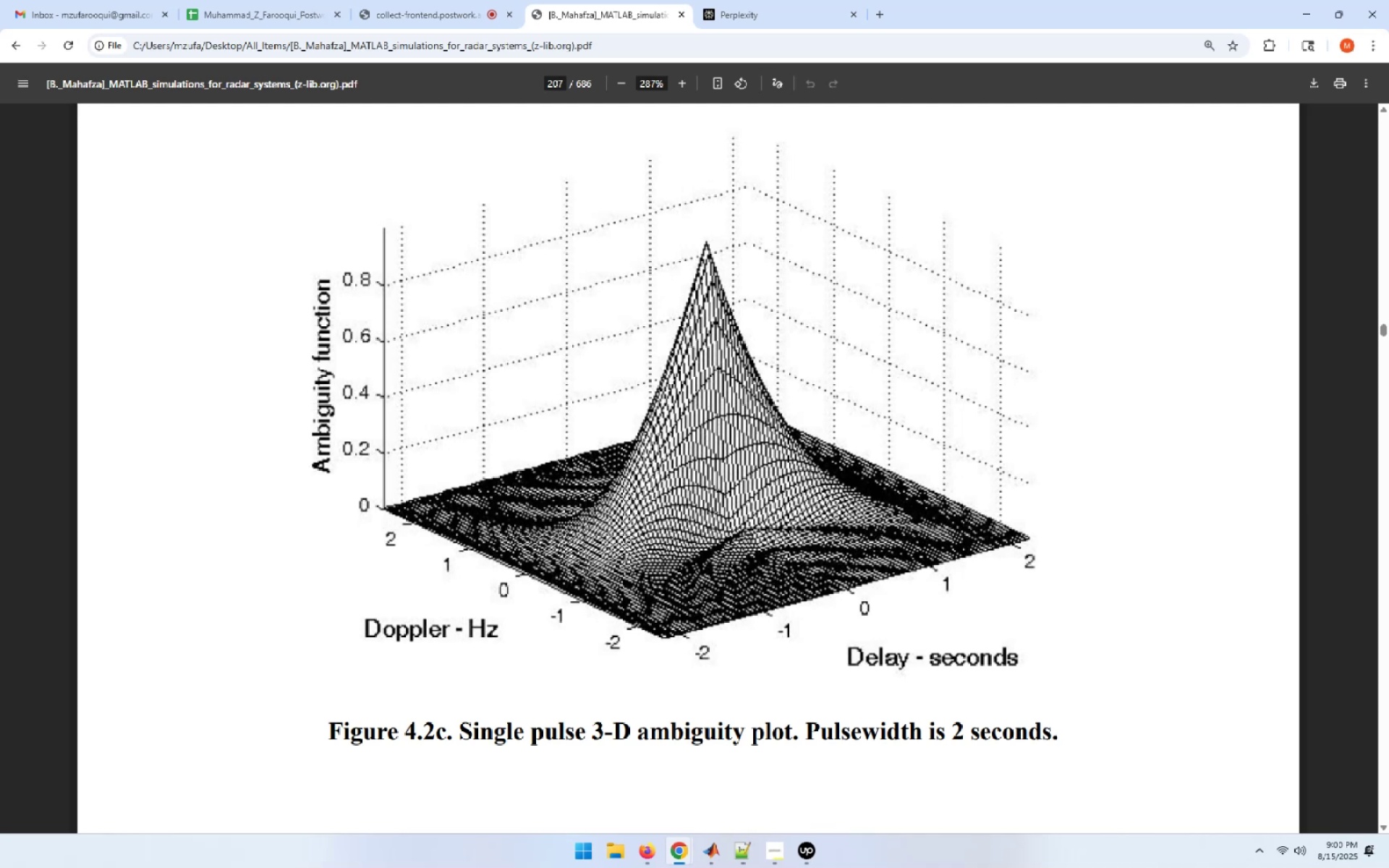 
scroll: coordinate [624, 561], scroll_direction: up, amount: 15.0
 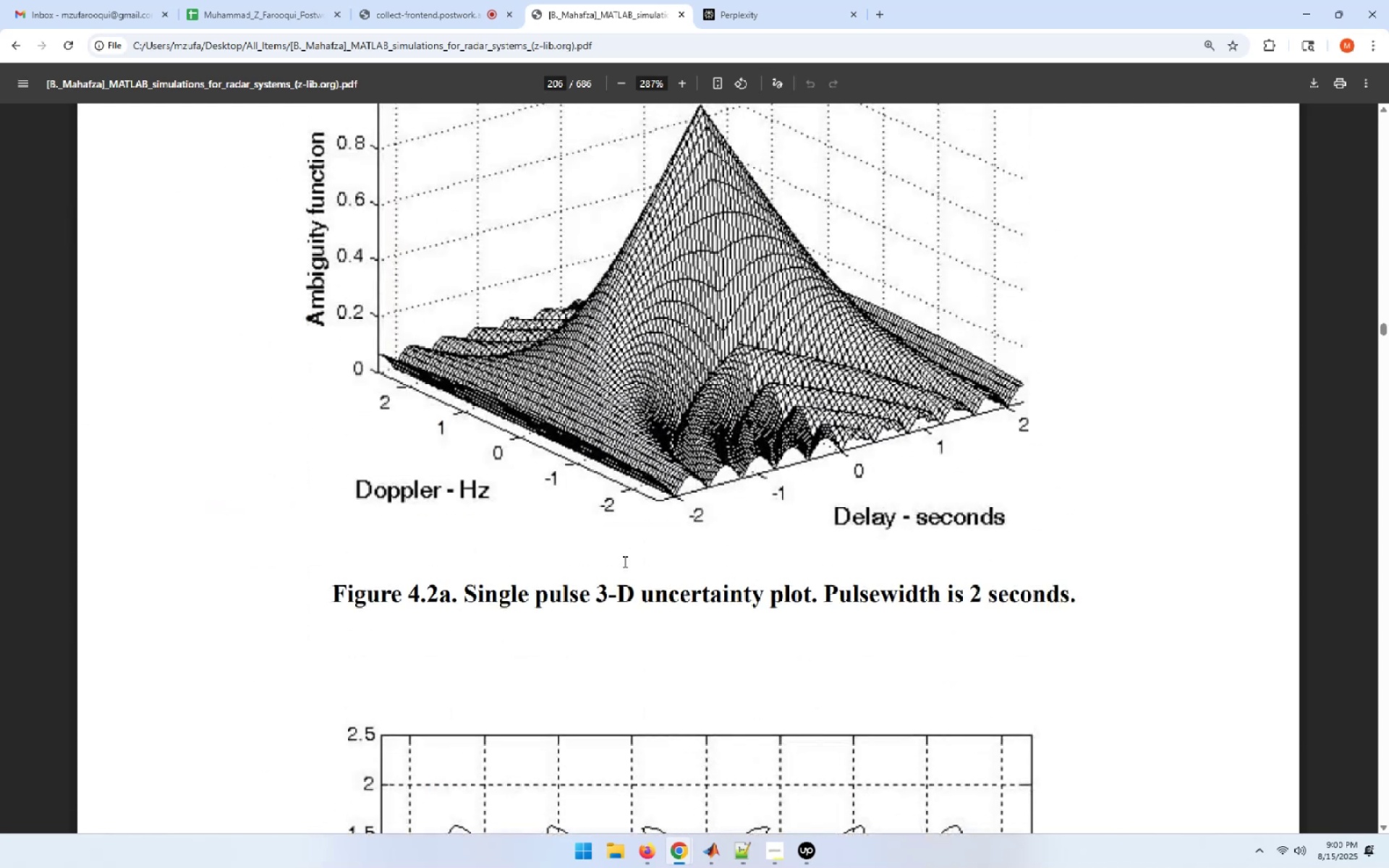 
scroll: coordinate [624, 561], scroll_direction: down, amount: 26.0
 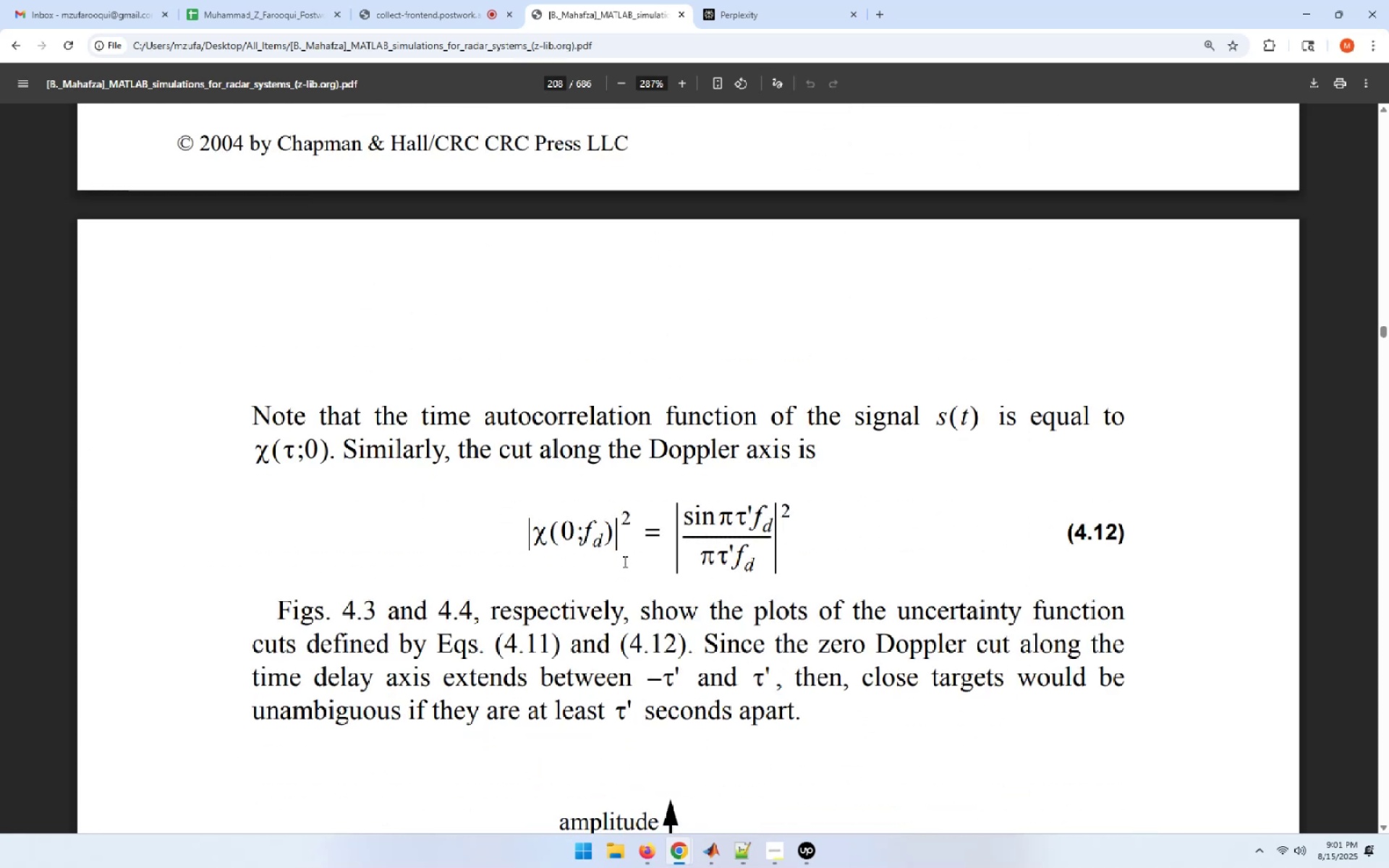 
wait(9.84)
 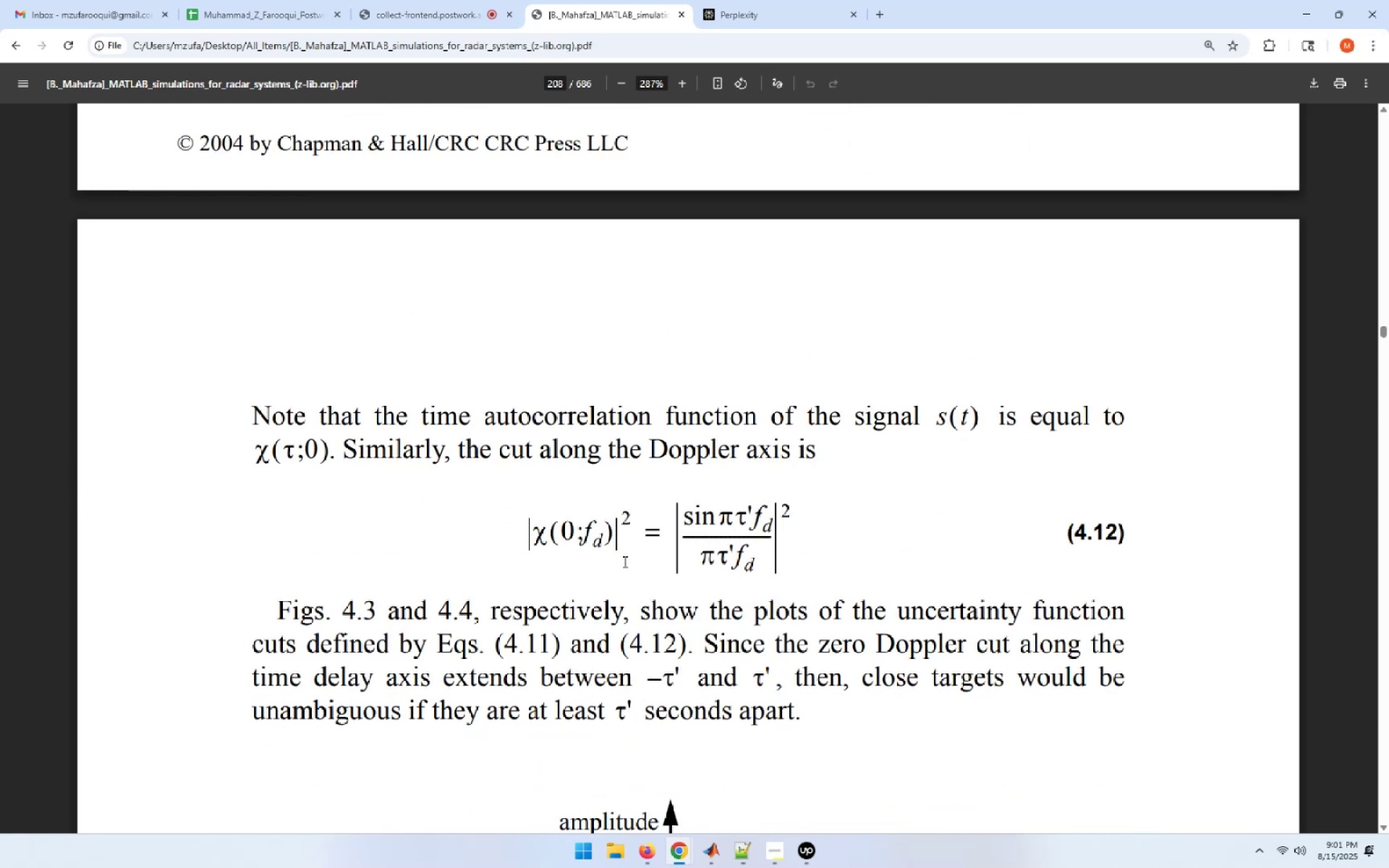 
scroll: coordinate [611, 561], scroll_direction: down, amount: 6.0
 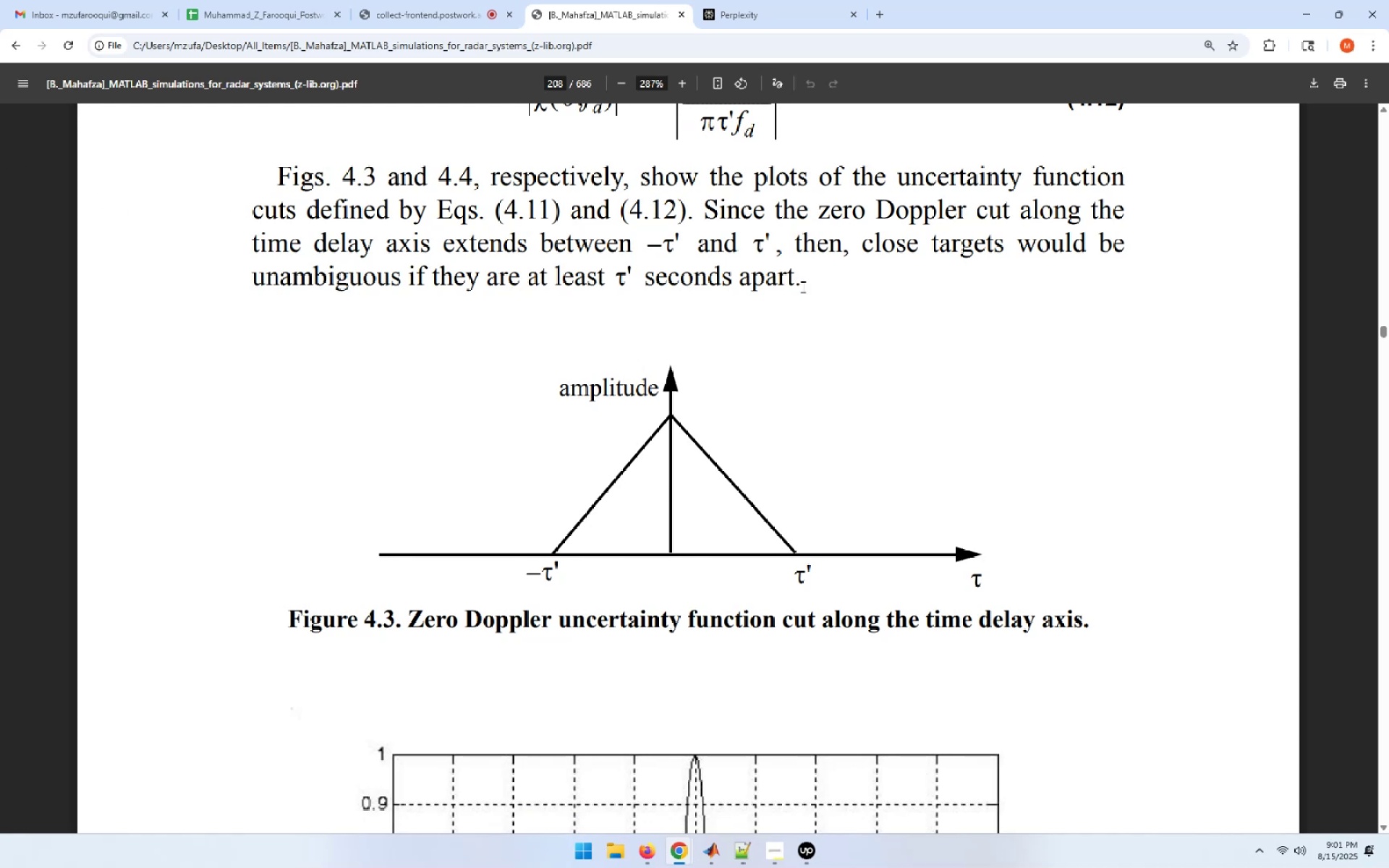 
wait(14.72)
 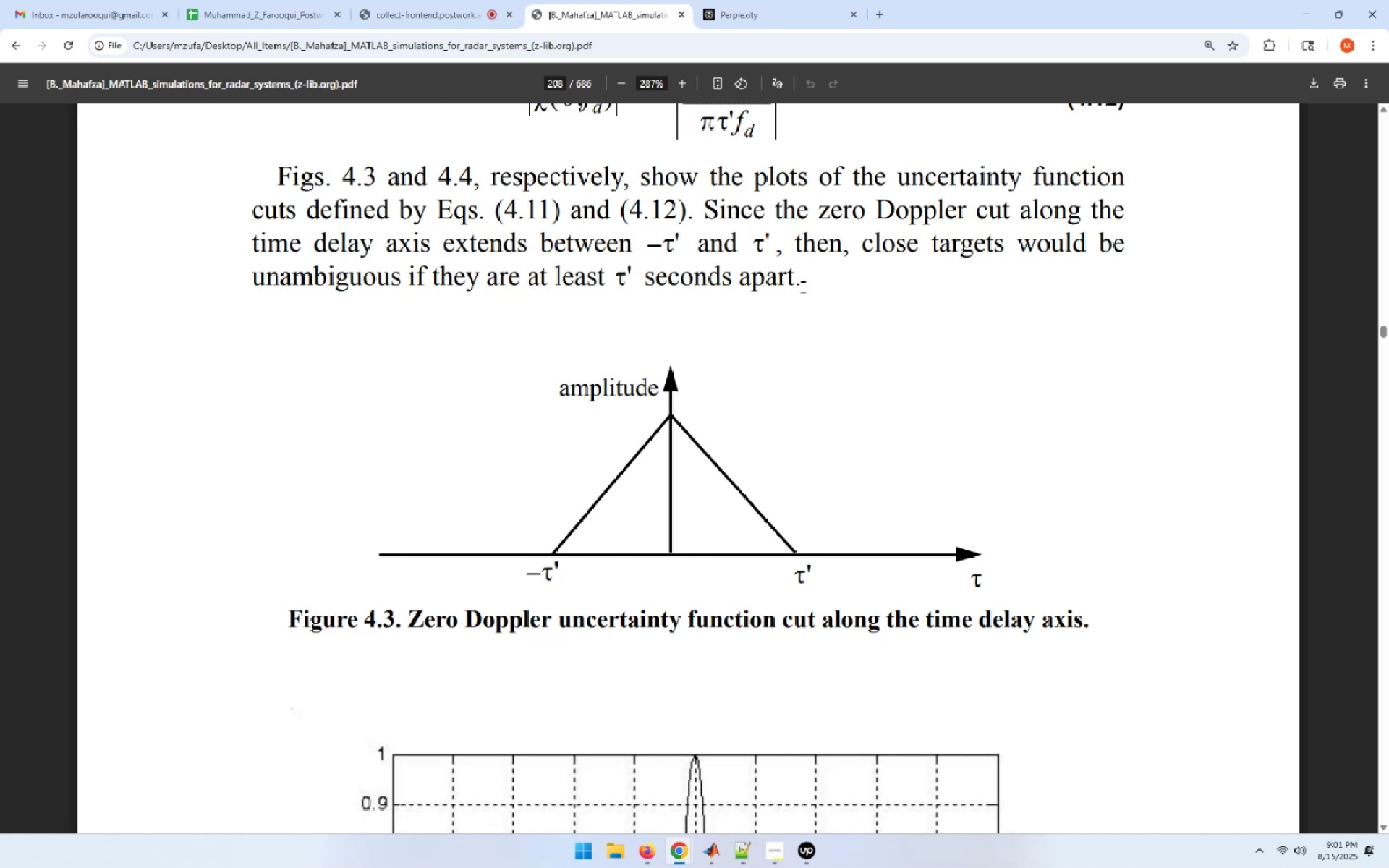 
scroll: coordinate [725, 438], scroll_direction: down, amount: 11.0
 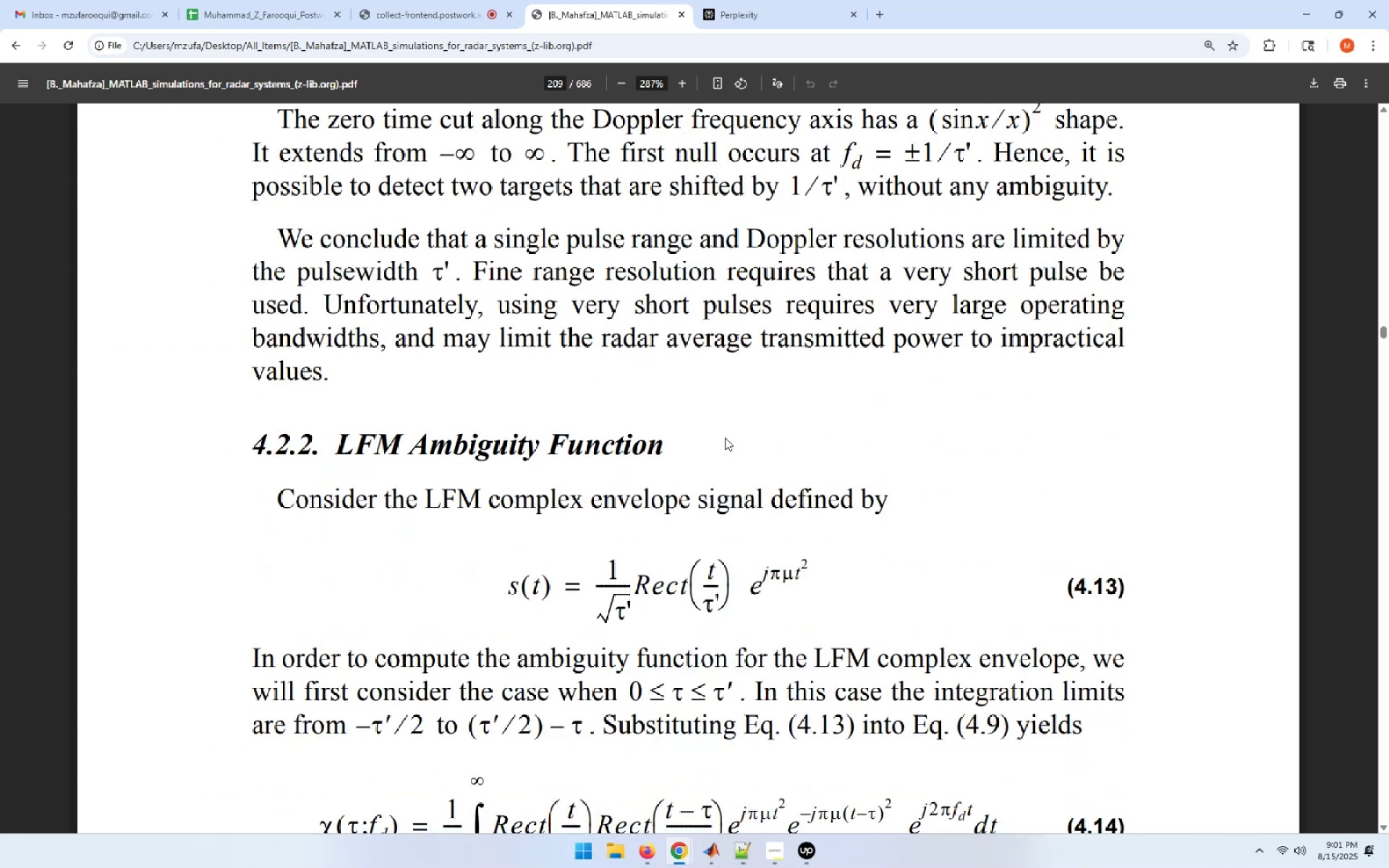 
wait(6.3)
 